 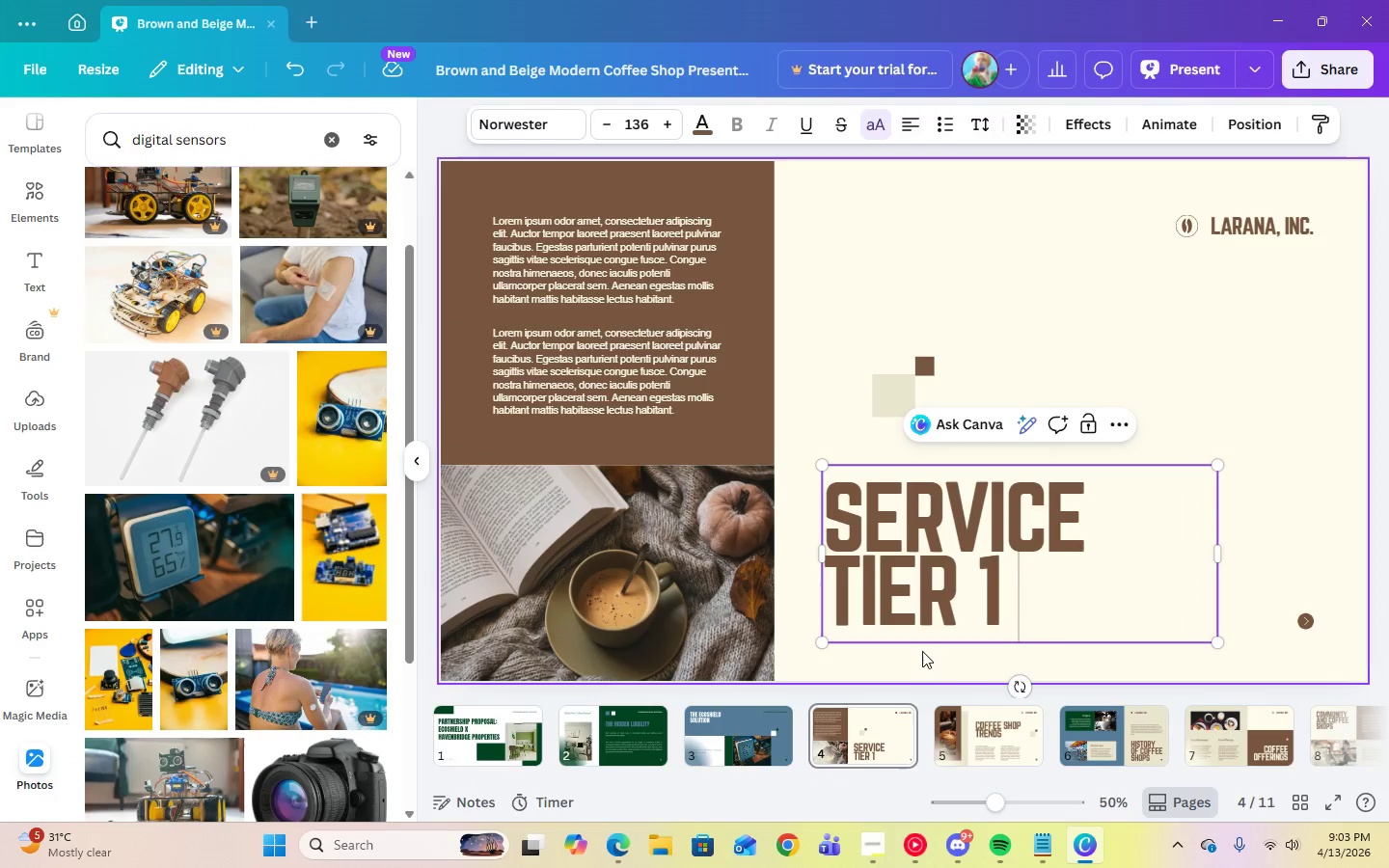 
type((baseline))
 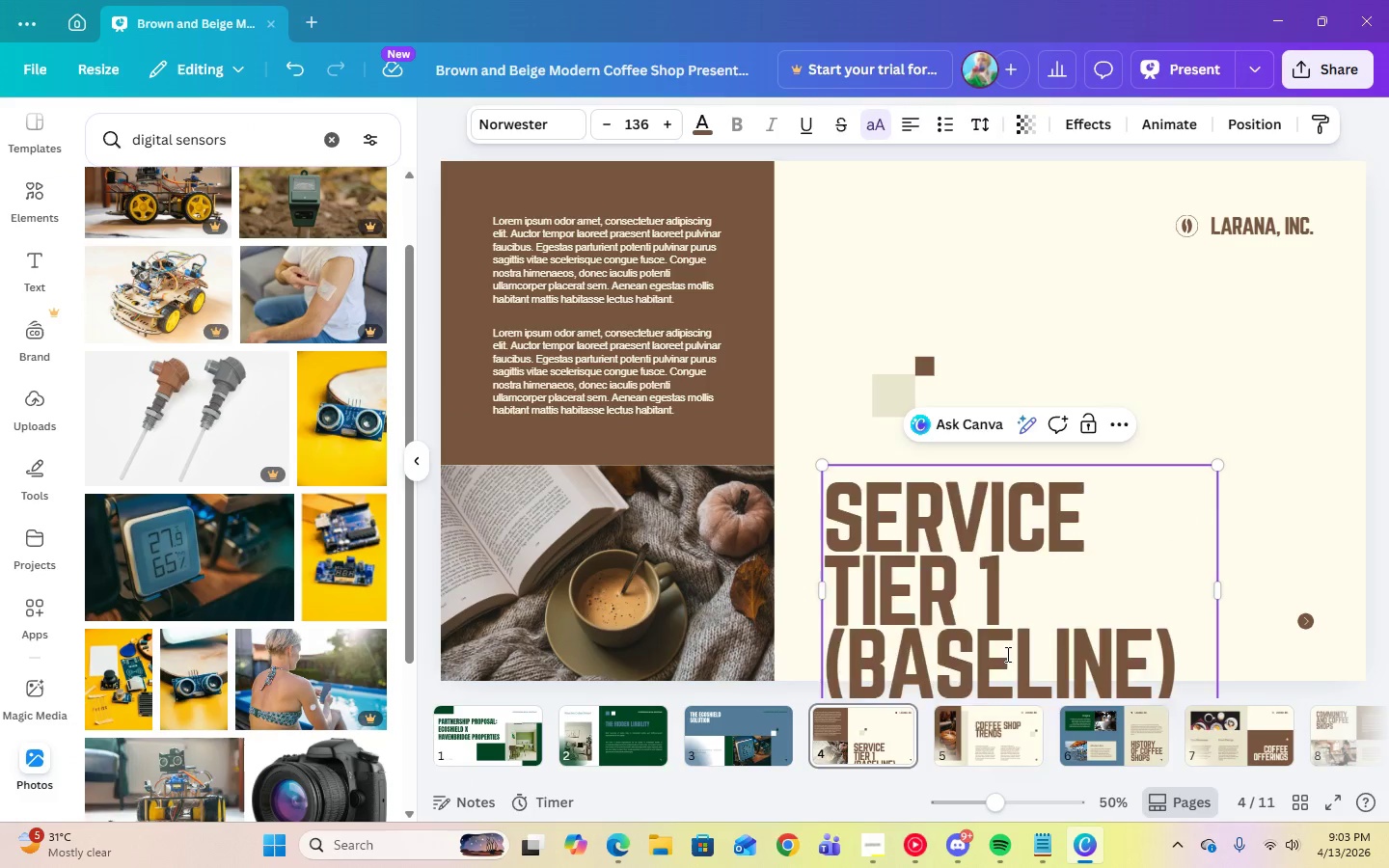 
key(Control+A)
 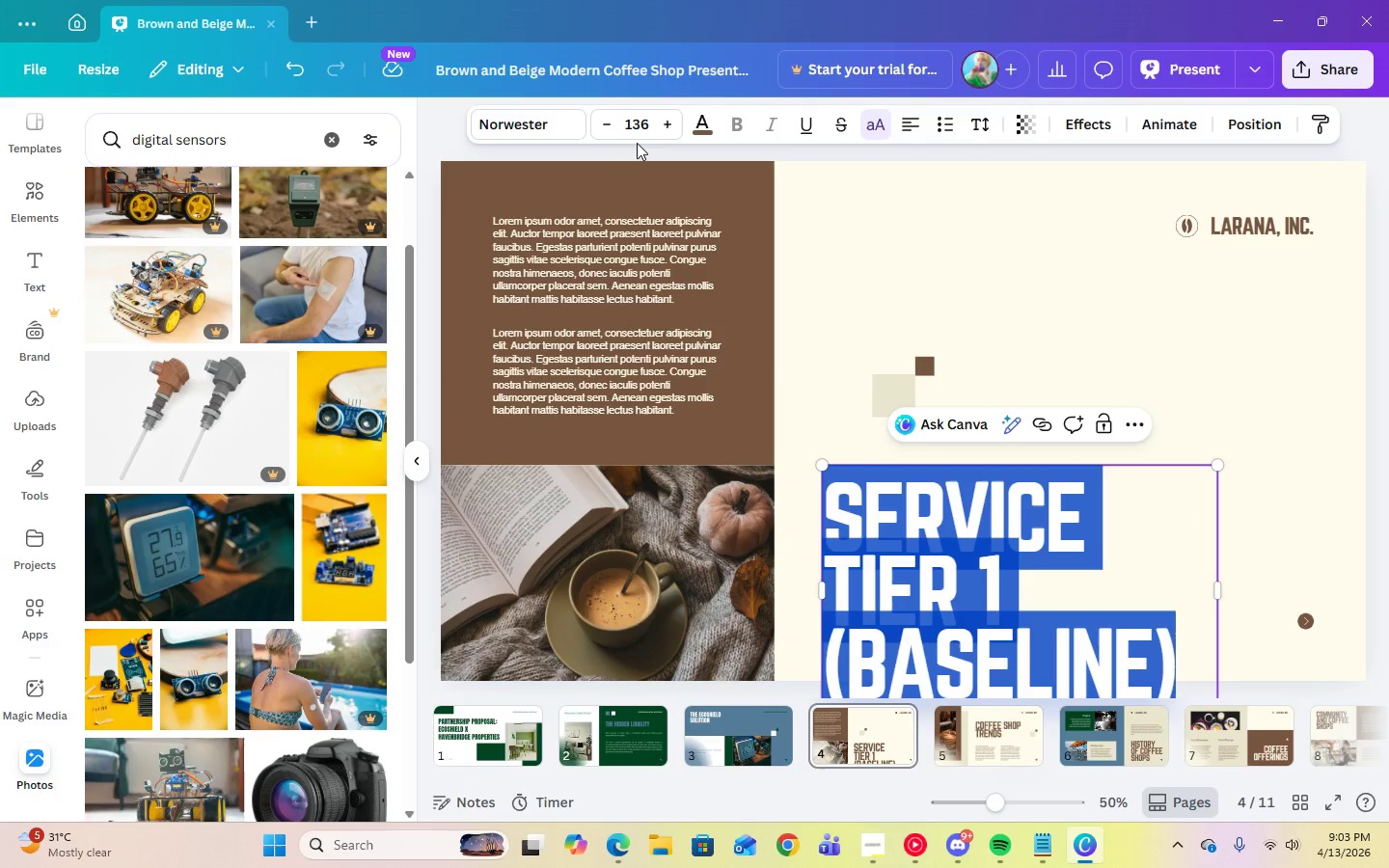 
left_click([635, 133])
 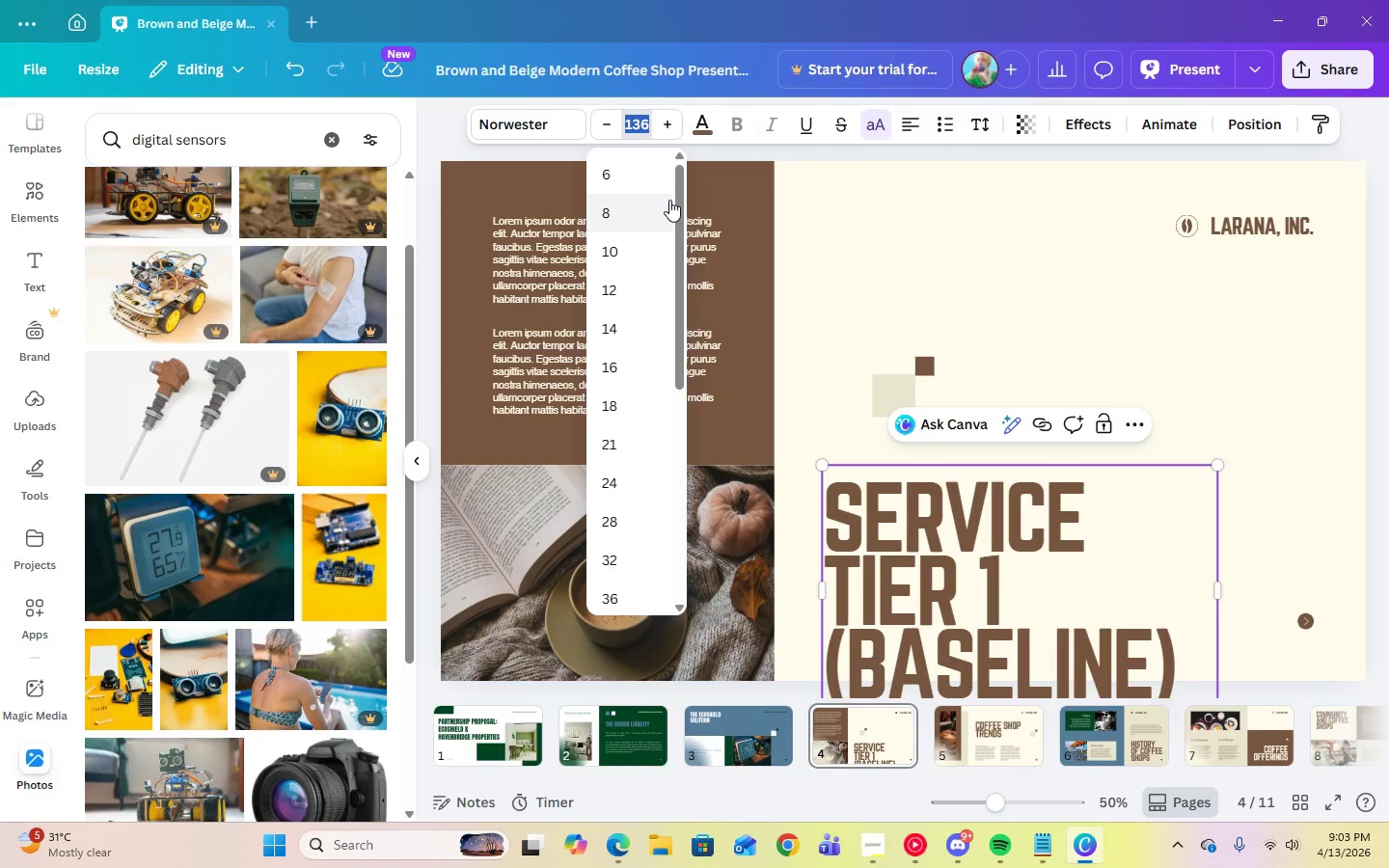 
key(Numpad7)
 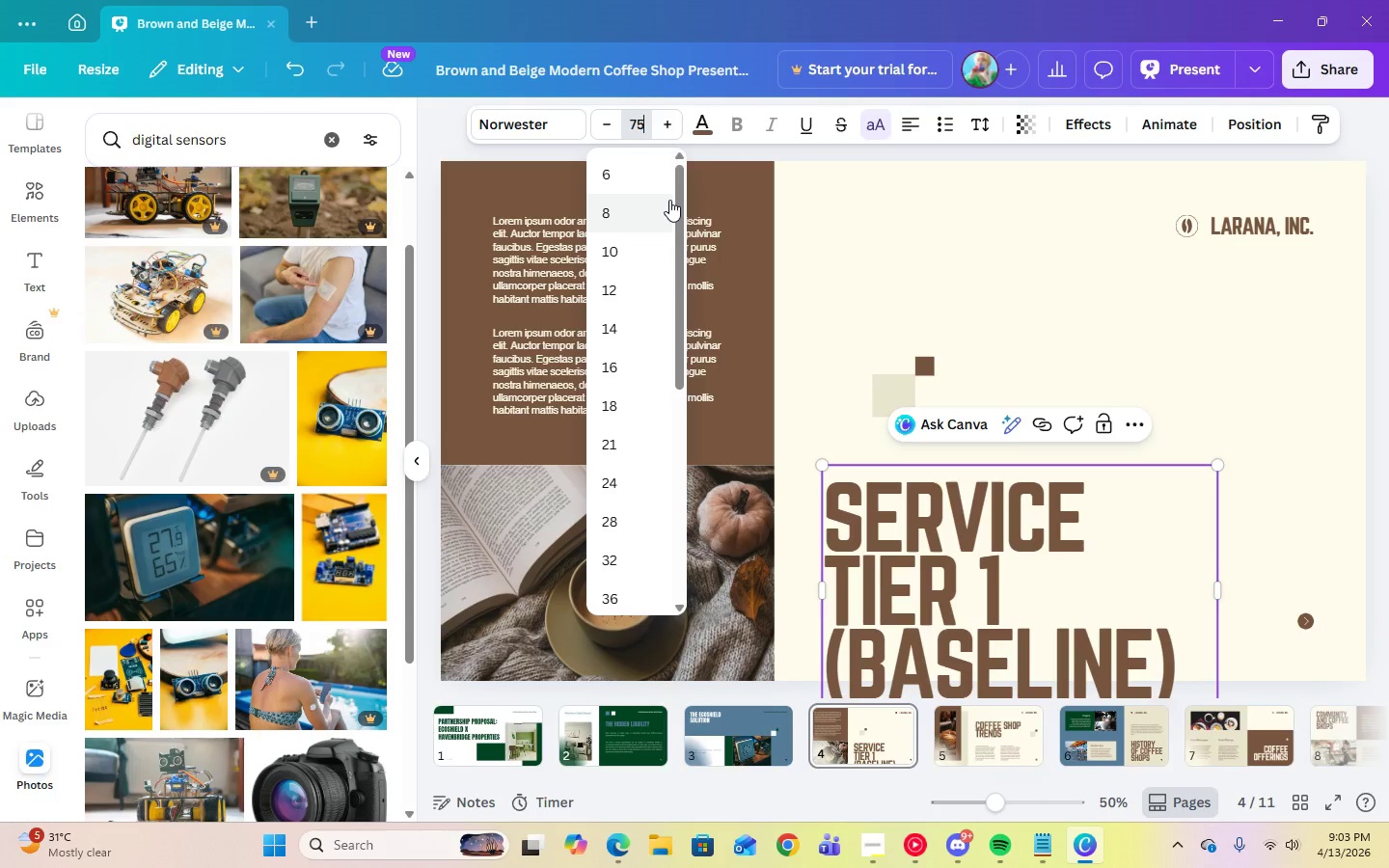 
key(Numpad5)
 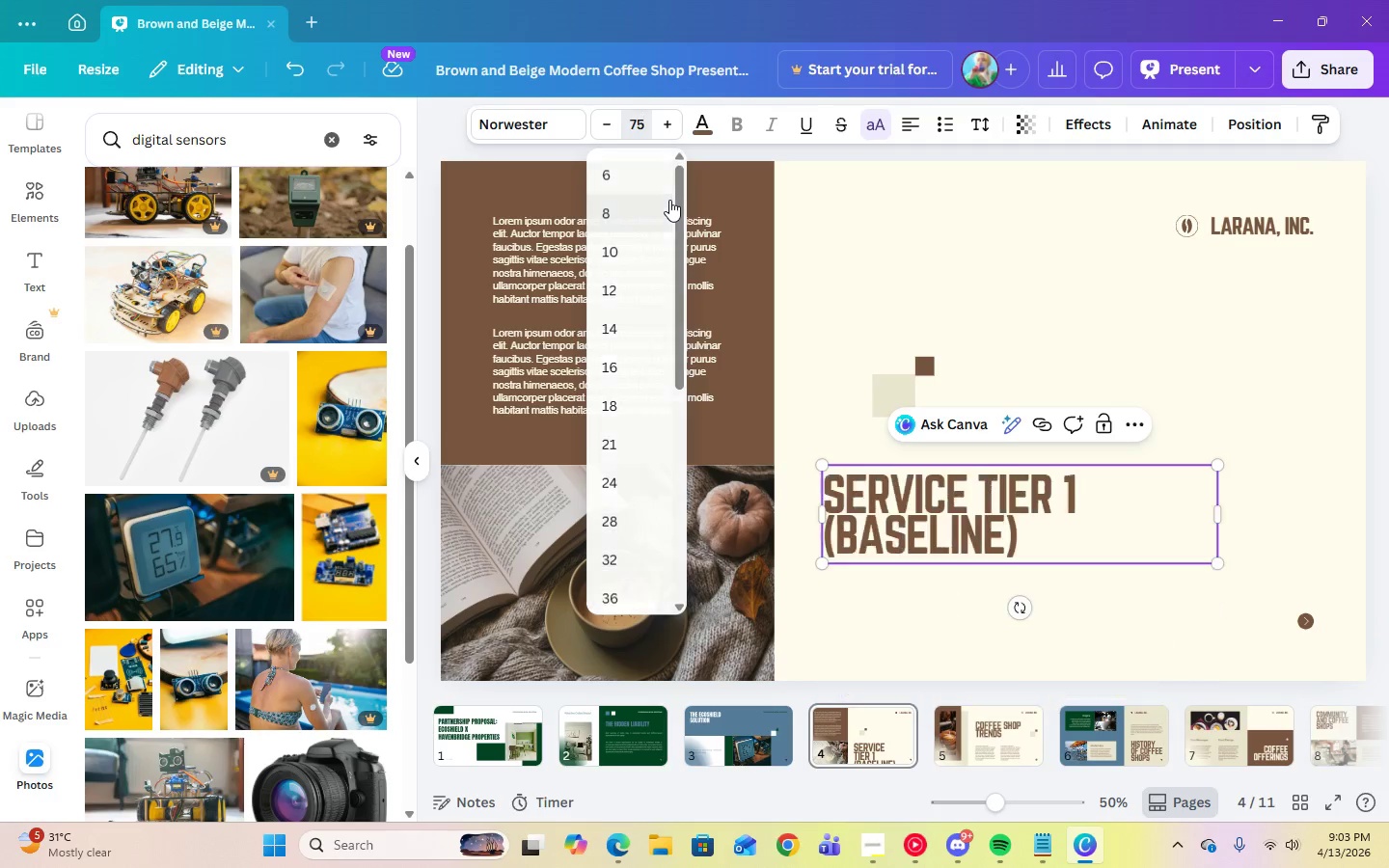 
key(Enter)
 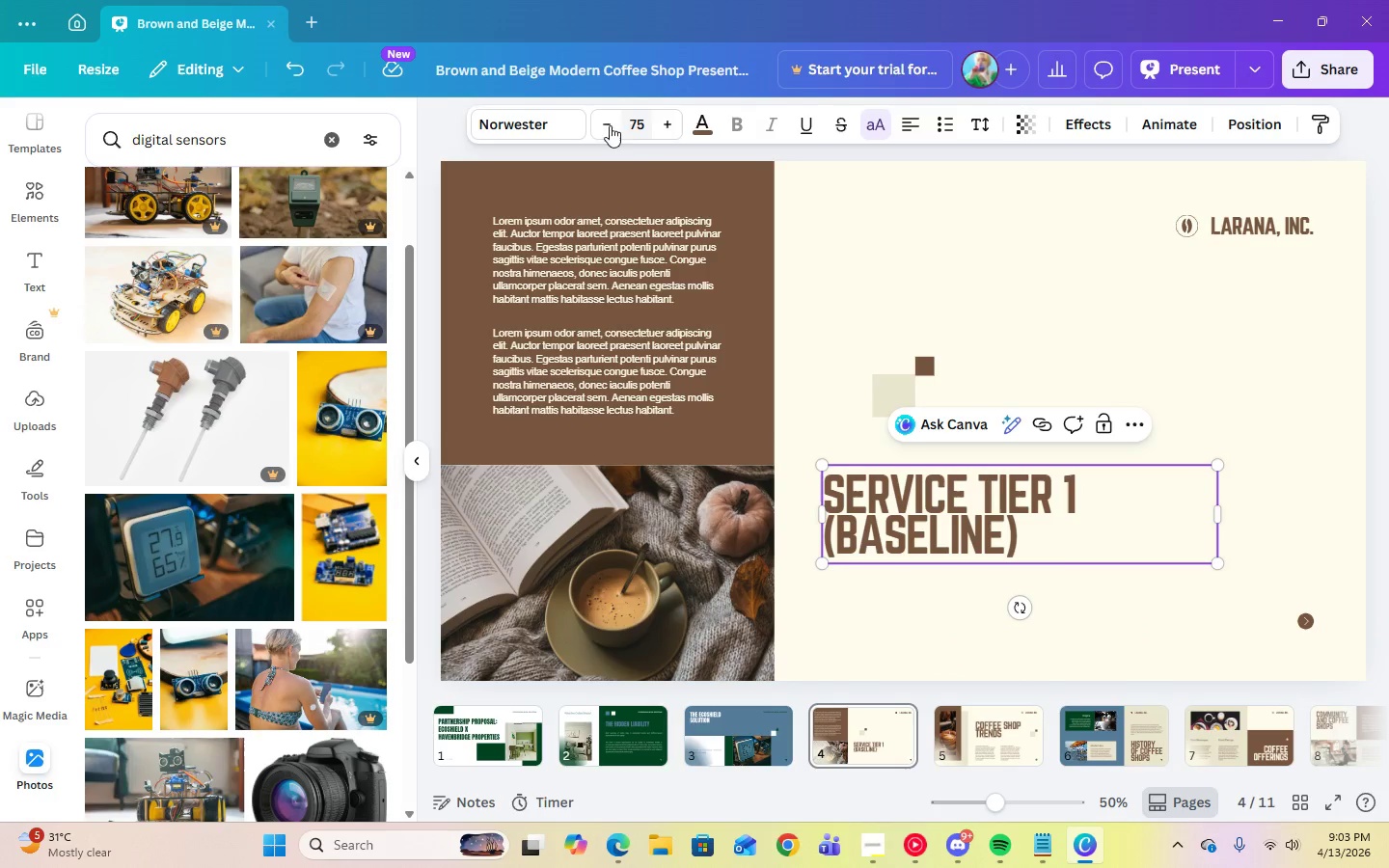 
left_click([566, 128])
 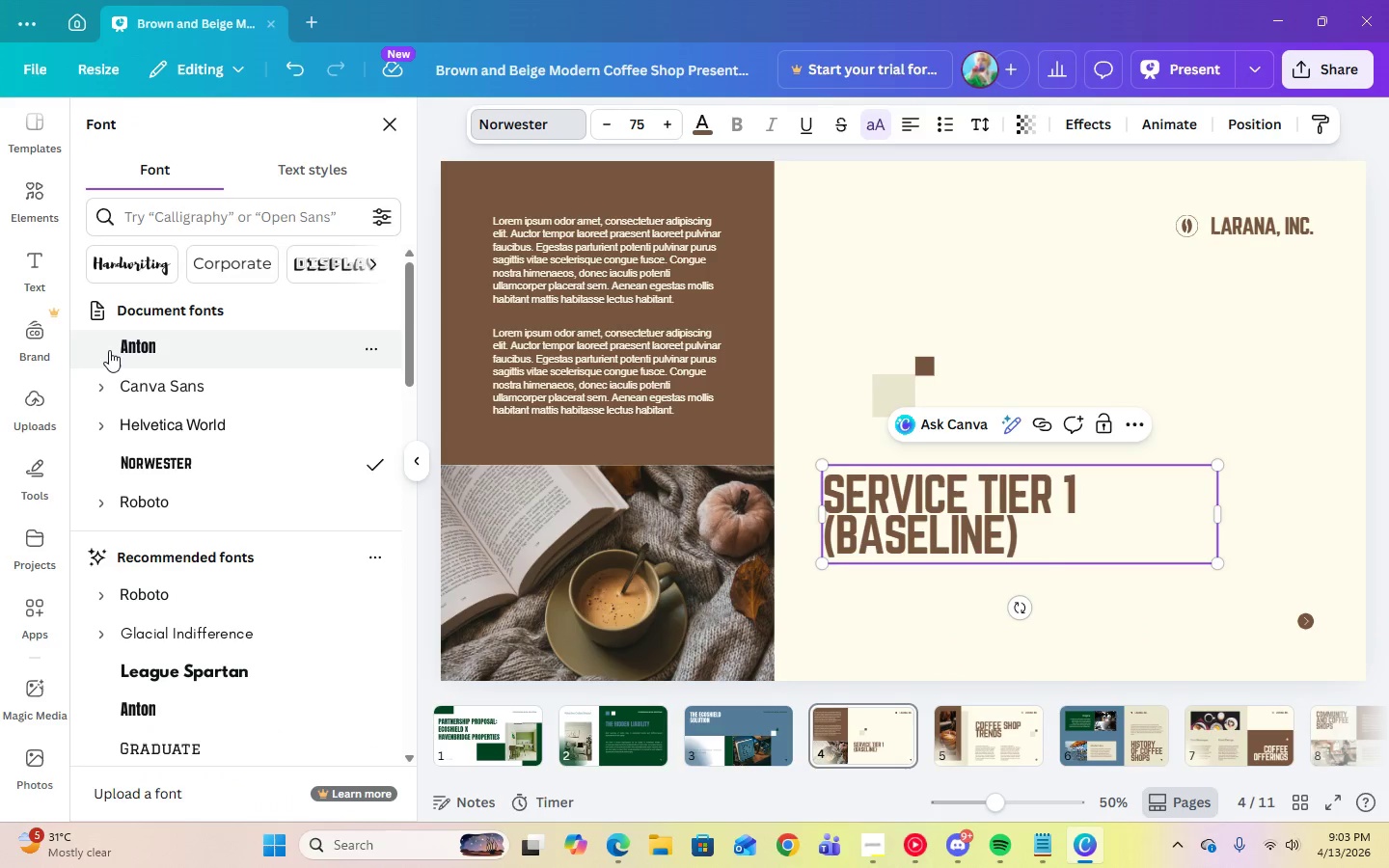 
left_click([116, 350])
 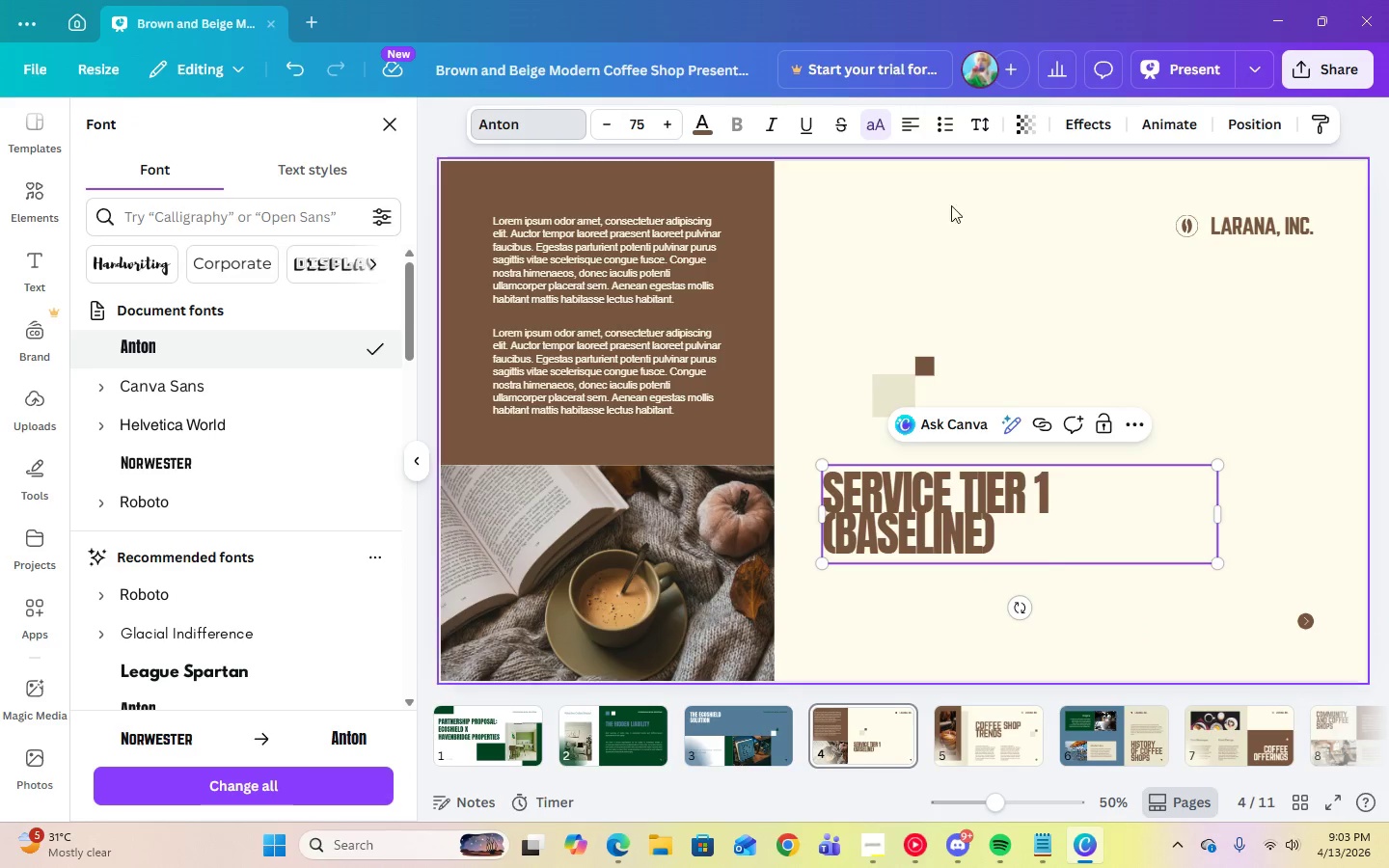 
left_click([1042, 486])
 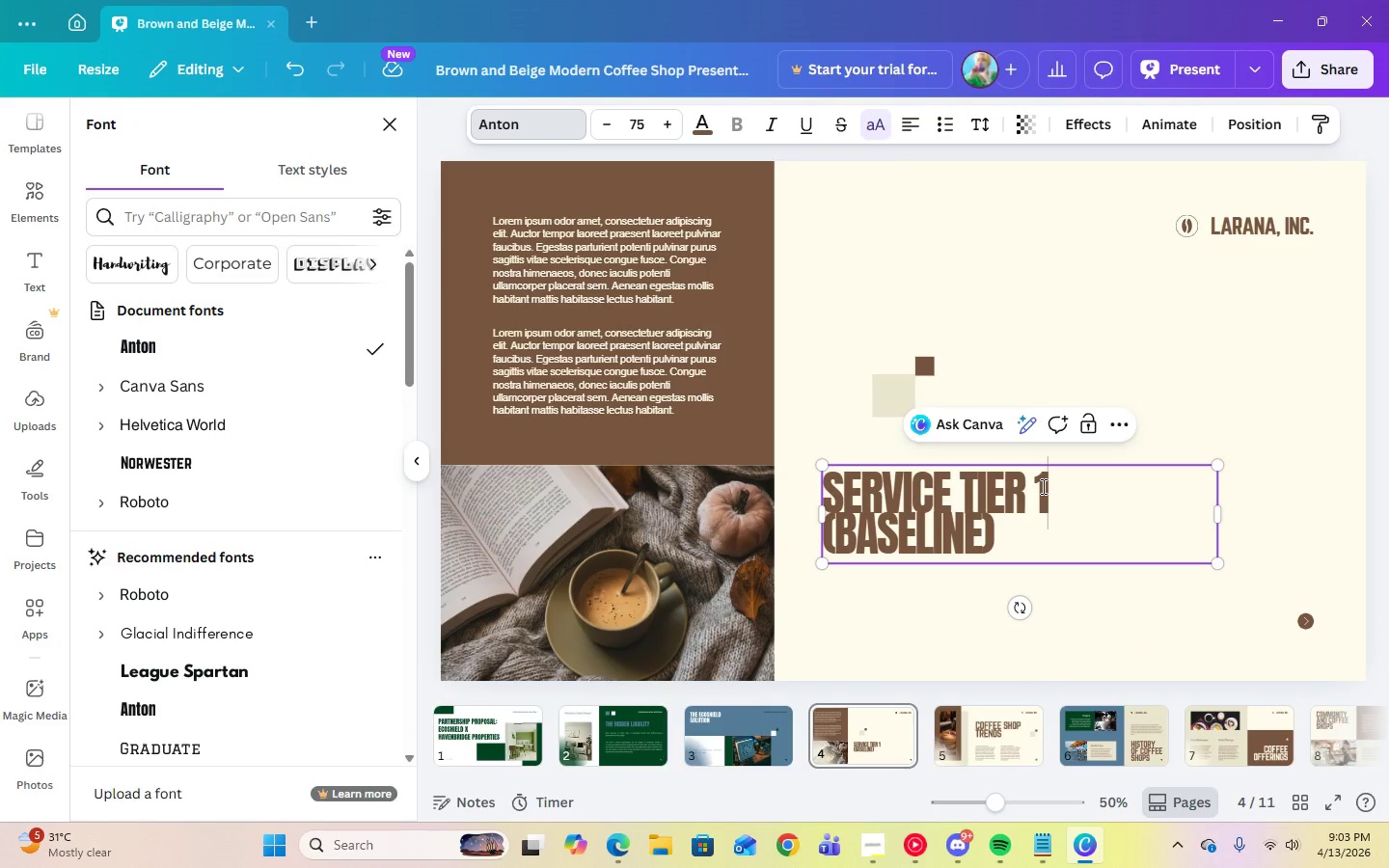 
key(Control+A)
 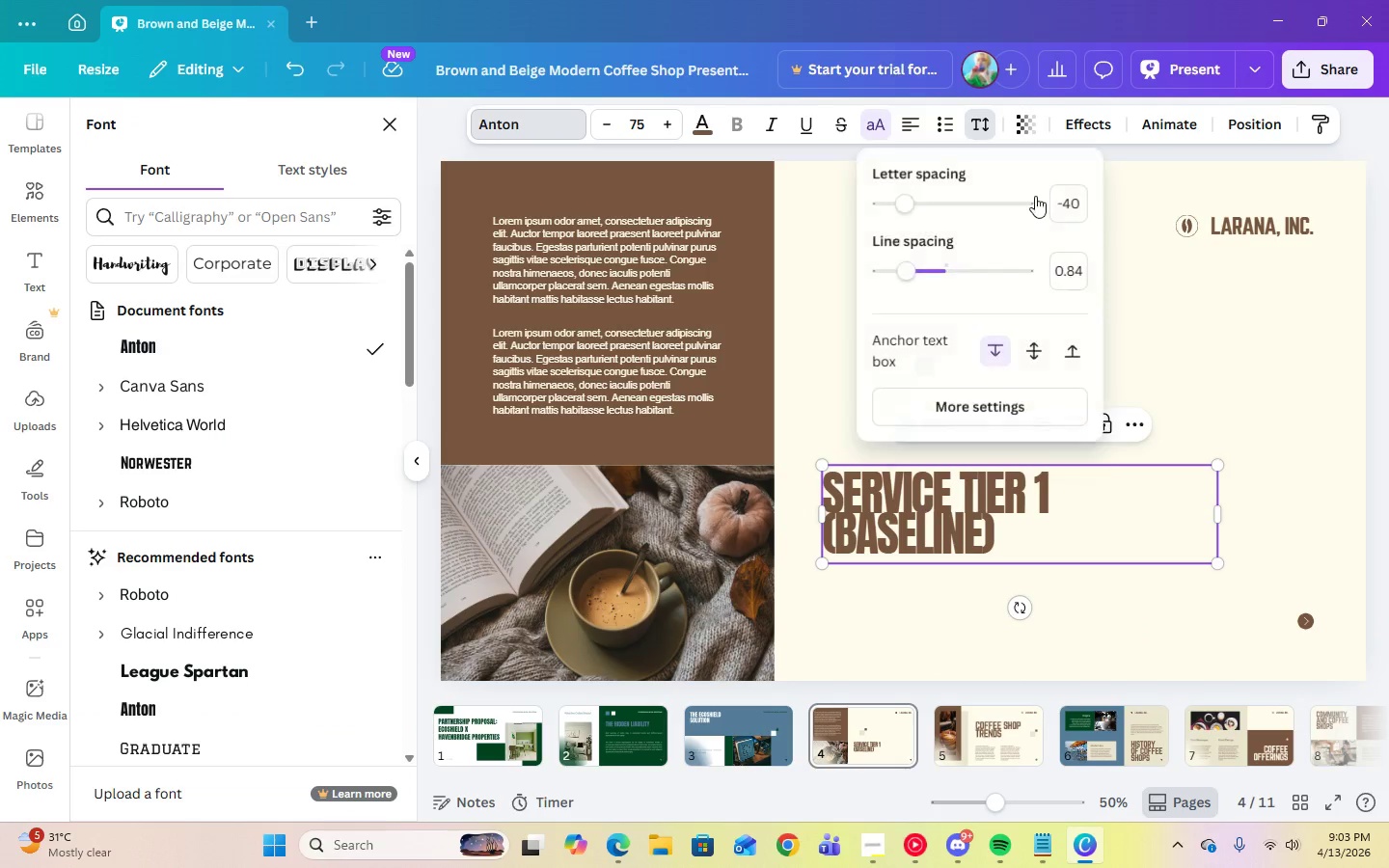 
left_click([1067, 204])
 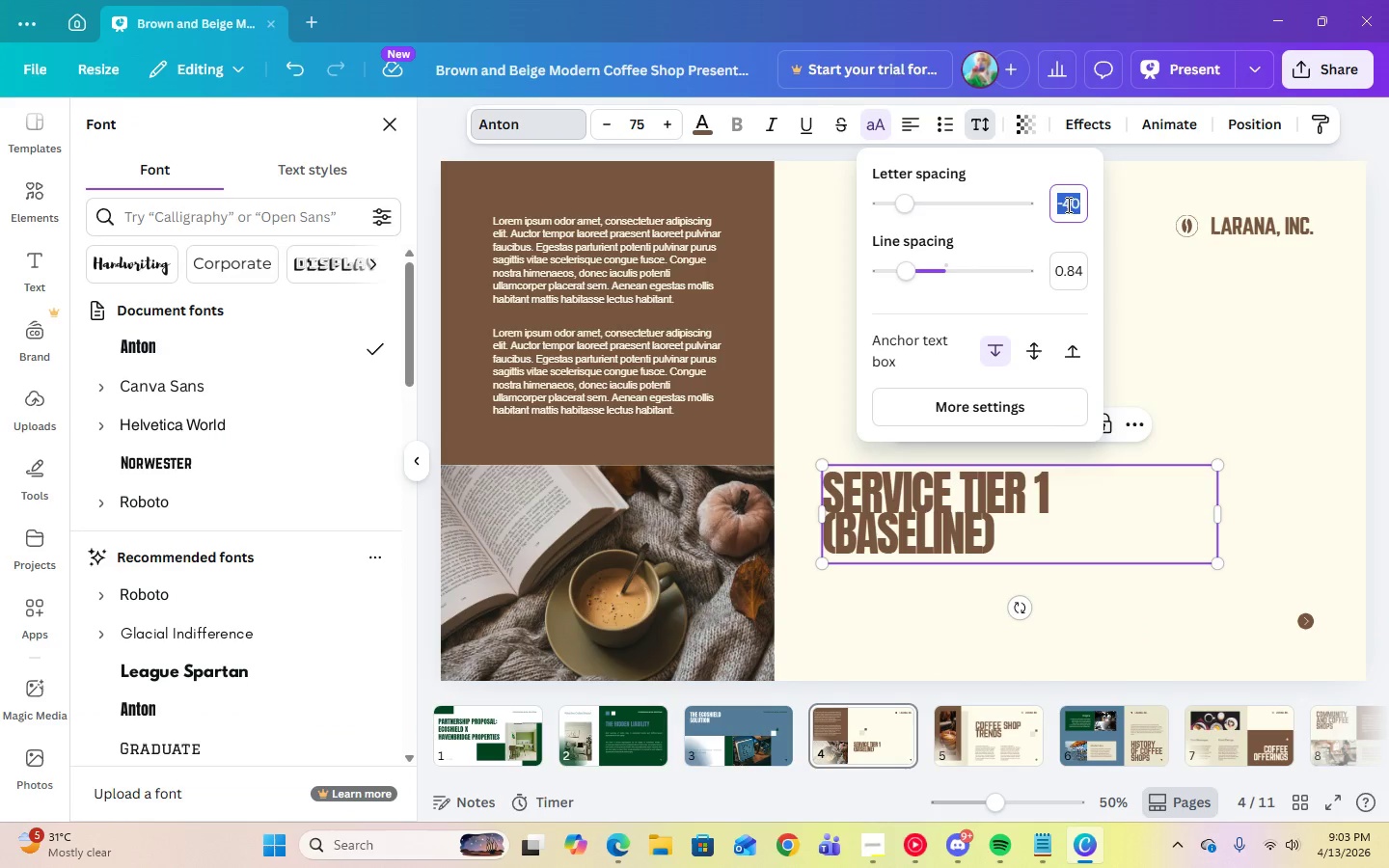 
key(Numpad0)
 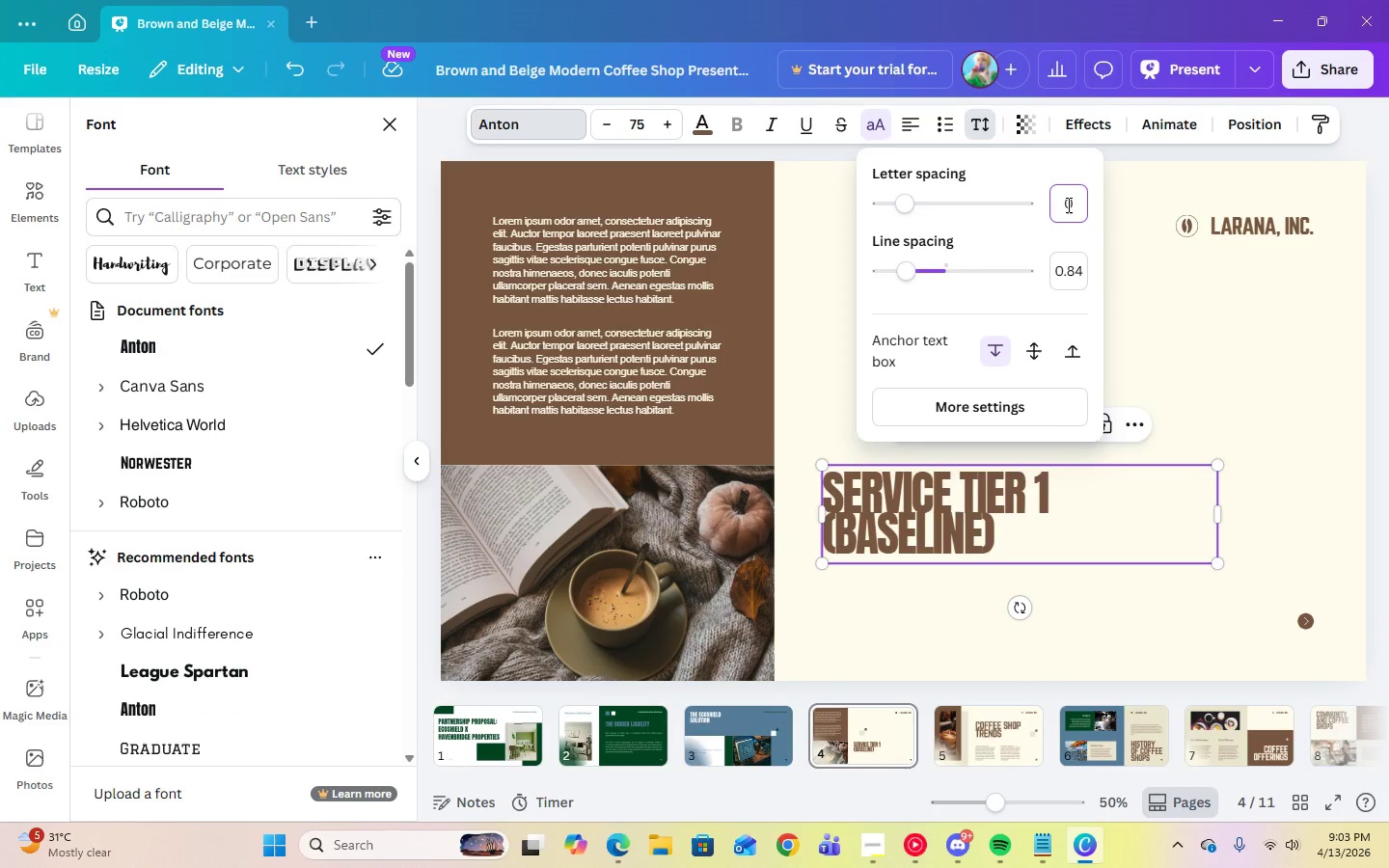 
key(Enter)
 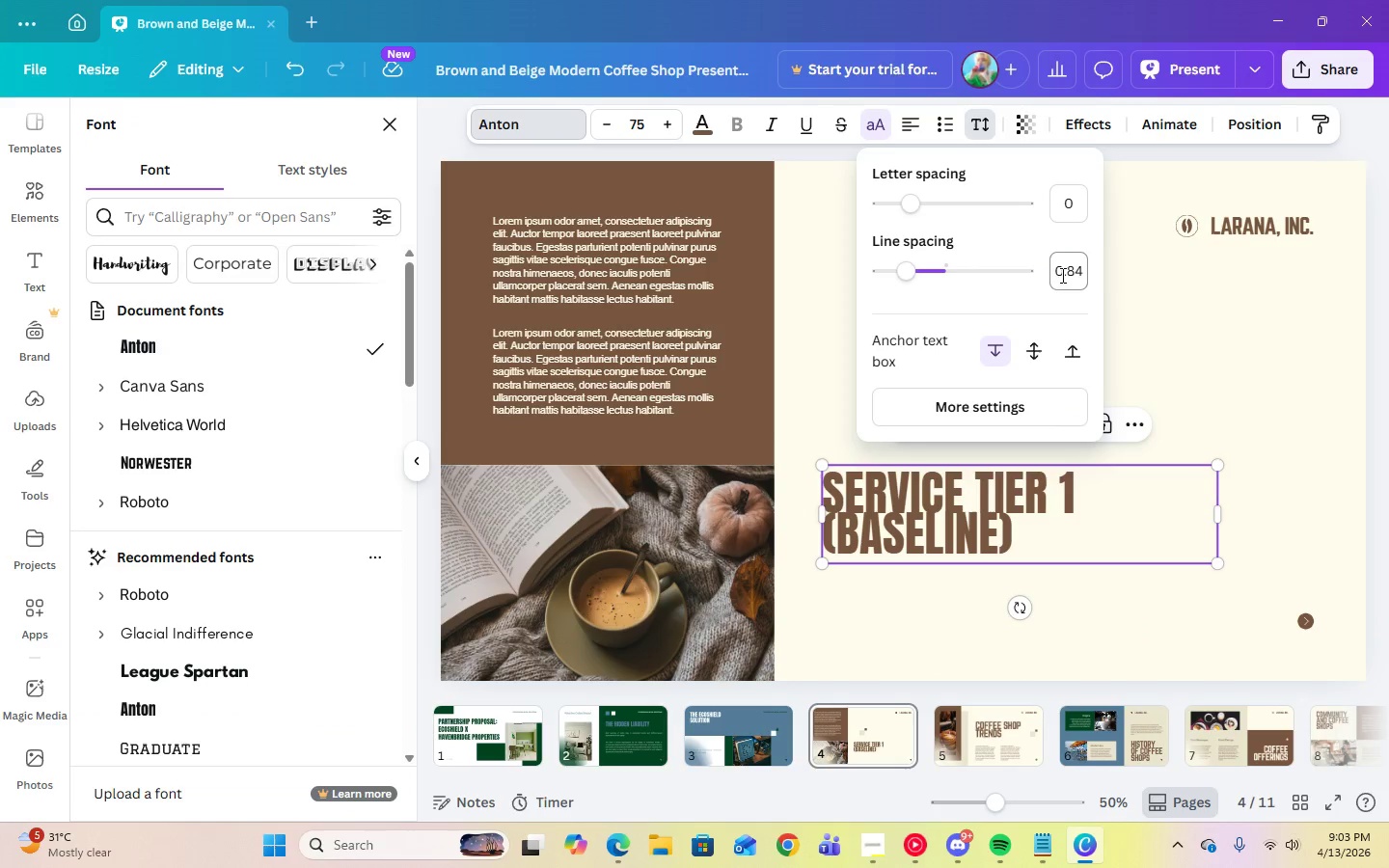 
left_click([1062, 275])
 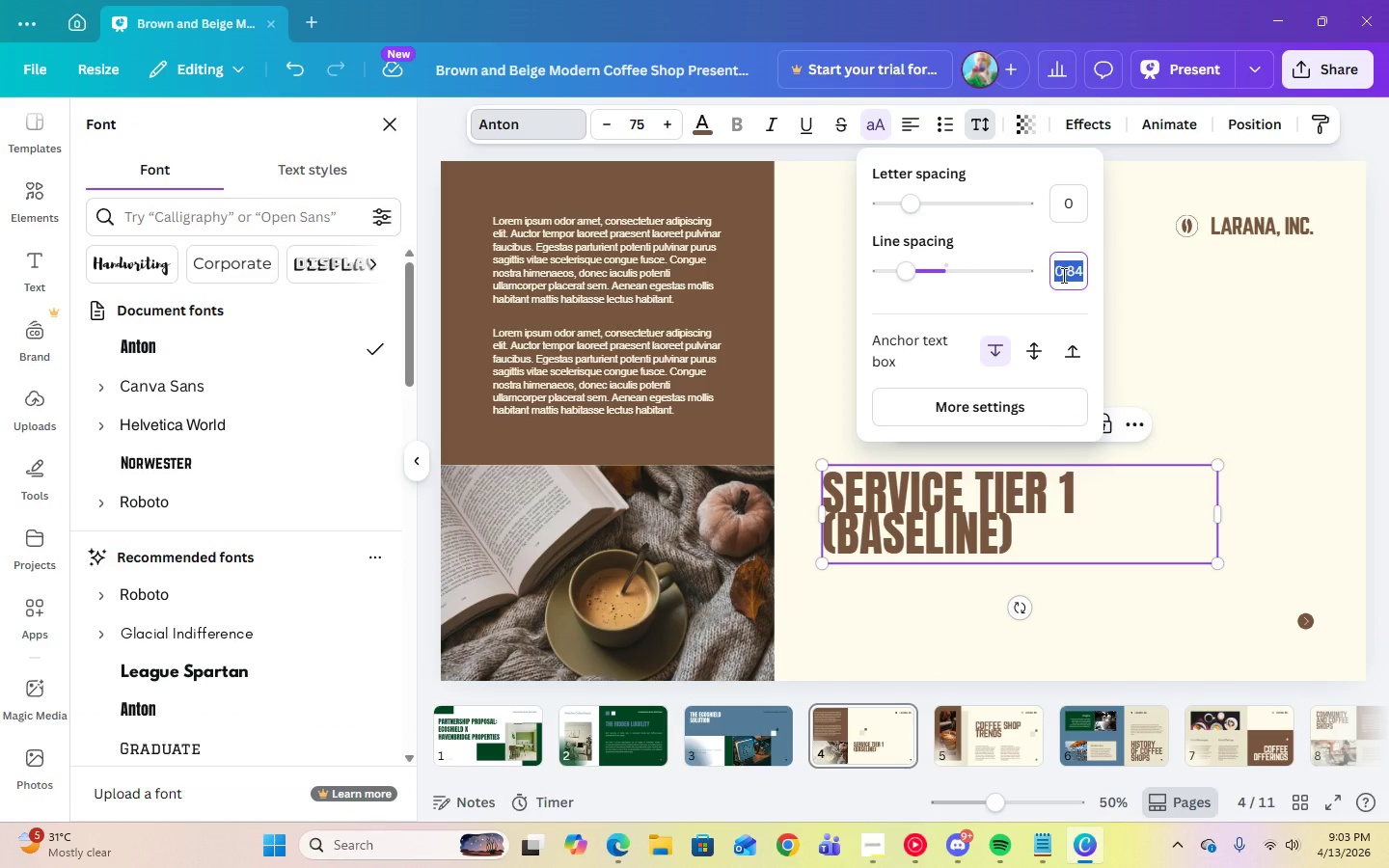 
key(Numpad1)
 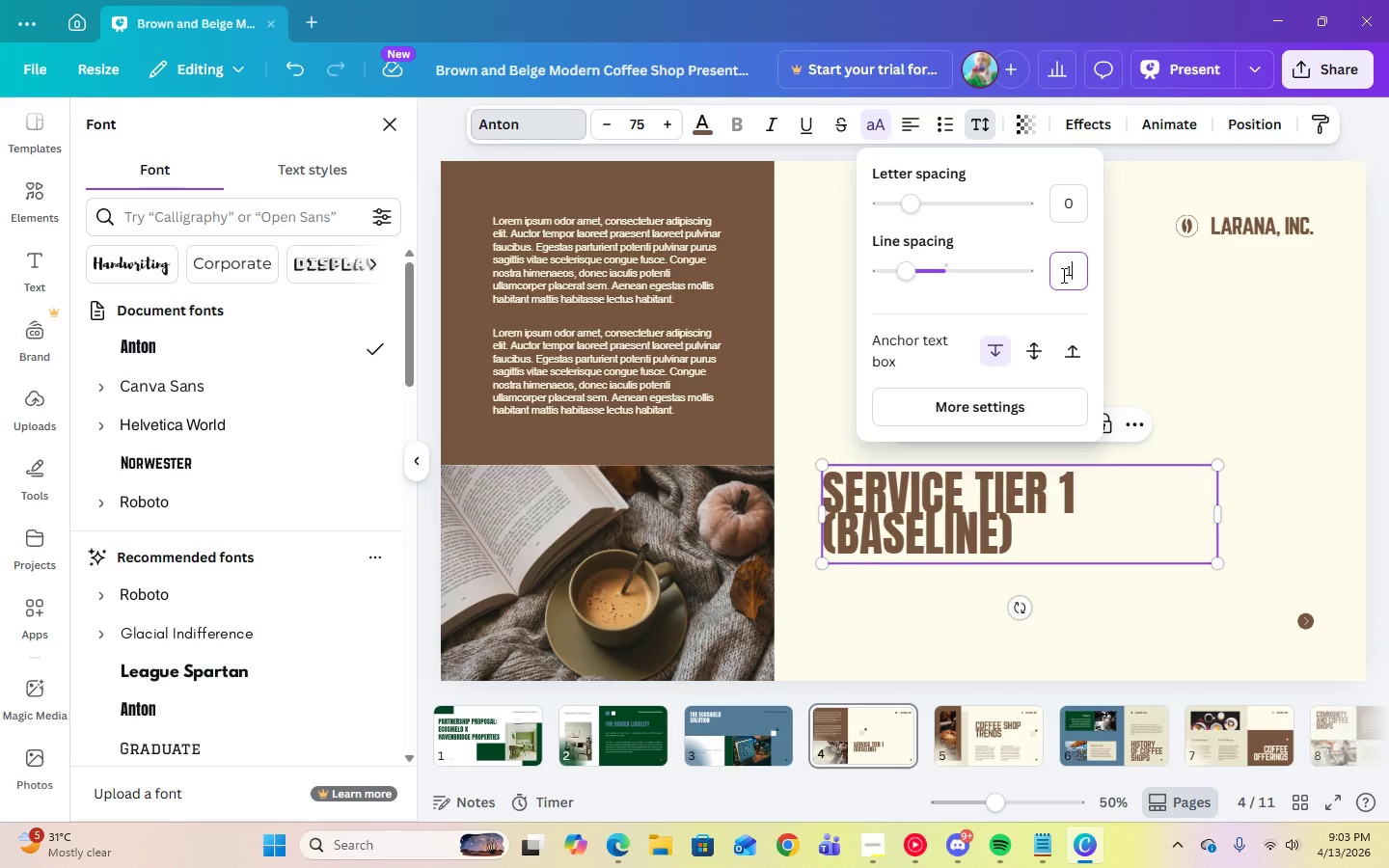 
key(Enter)
 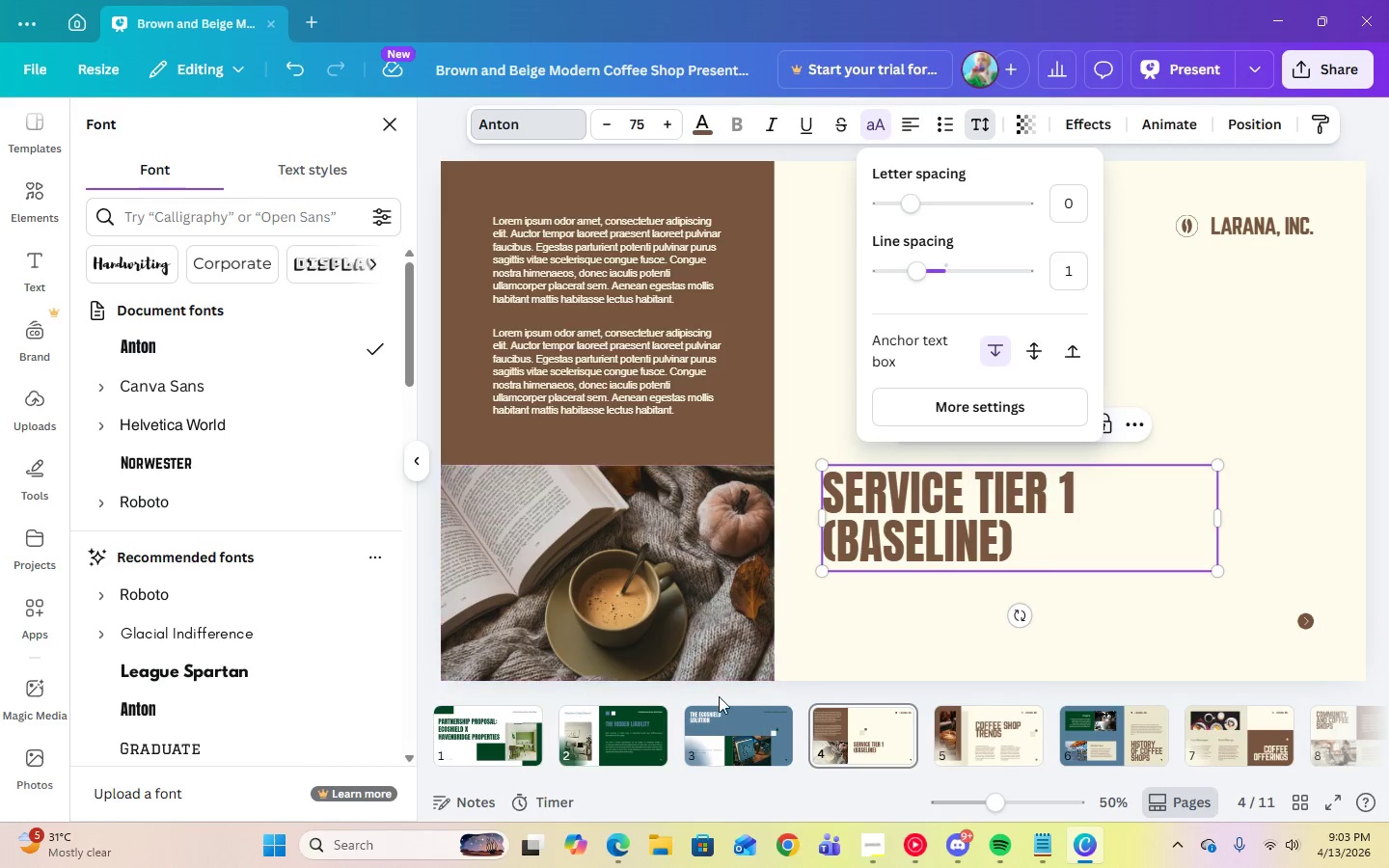 
double_click([719, 714])
 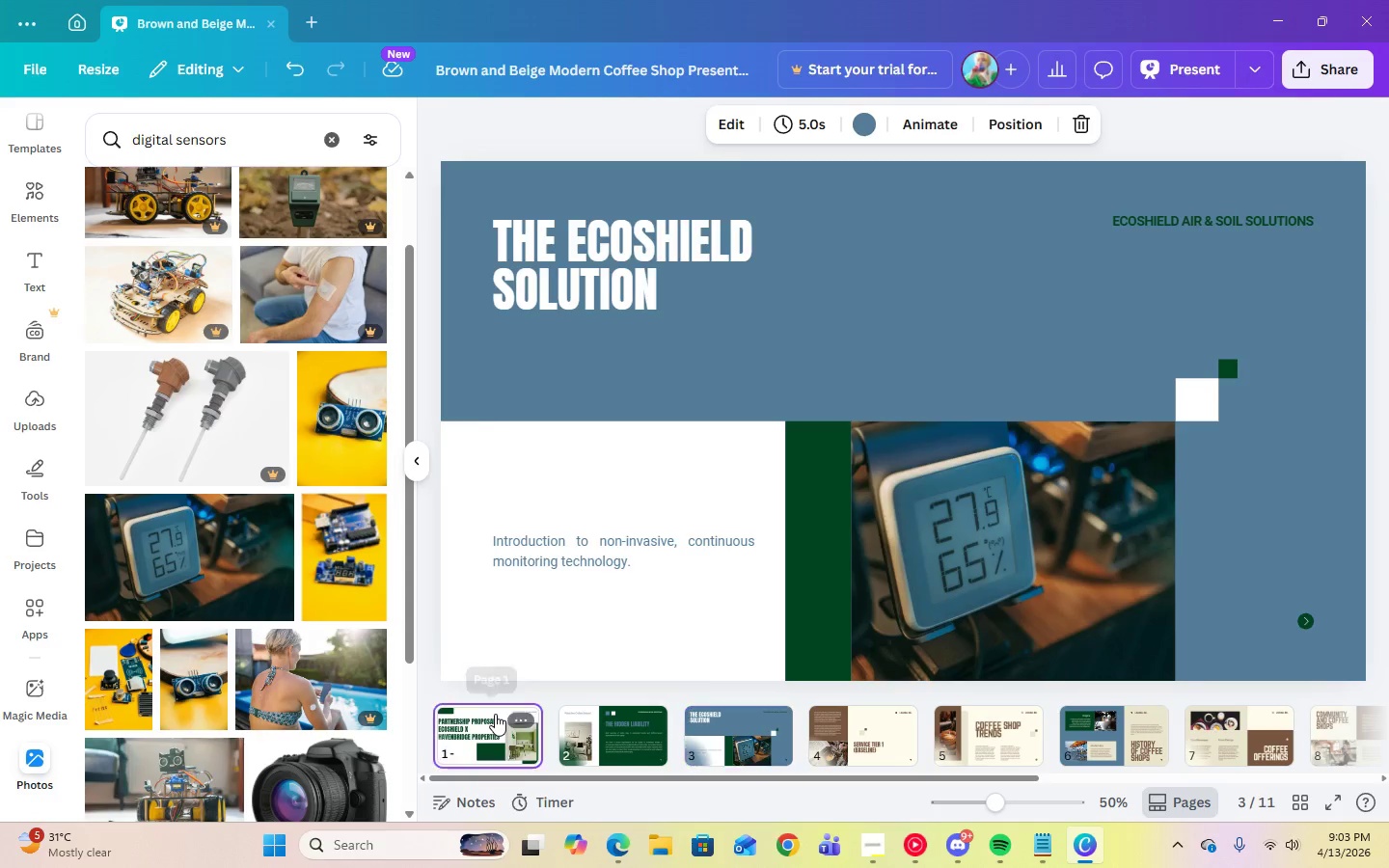 
double_click([606, 726])
 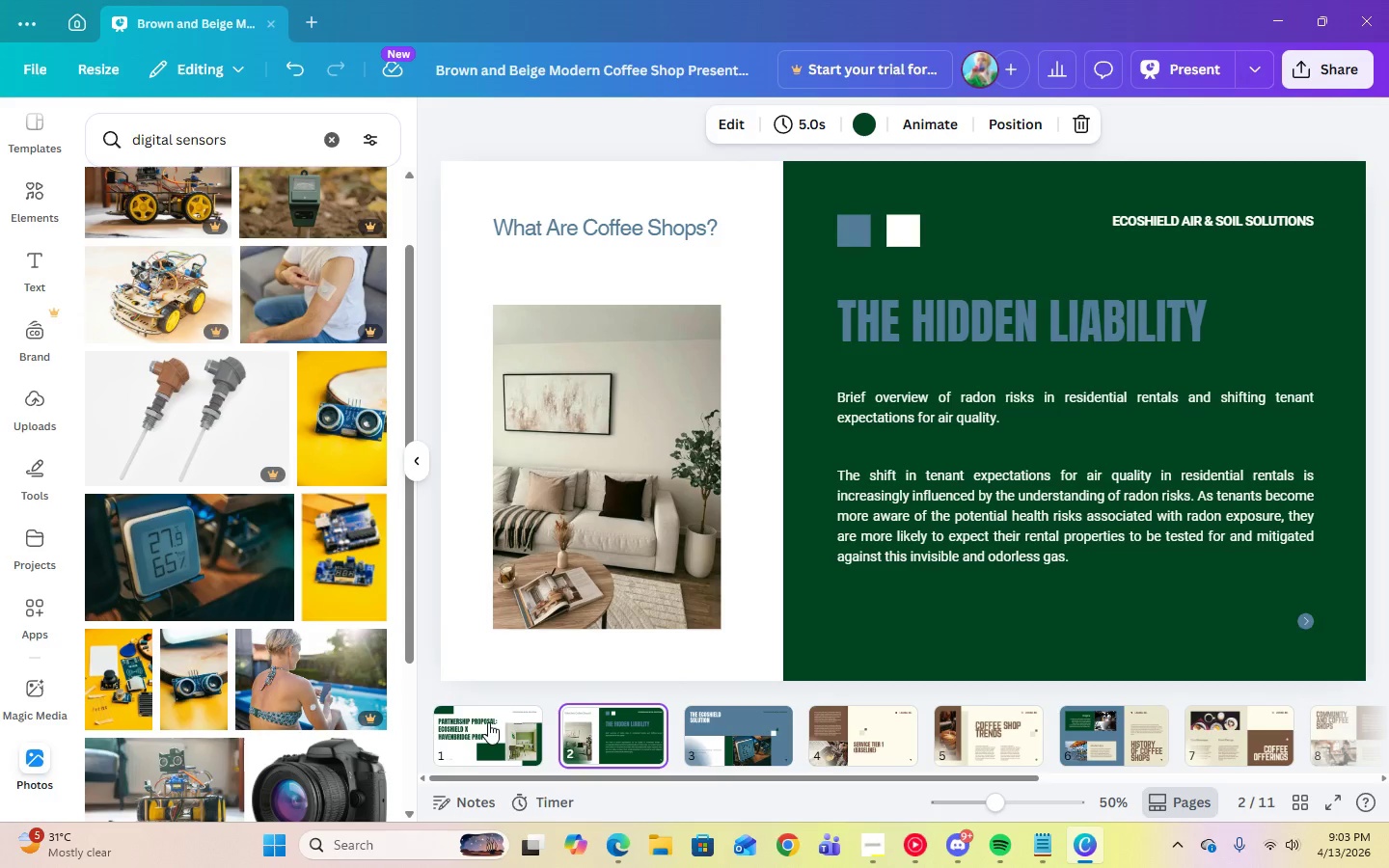 
left_click([488, 722])
 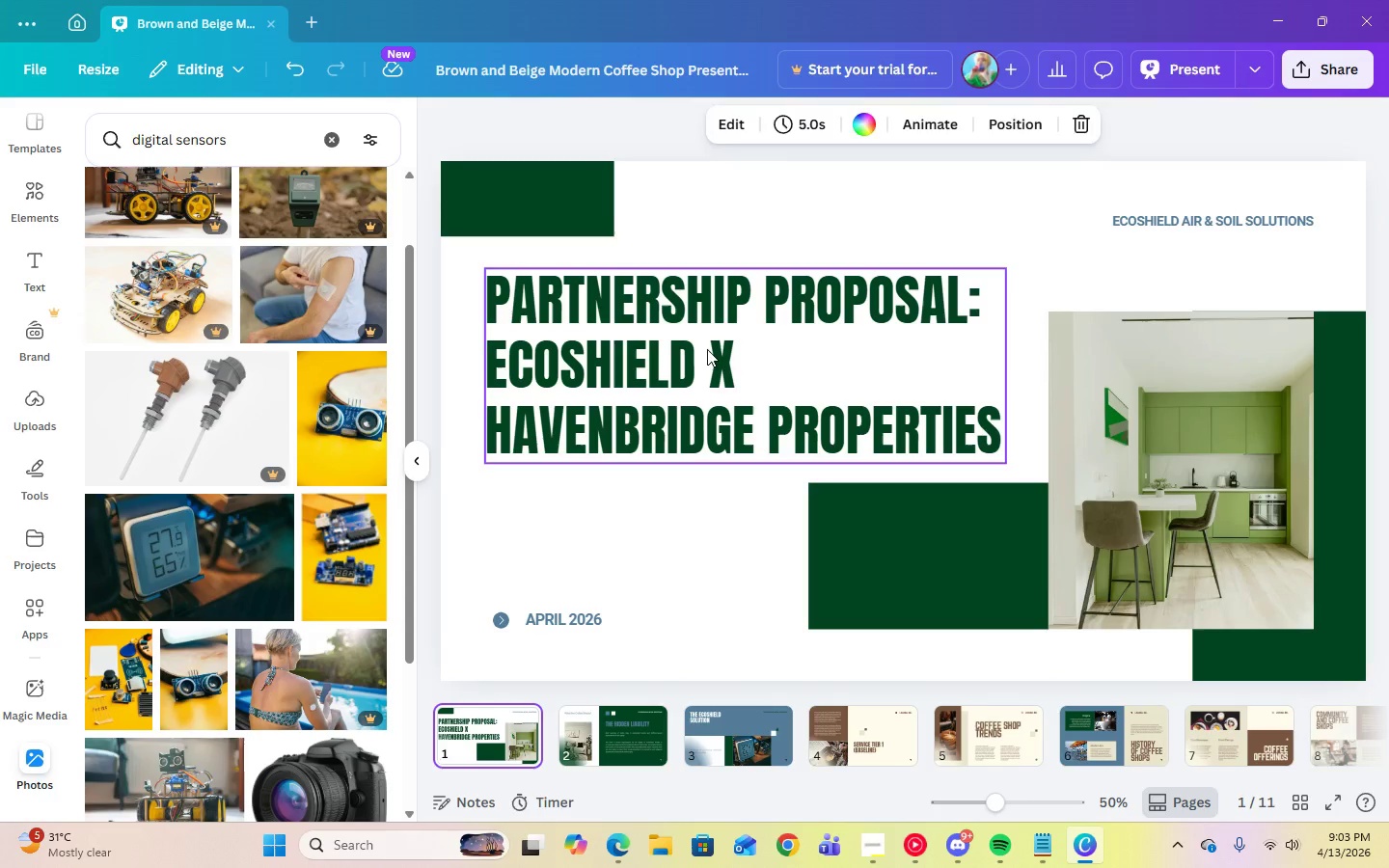 
left_click([710, 342])
 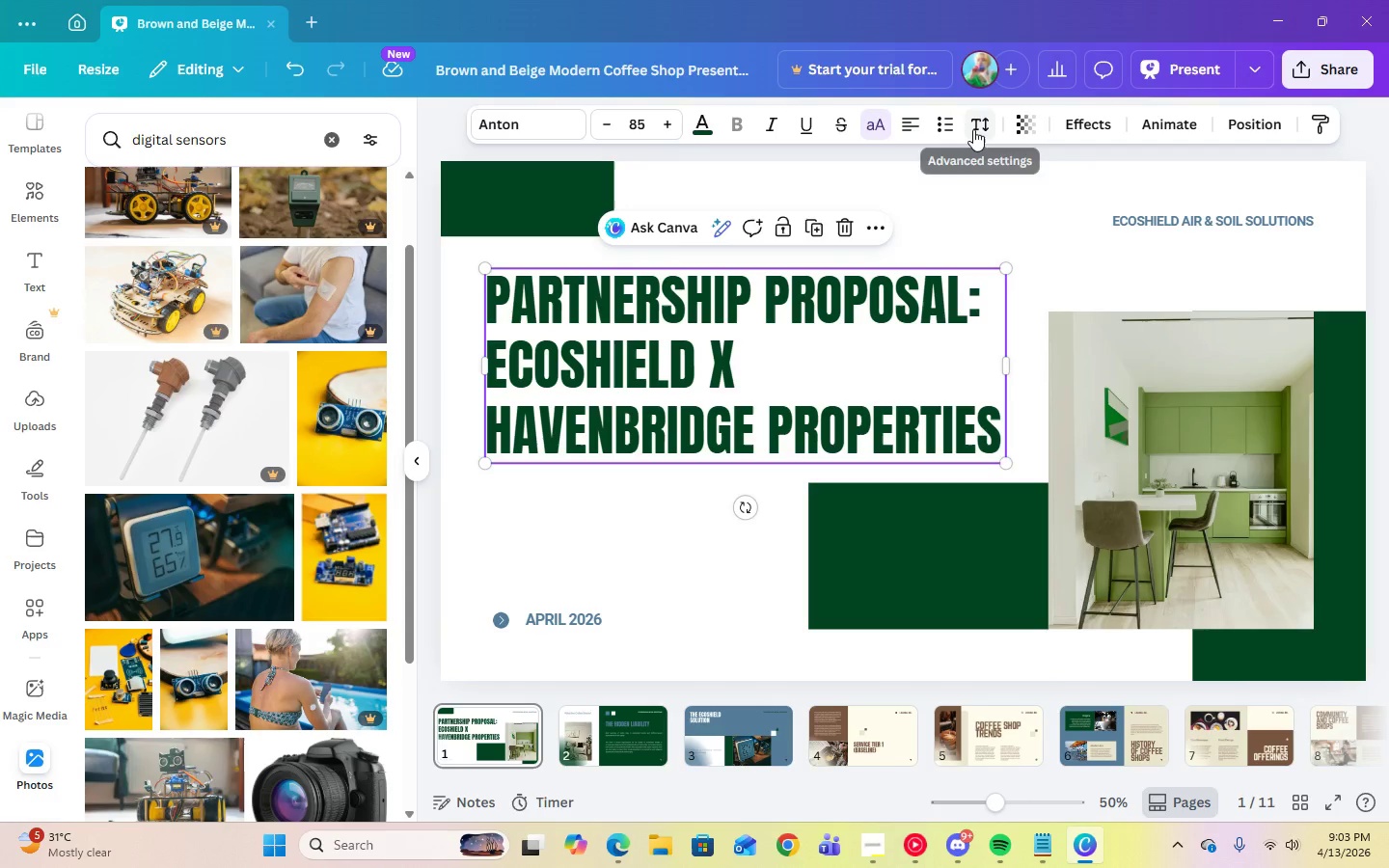 
left_click([972, 130])
 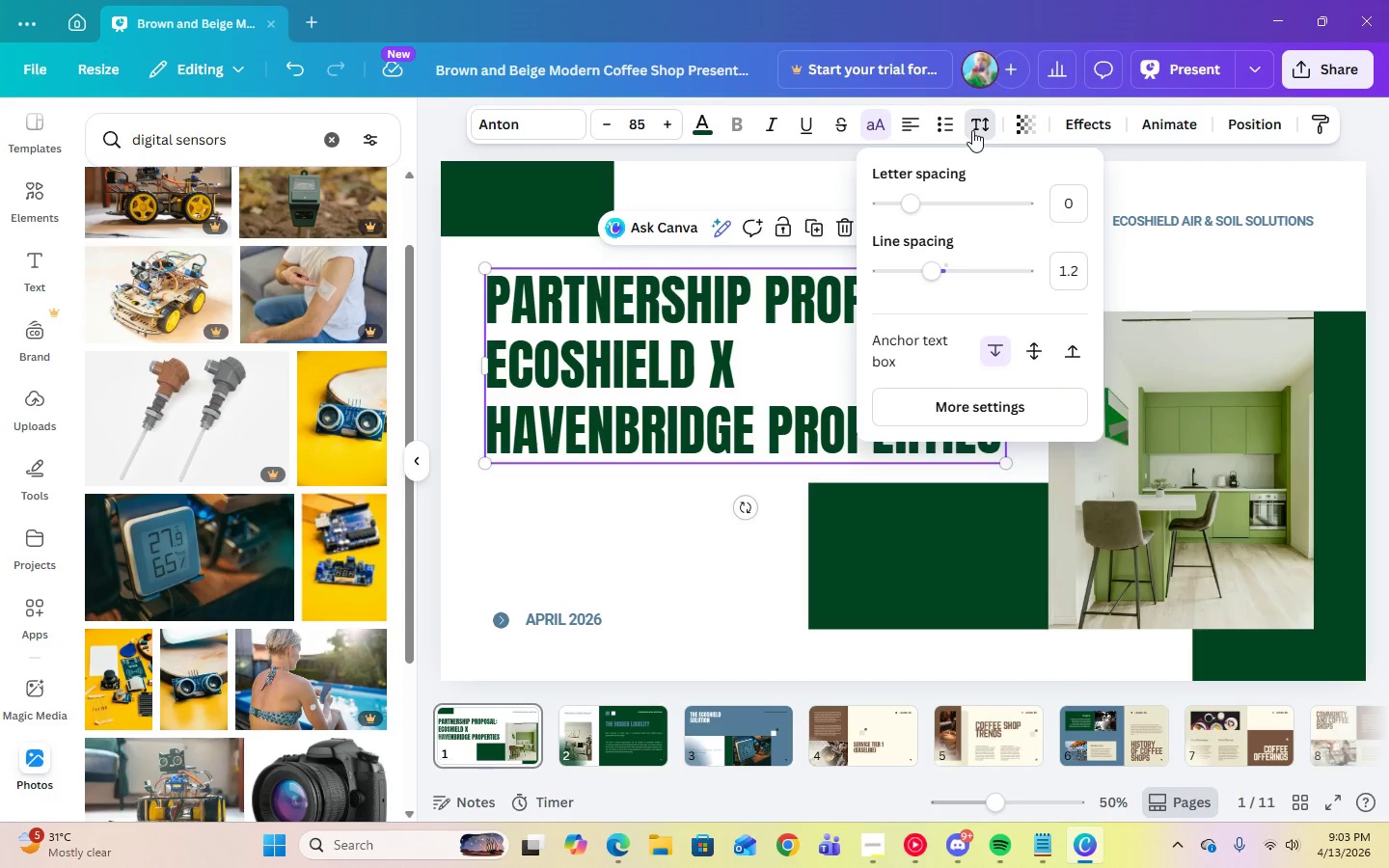 
left_click([972, 130])
 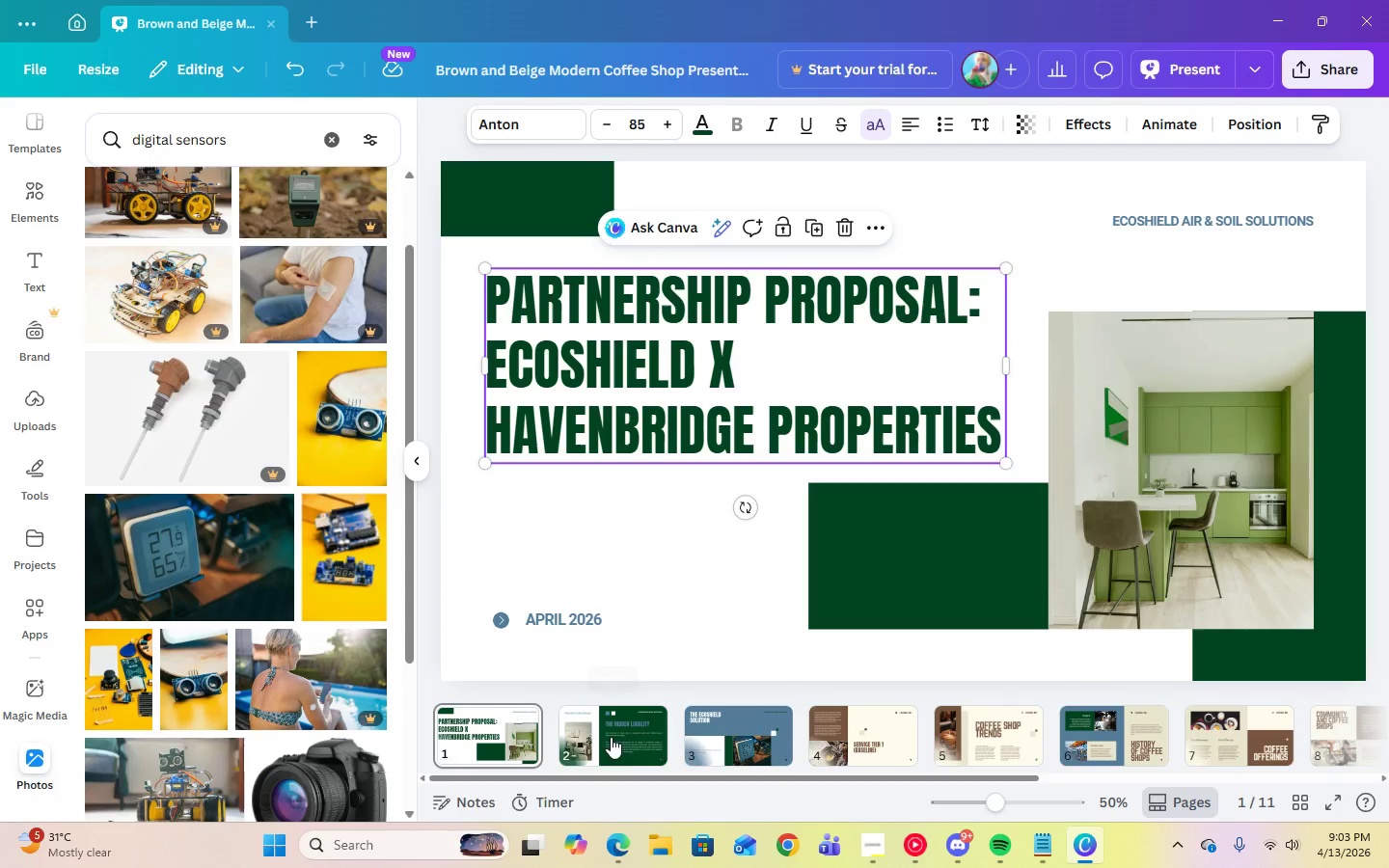 
left_click([727, 735])
 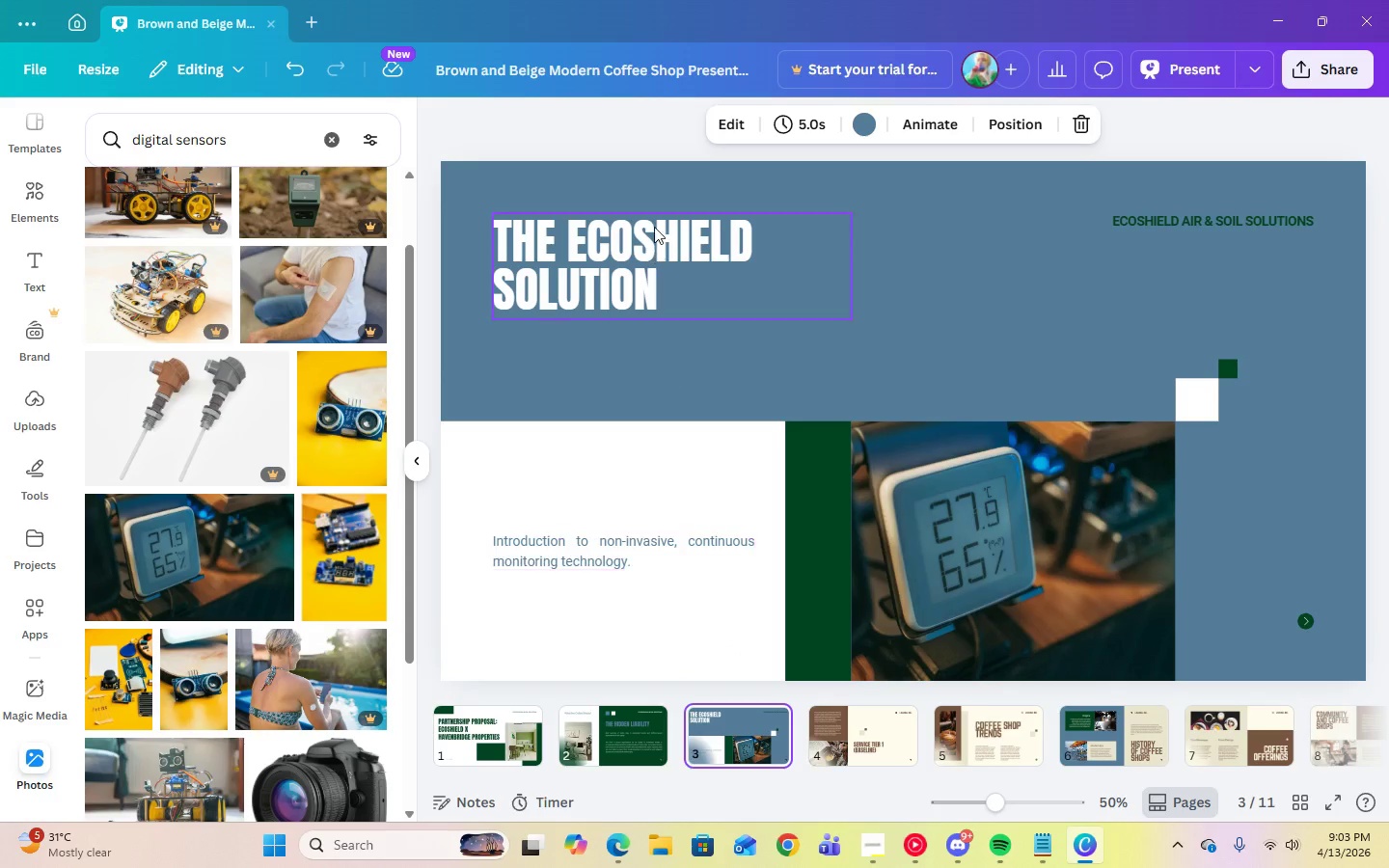 
left_click([656, 230])
 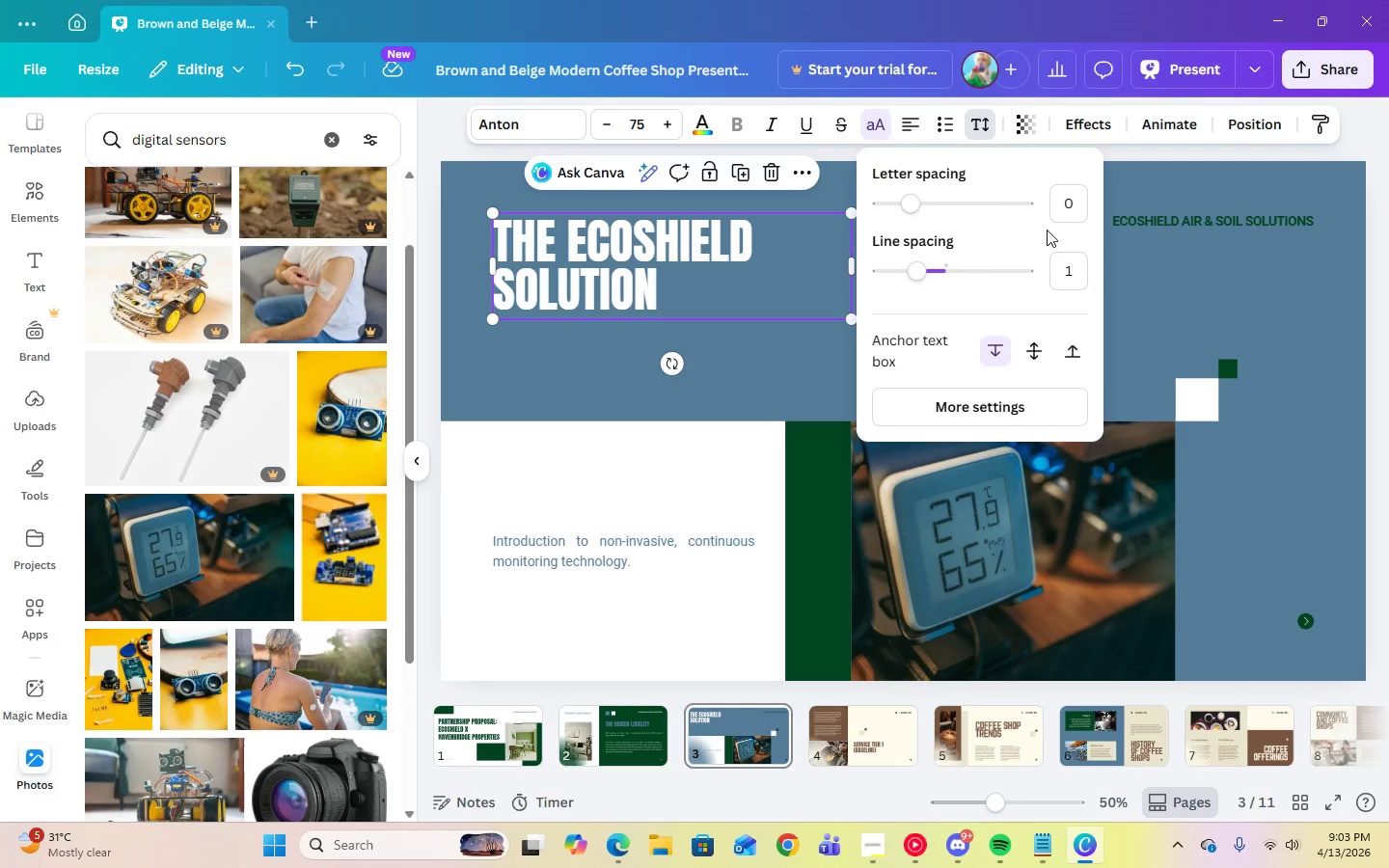 
left_click([1082, 271])
 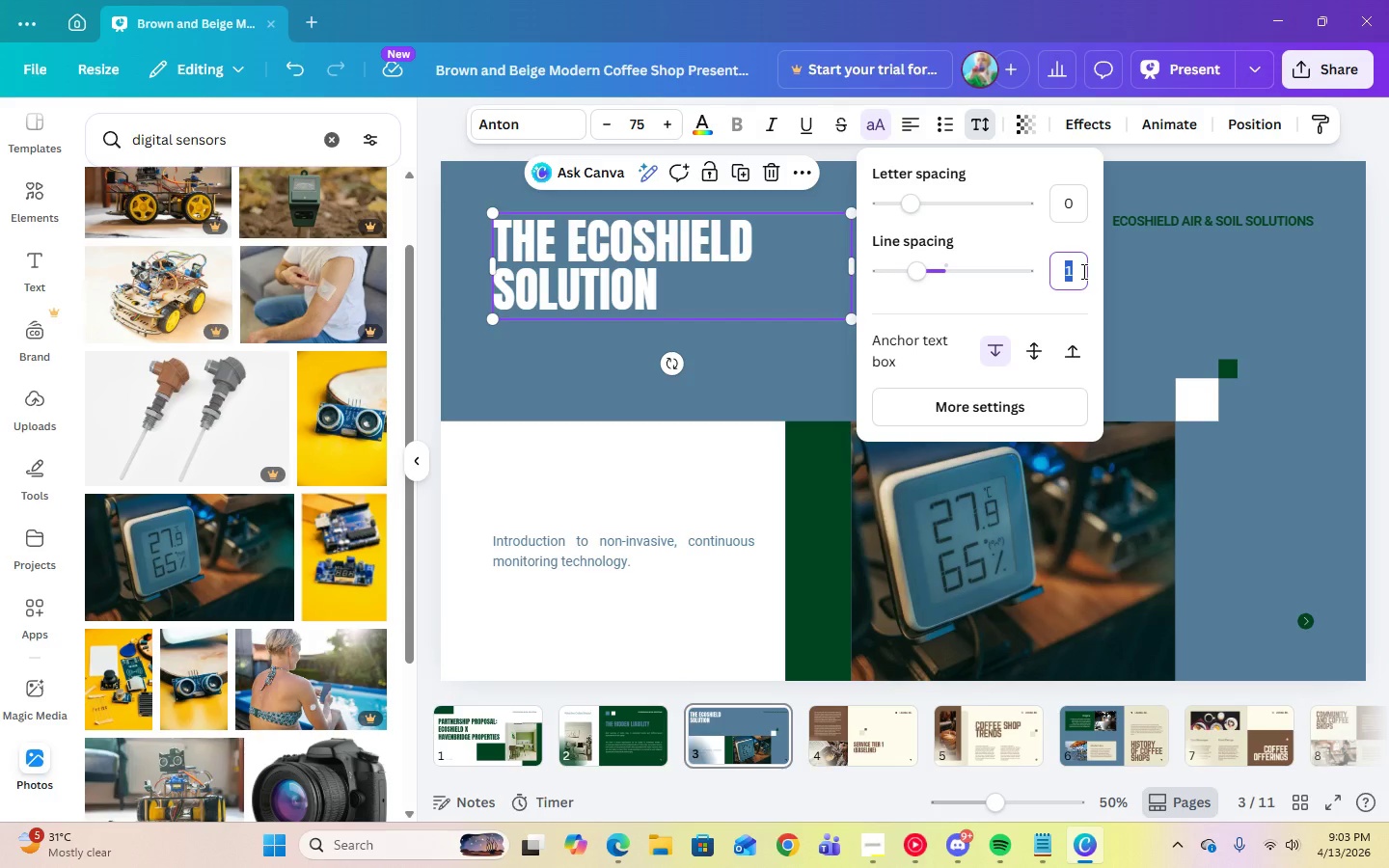 
key(Numpad1)
 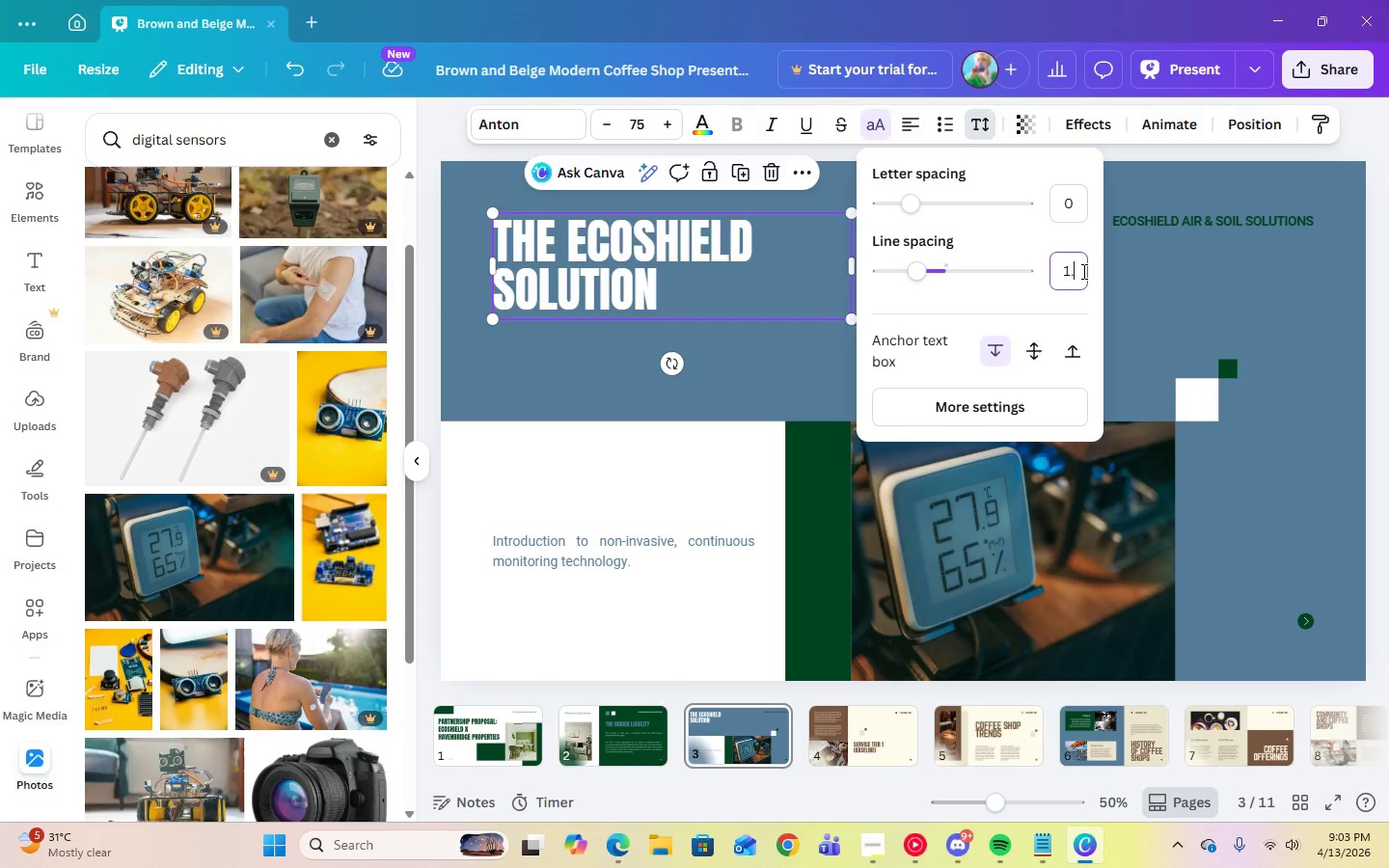 
key(Period)
 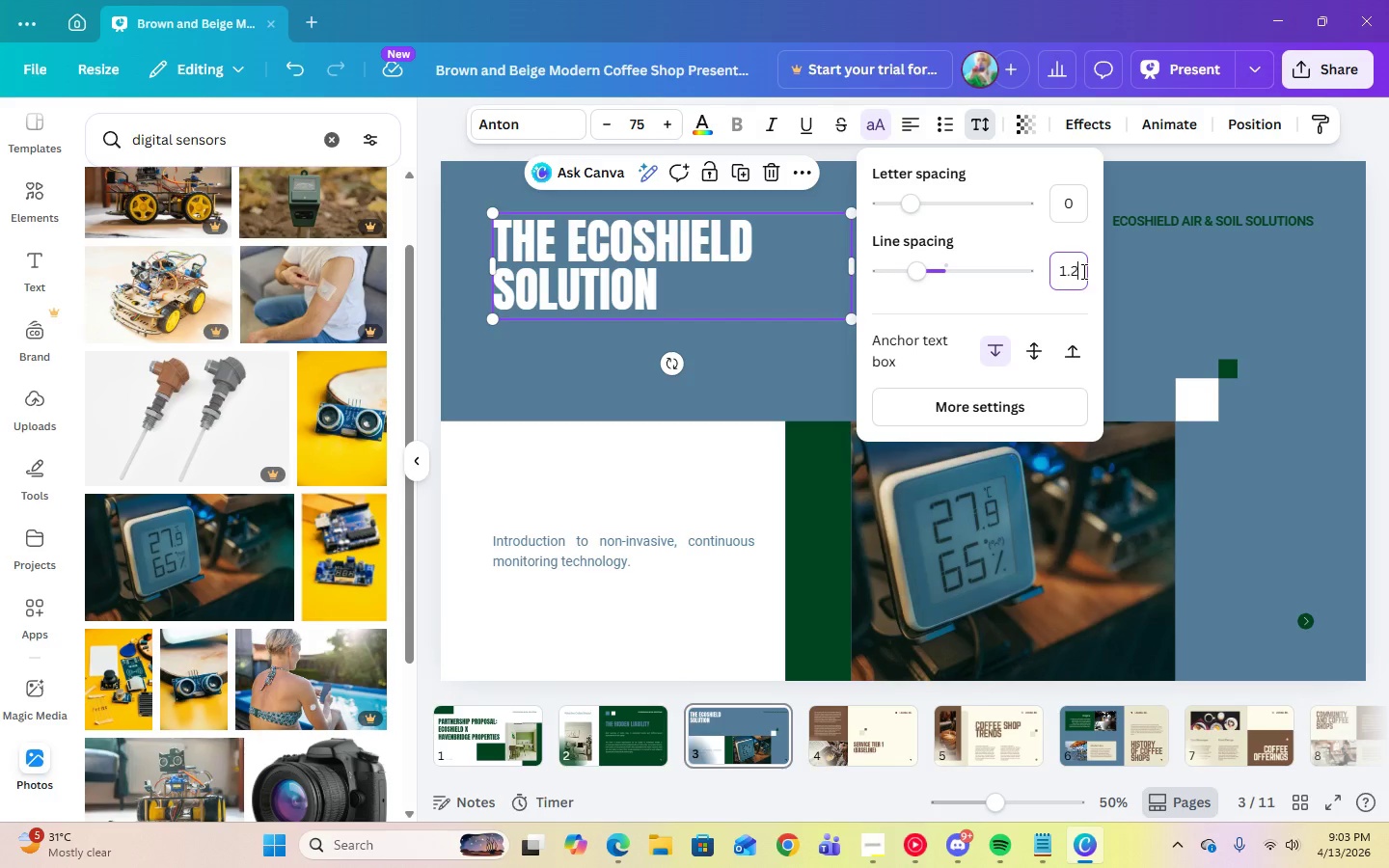 
key(Numpad2)
 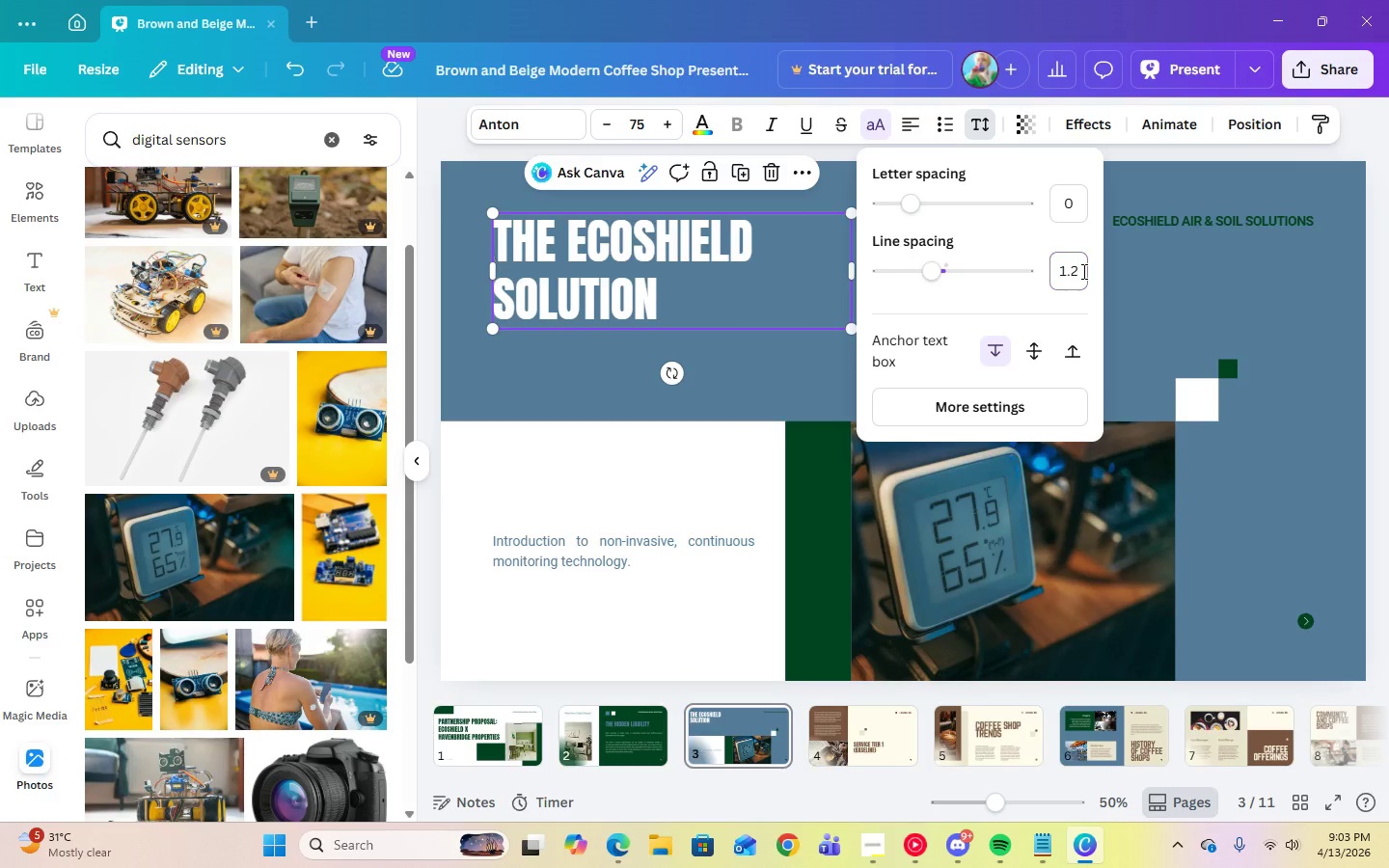 
key(Enter)
 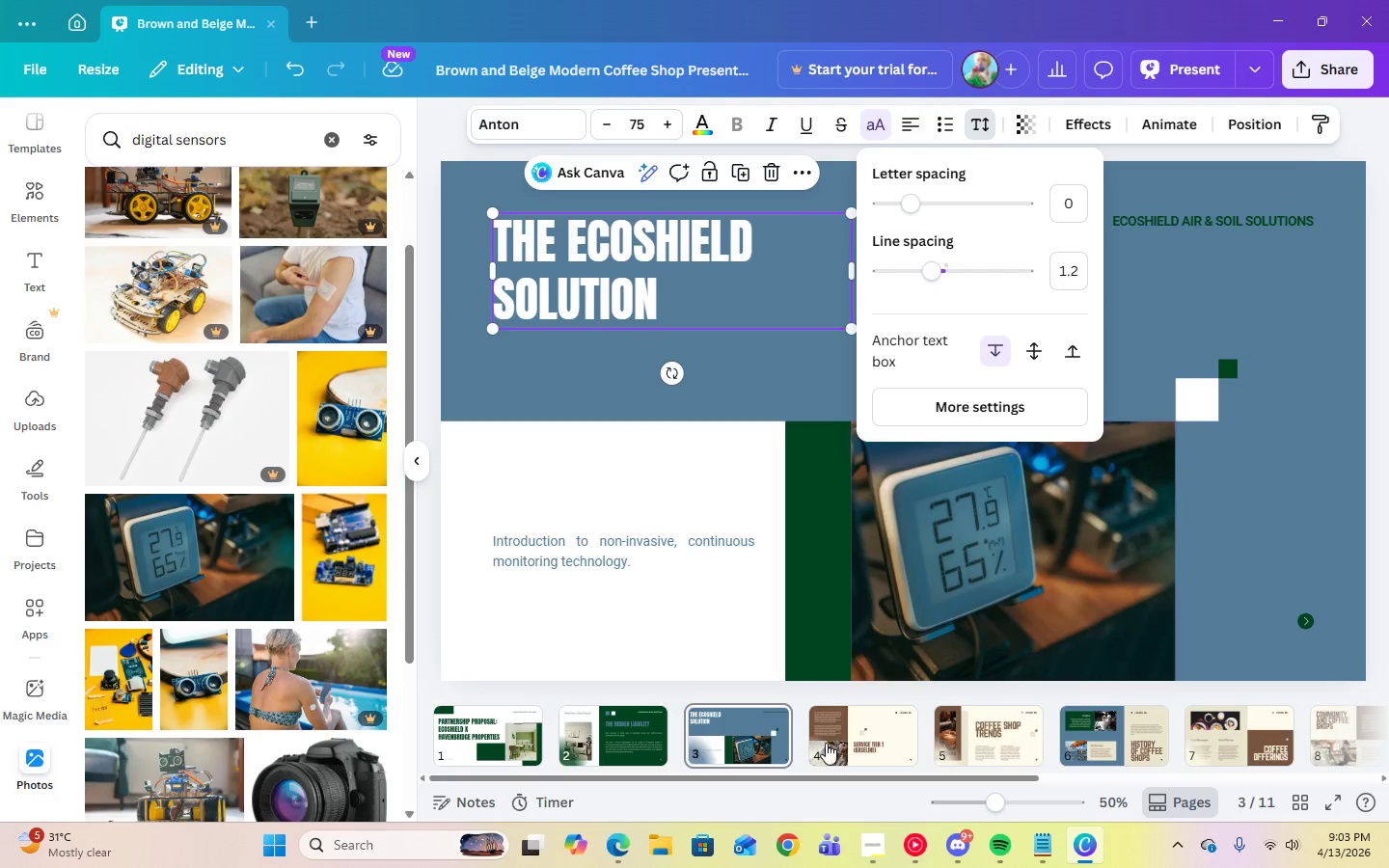 
left_click([827, 744])
 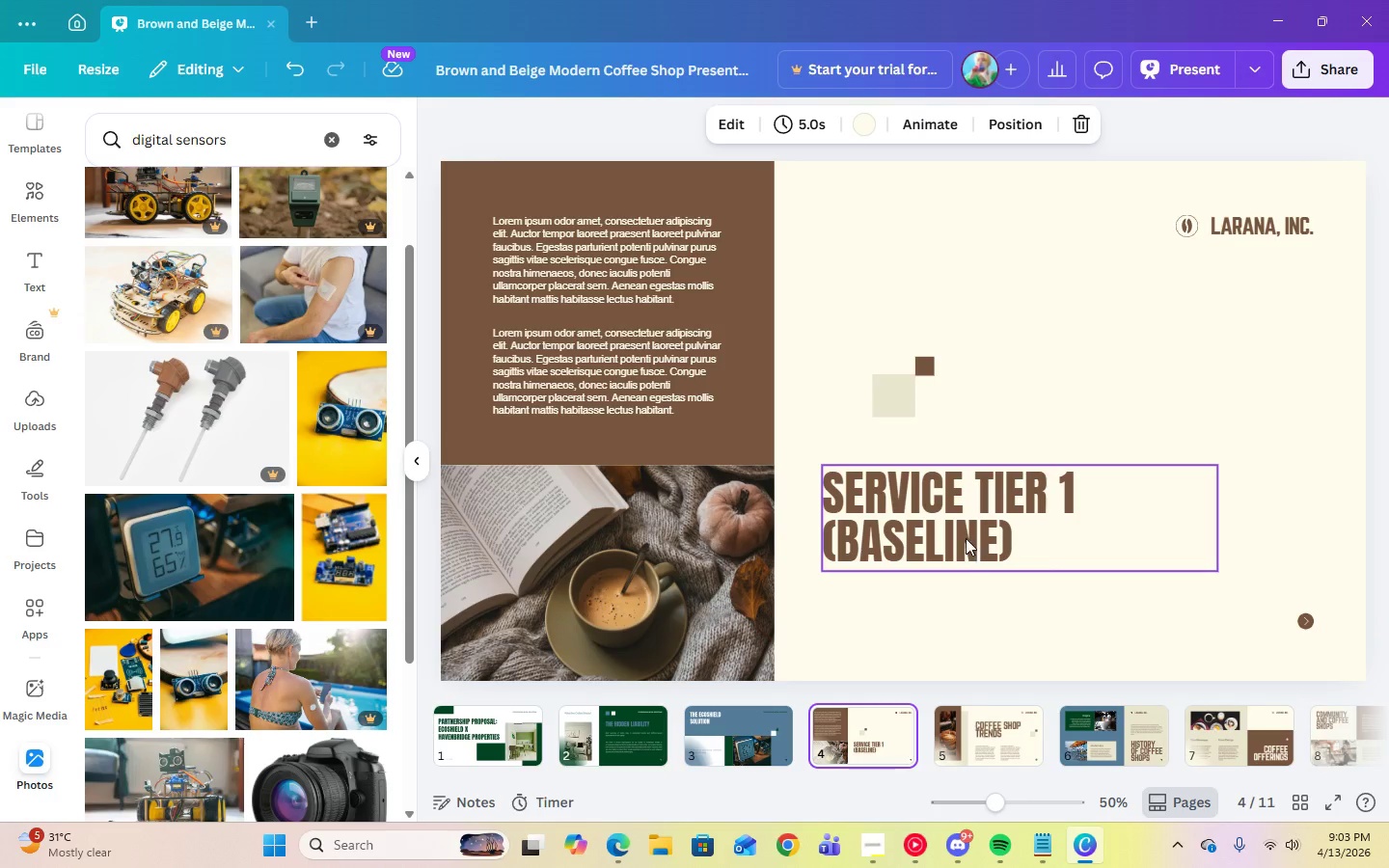 
left_click([958, 527])
 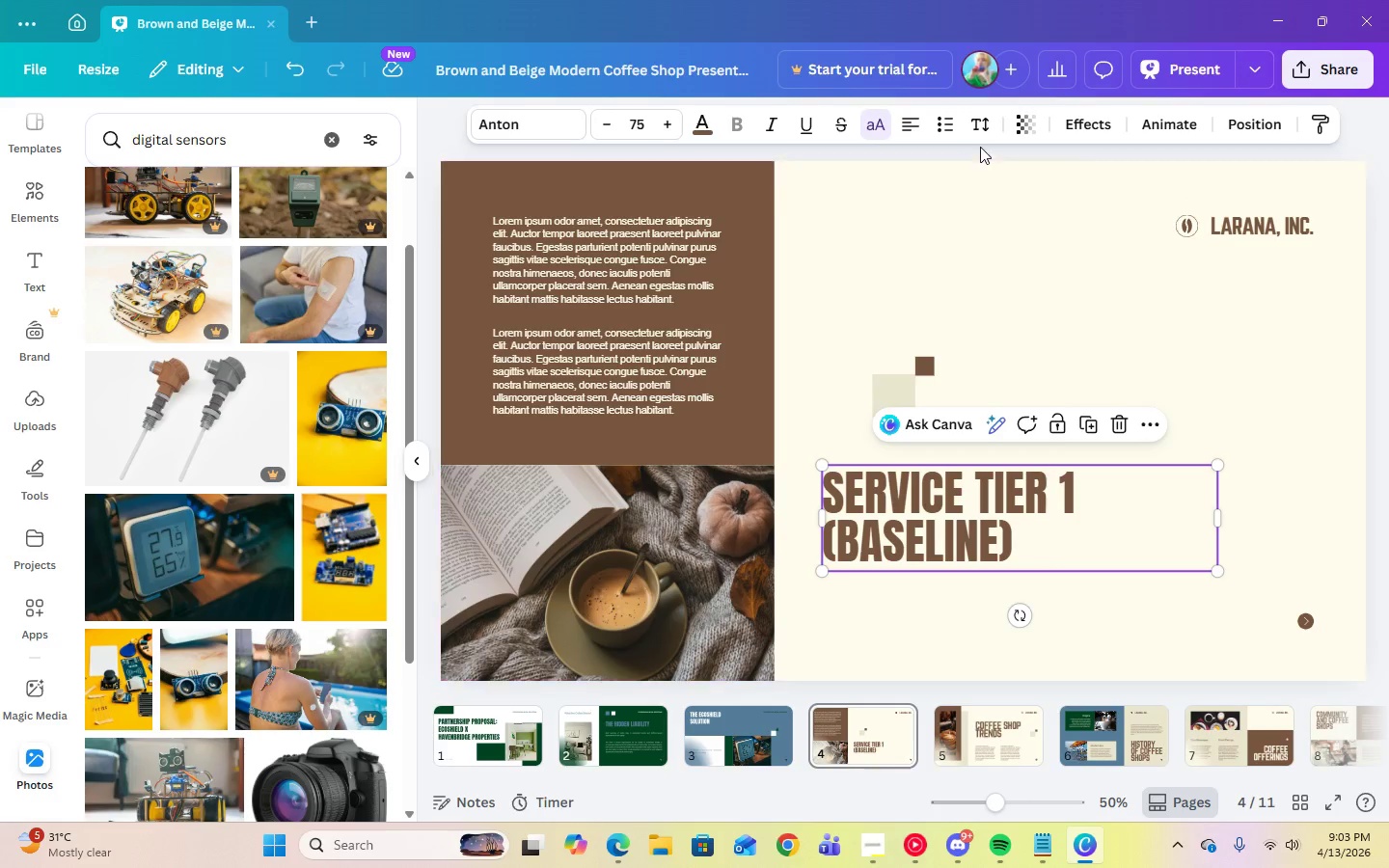 
left_click([980, 126])
 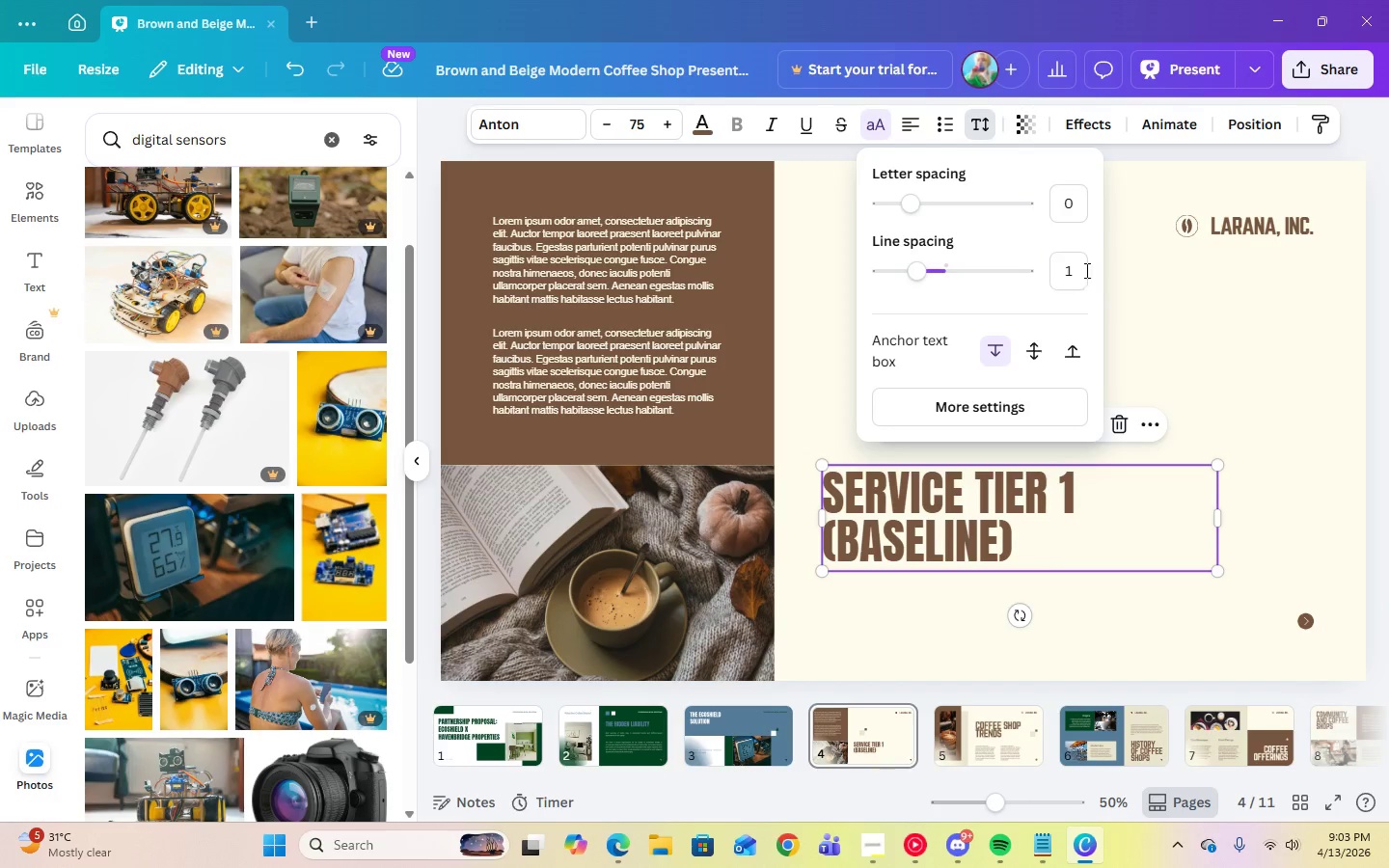 
left_click([1077, 267])
 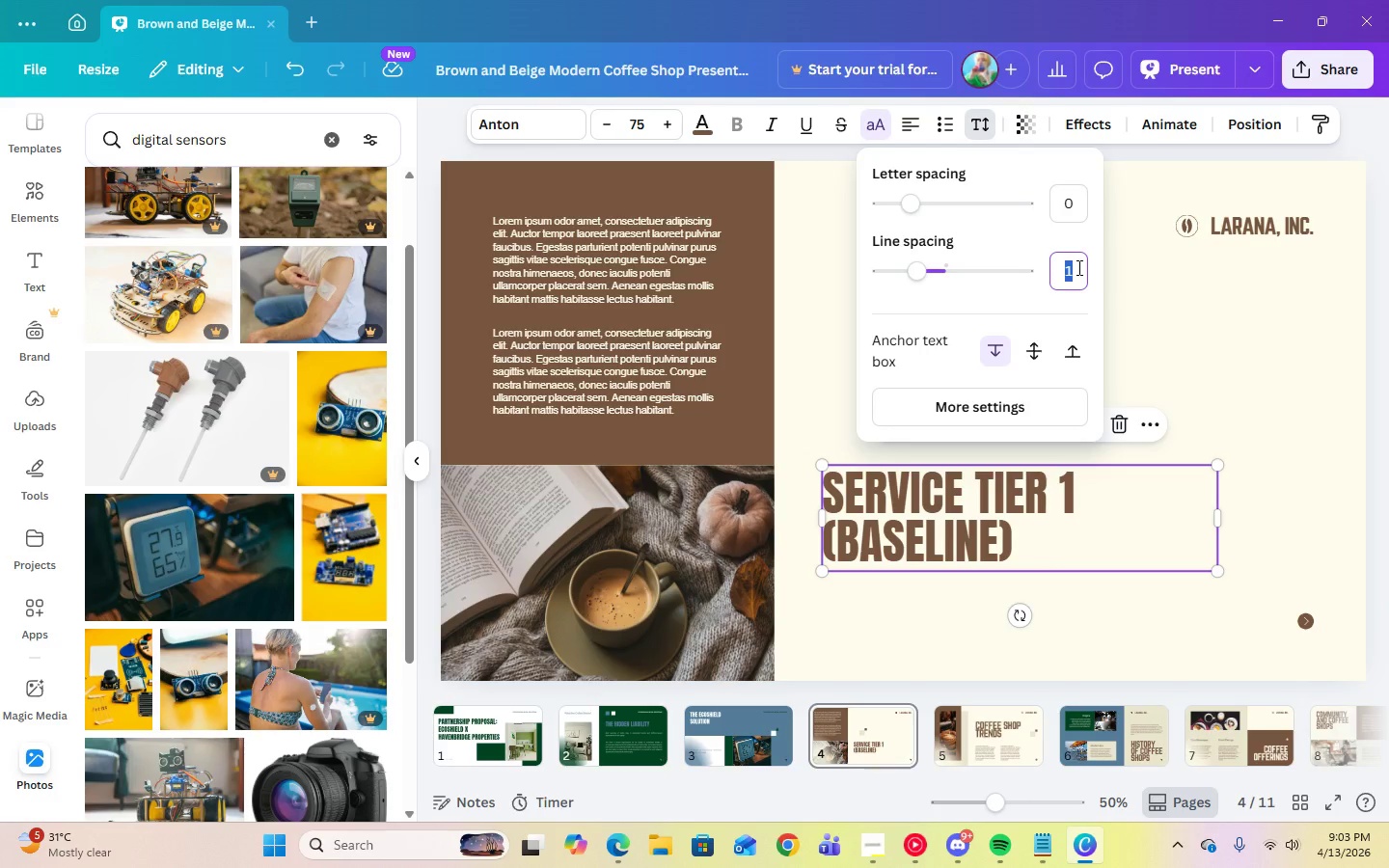 
key(Numpad1)
 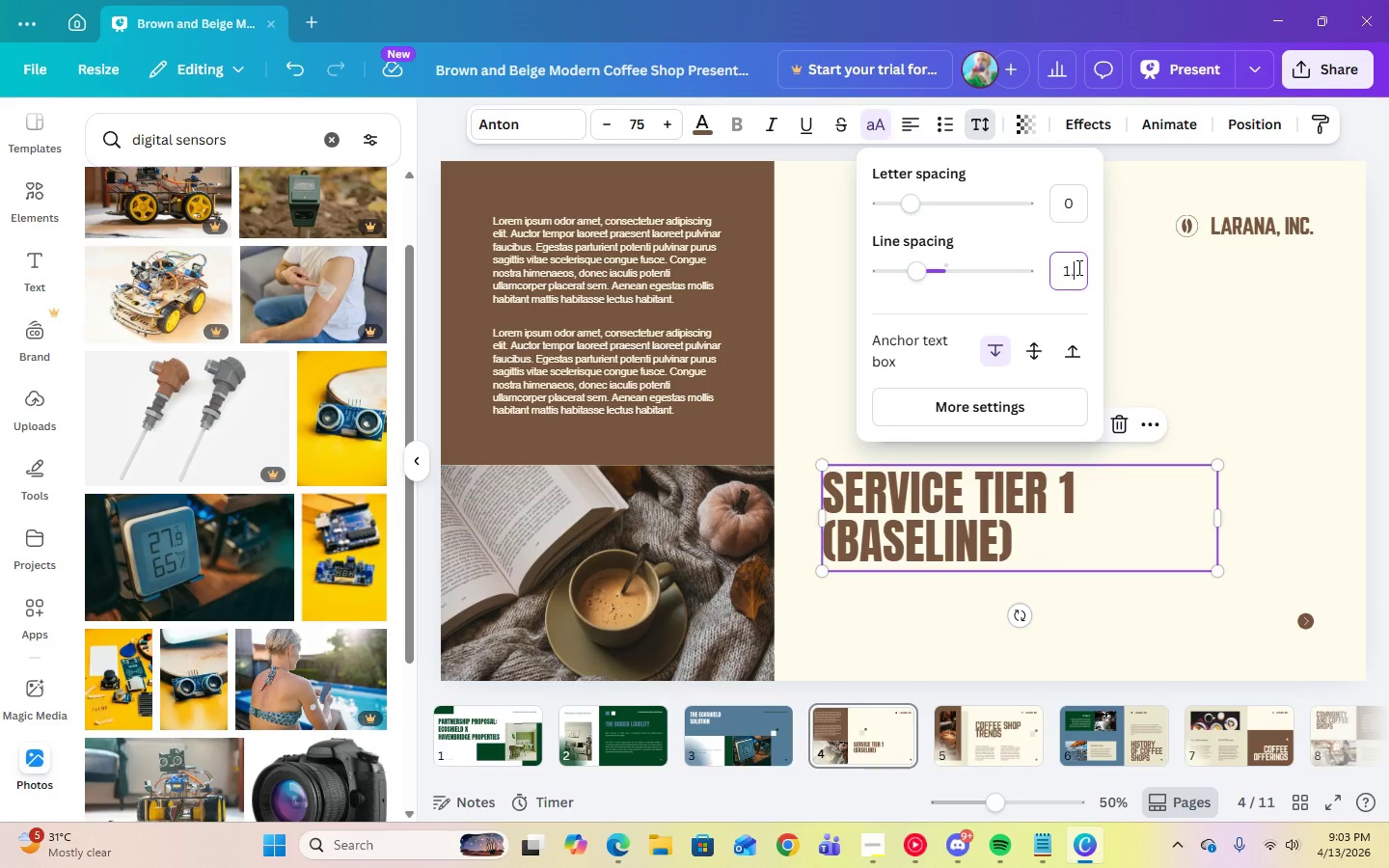 
key(Period)
 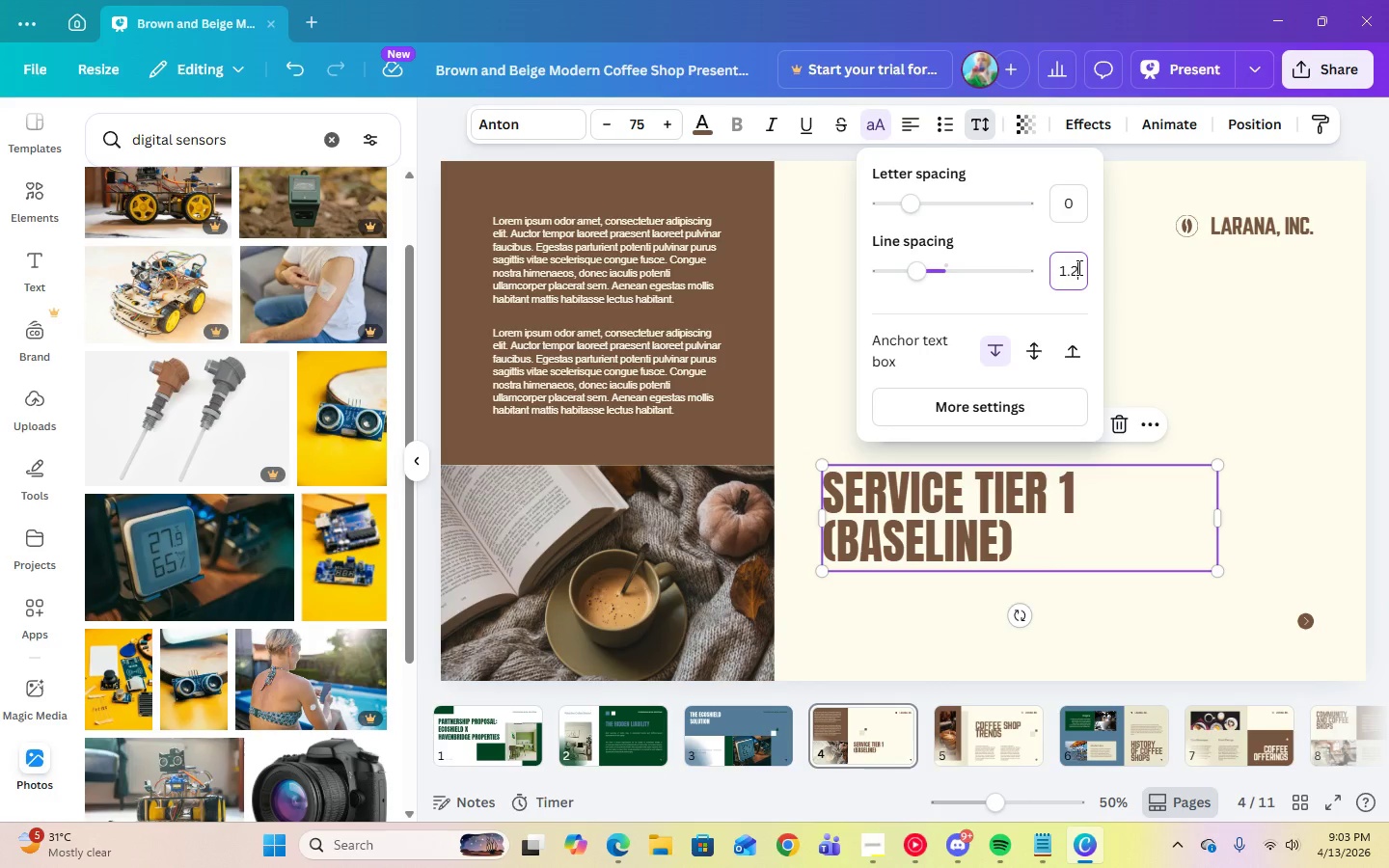 
key(Numpad2)
 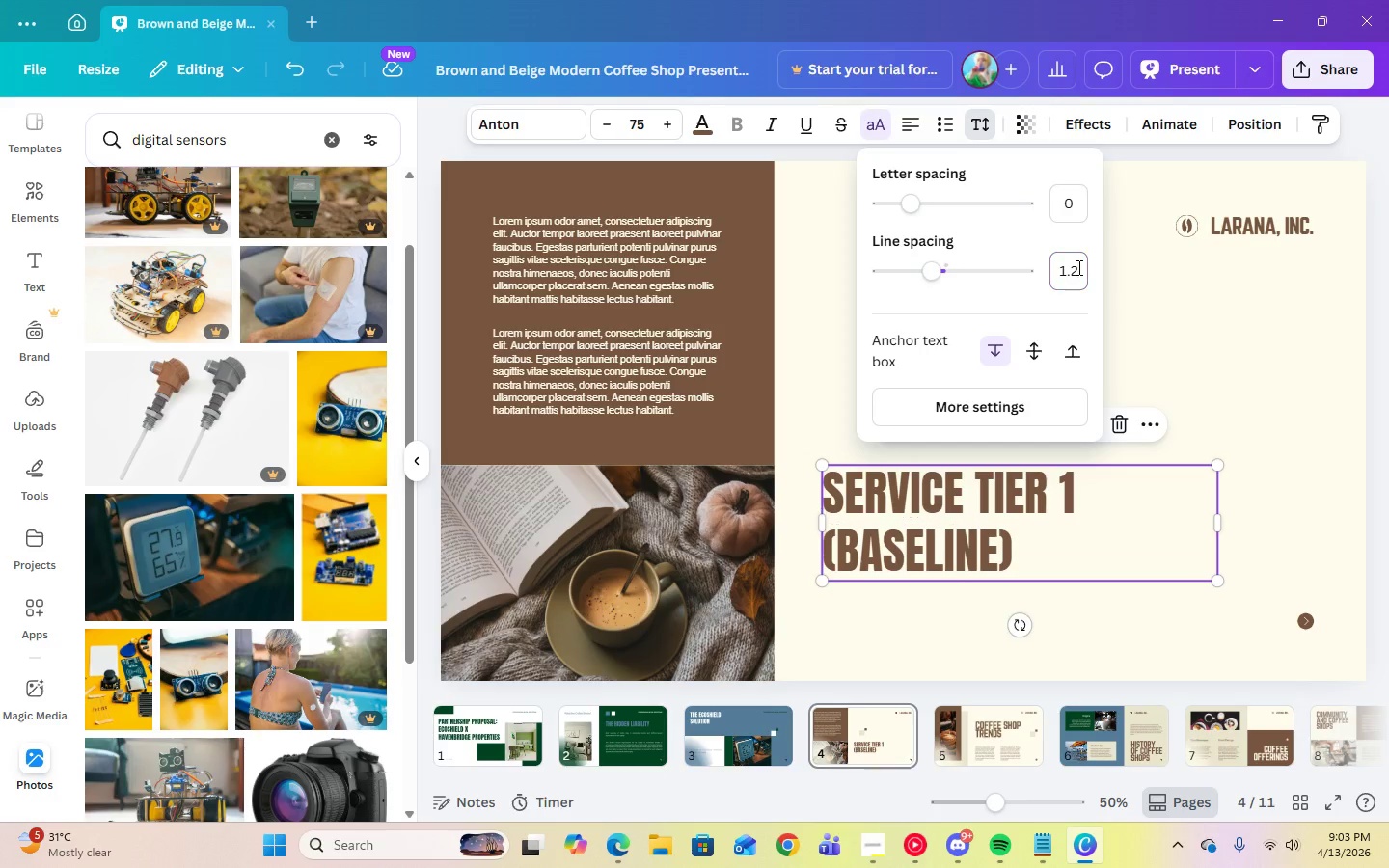 
key(Enter)
 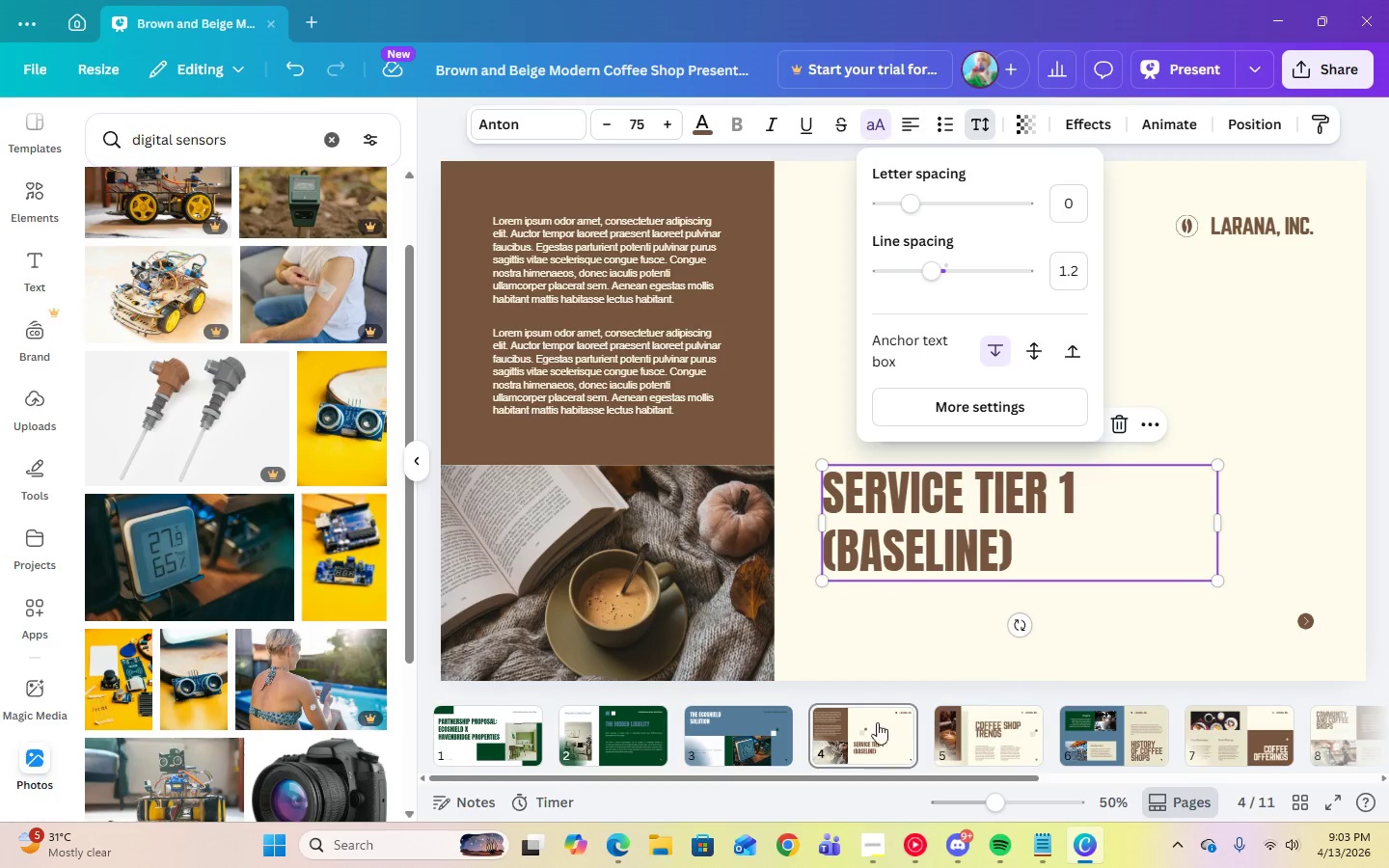 
left_click([958, 653])
 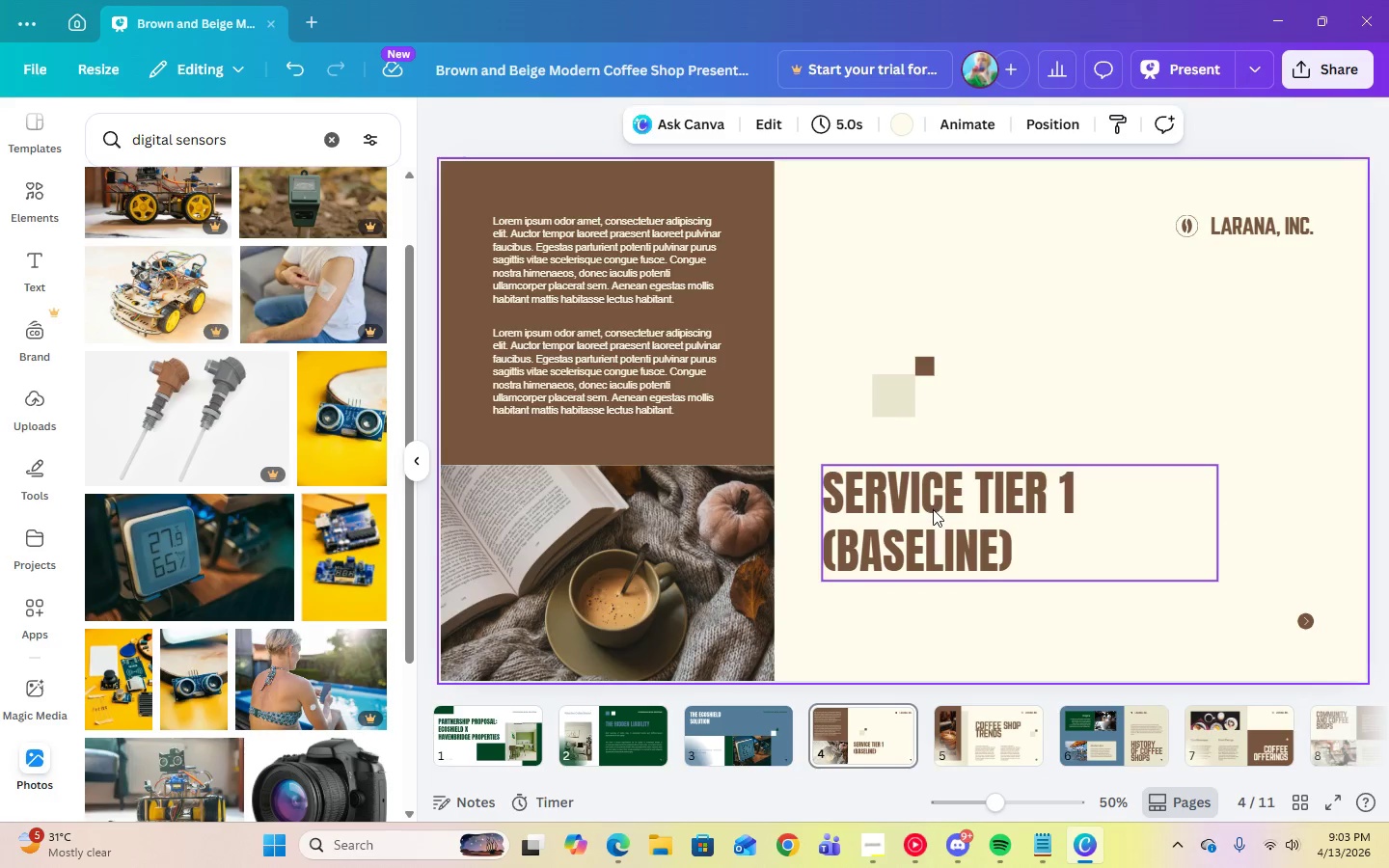 
left_click_drag(start_coordinate=[933, 508], to_coordinate=[933, 558])
 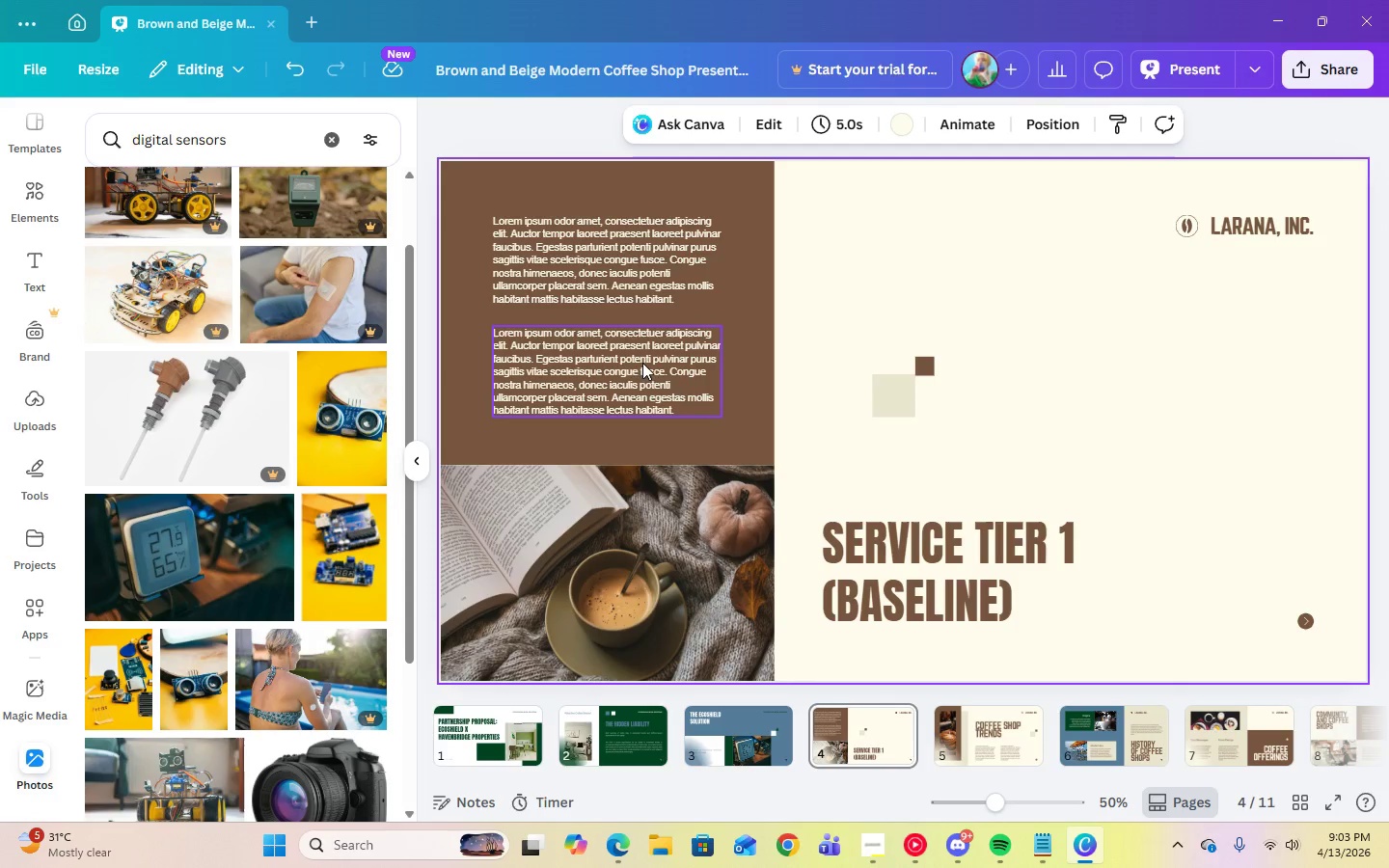 
left_click([980, 226])
 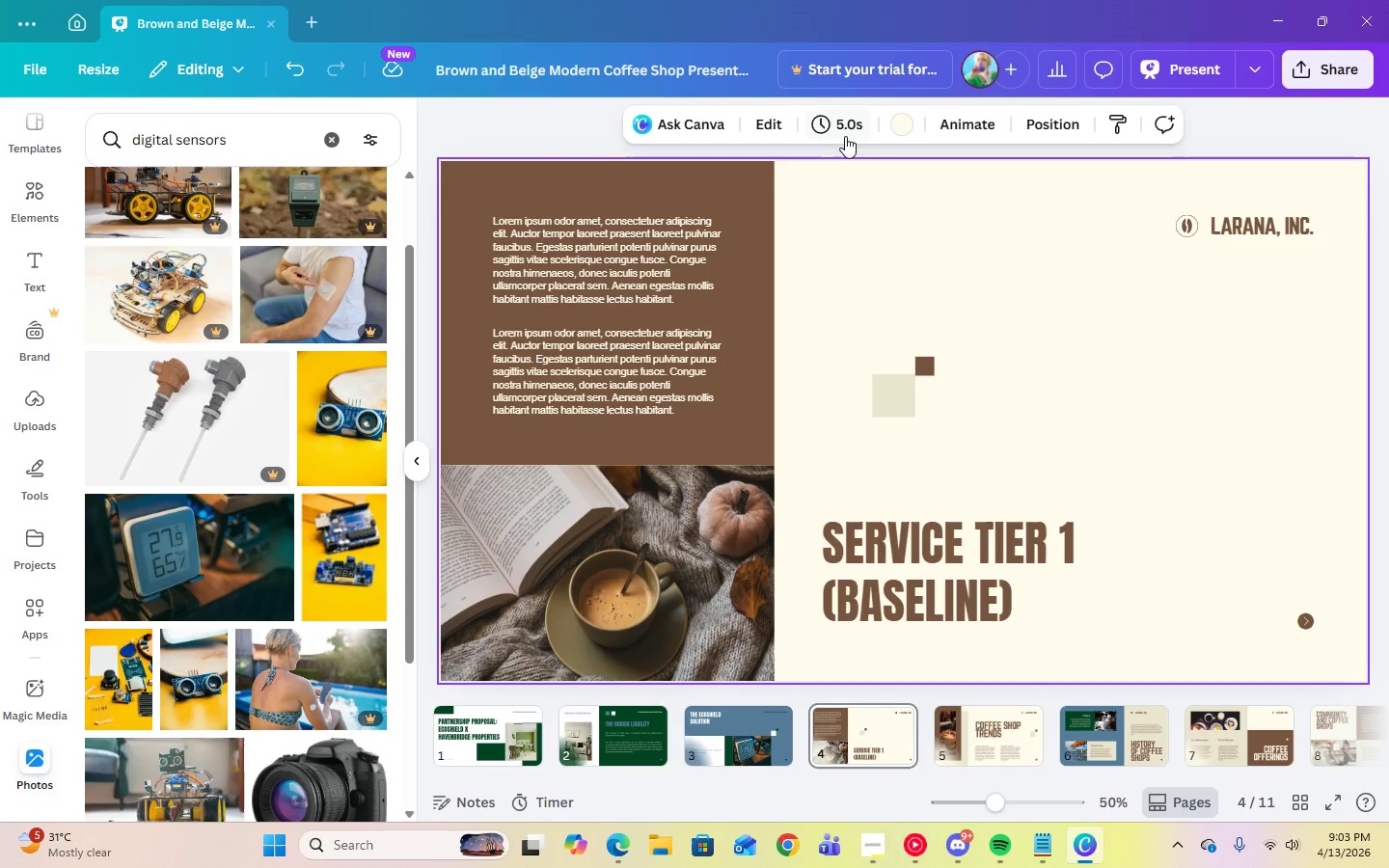 
left_click([888, 131])
 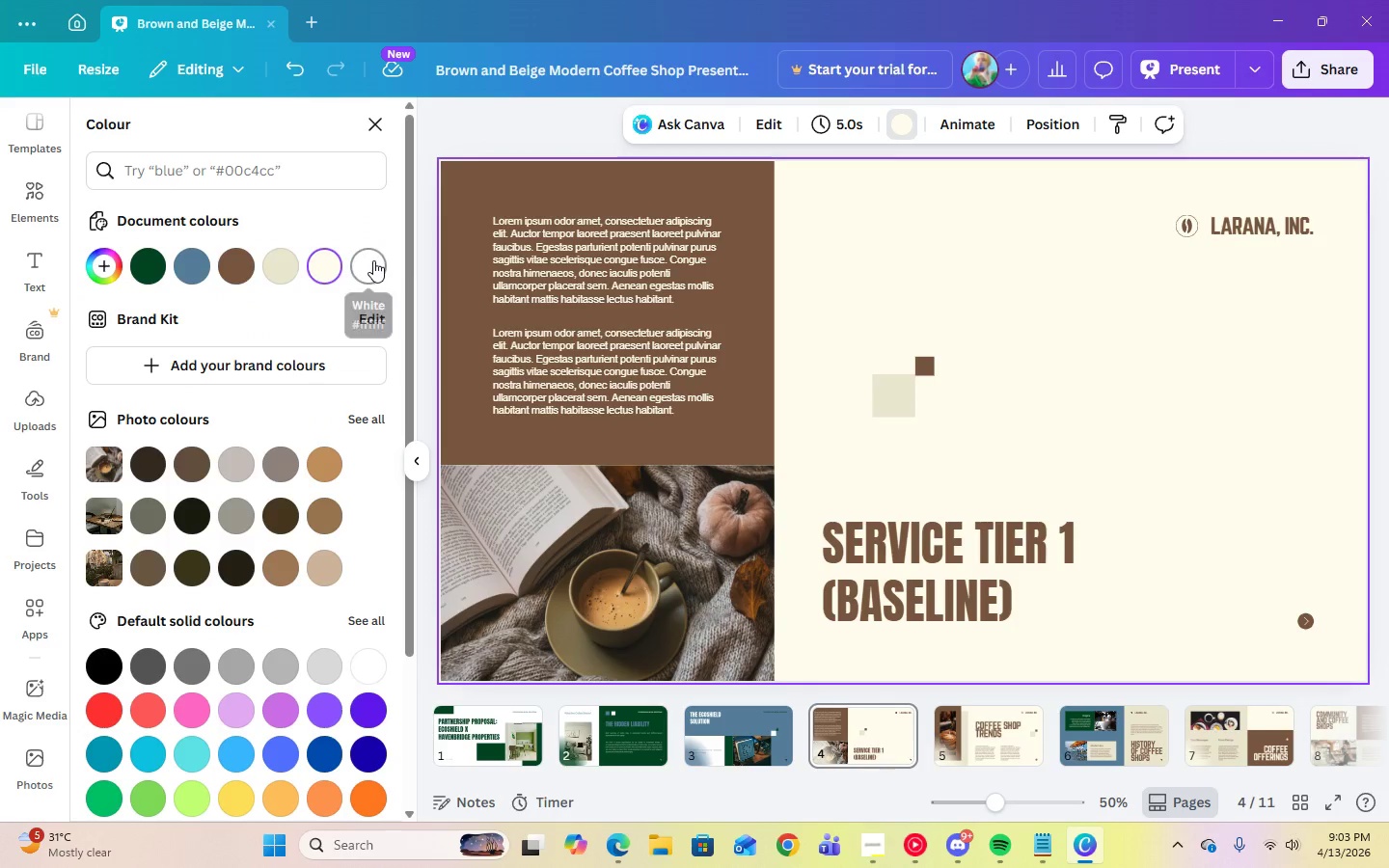 
left_click([373, 260])
 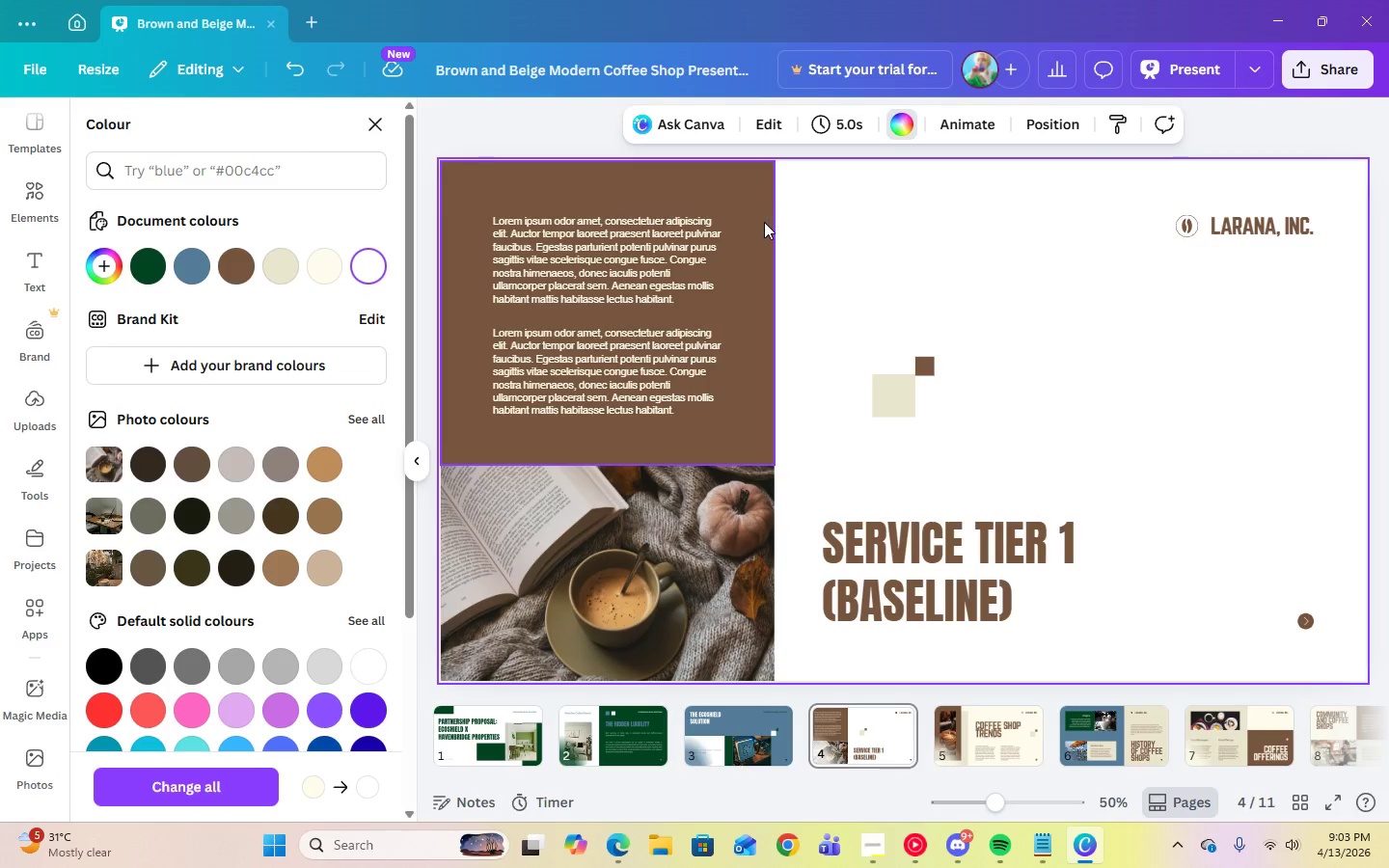 
left_click([764, 222])
 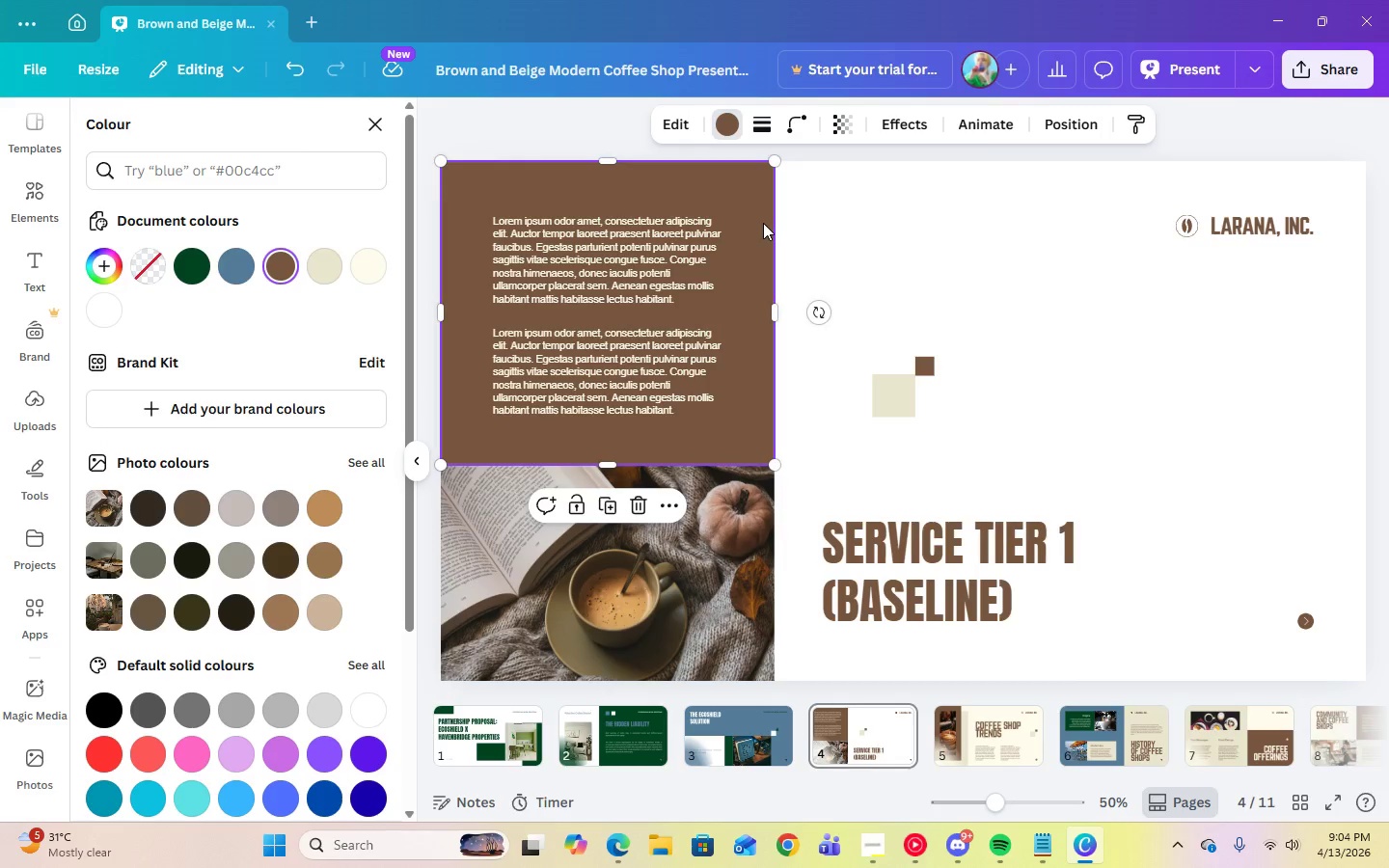 
left_click([219, 271])
 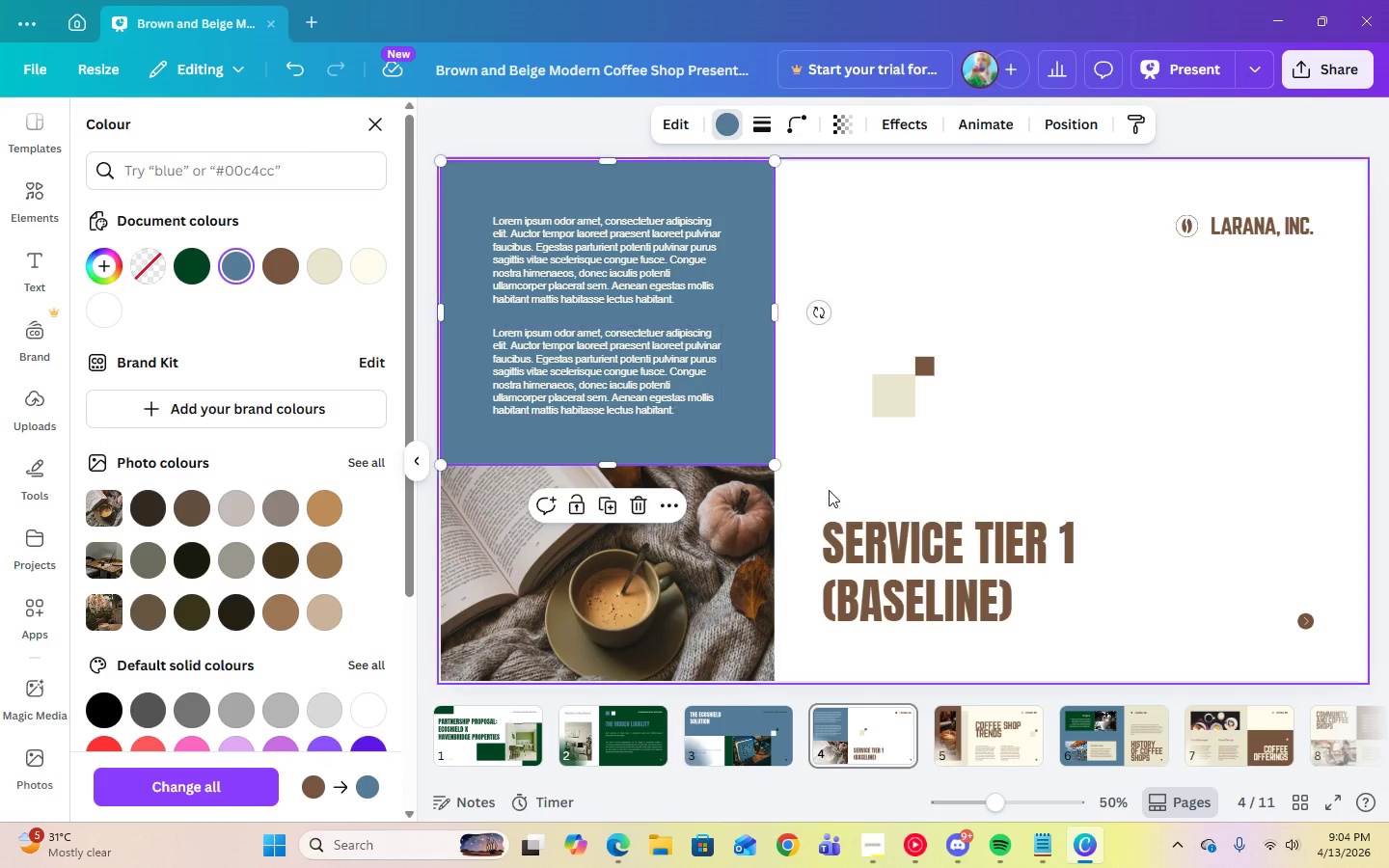 
wait(6.62)
 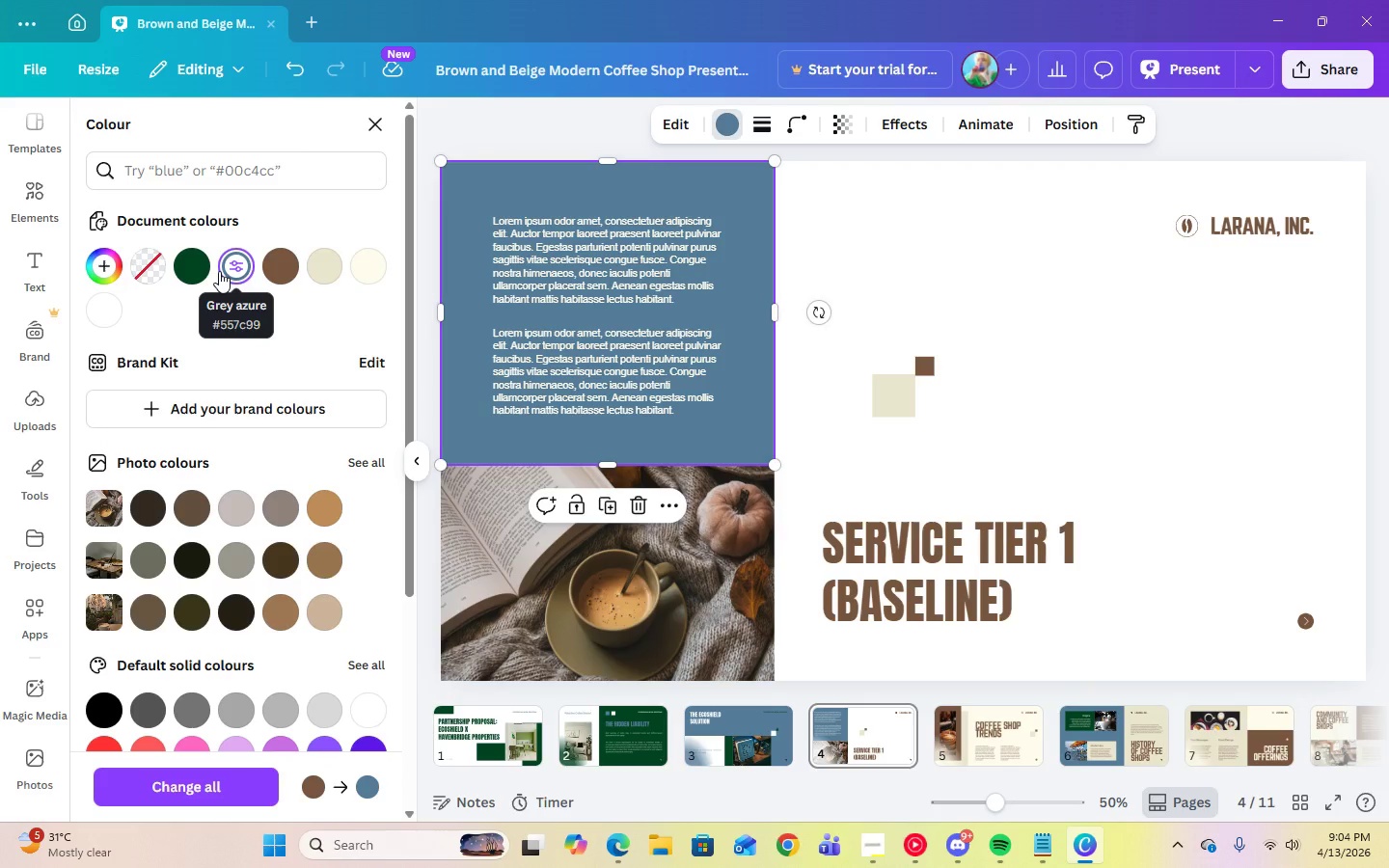 
left_click([895, 585])
 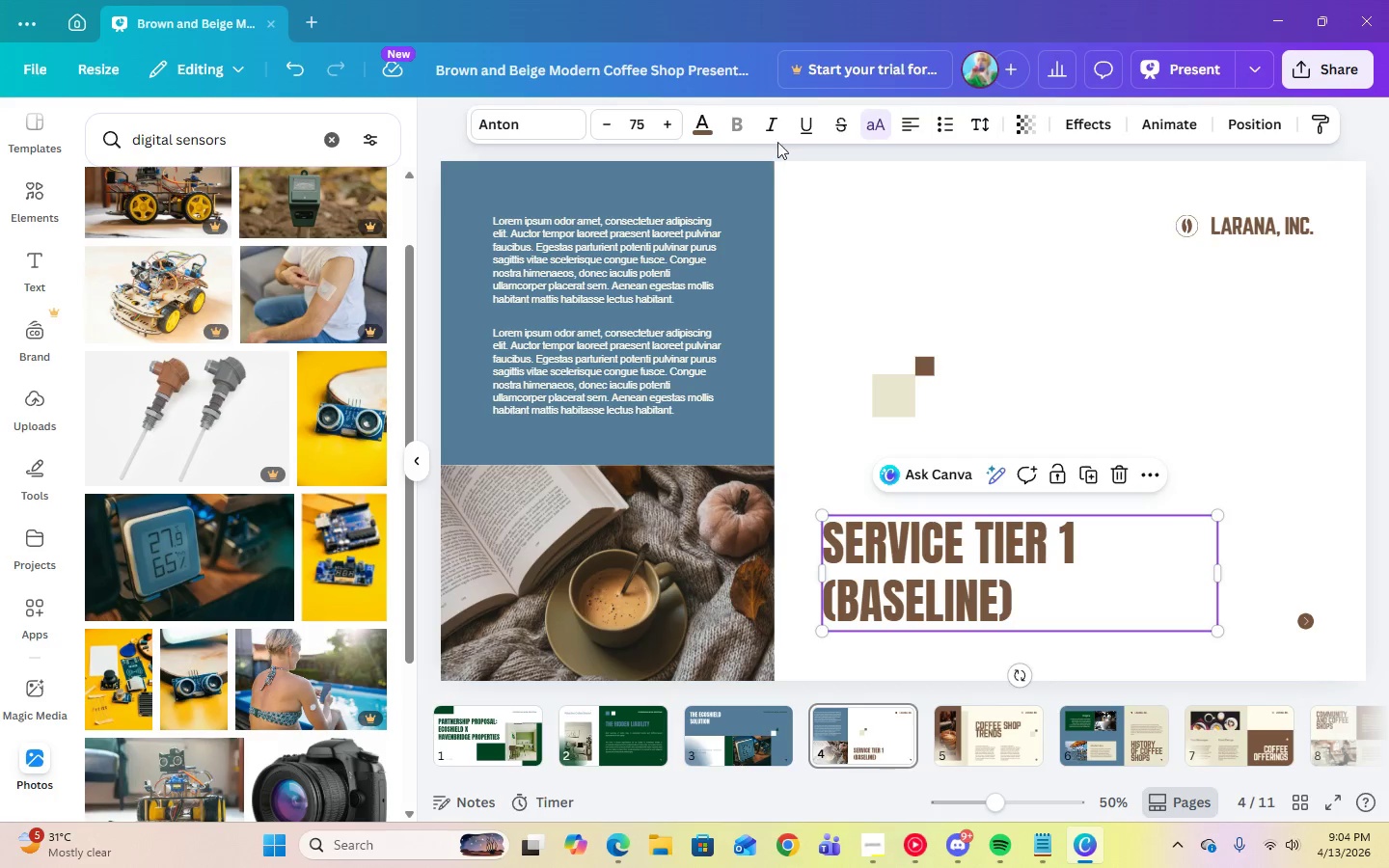 
left_click([702, 131])
 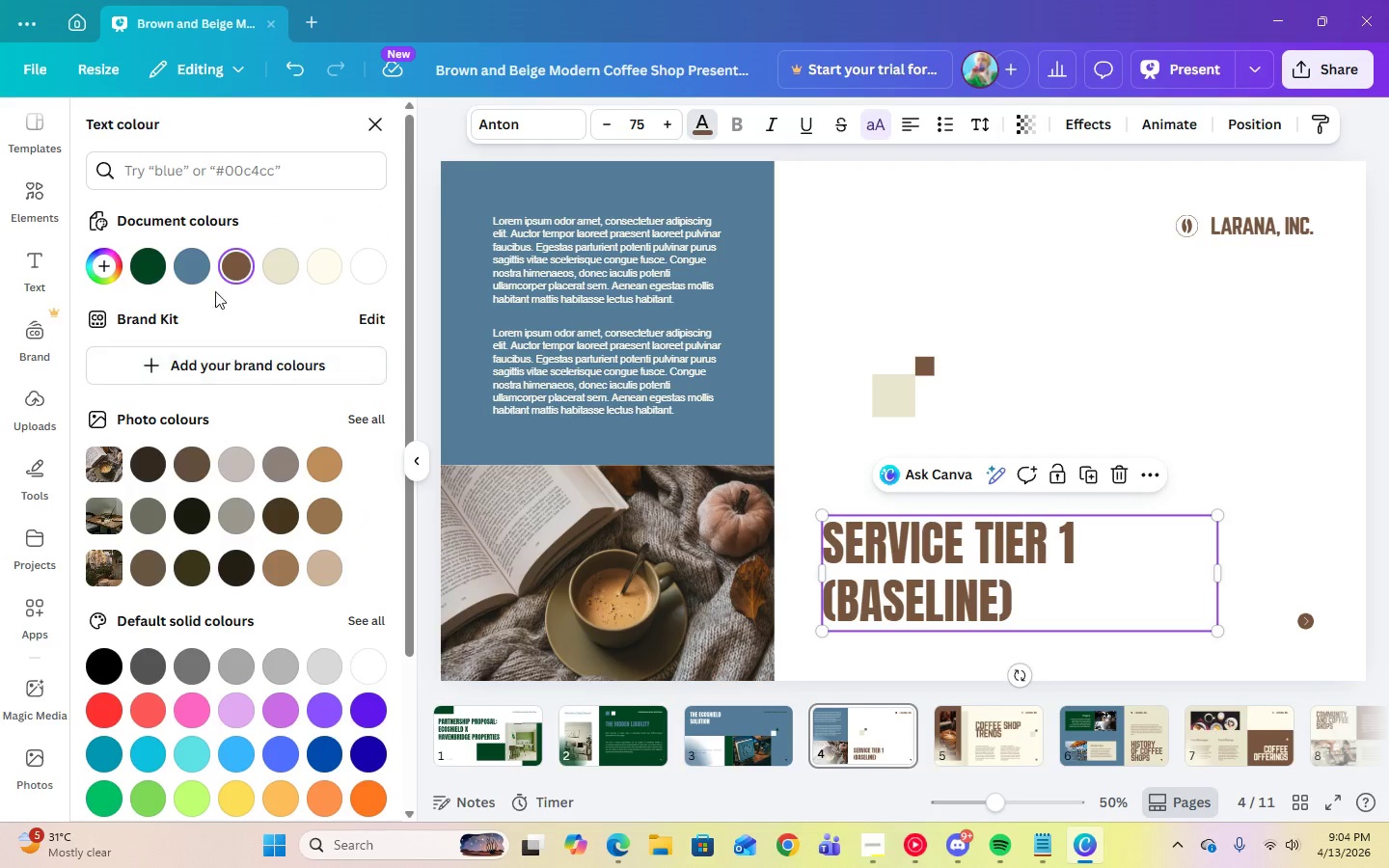 
left_click([199, 274])
 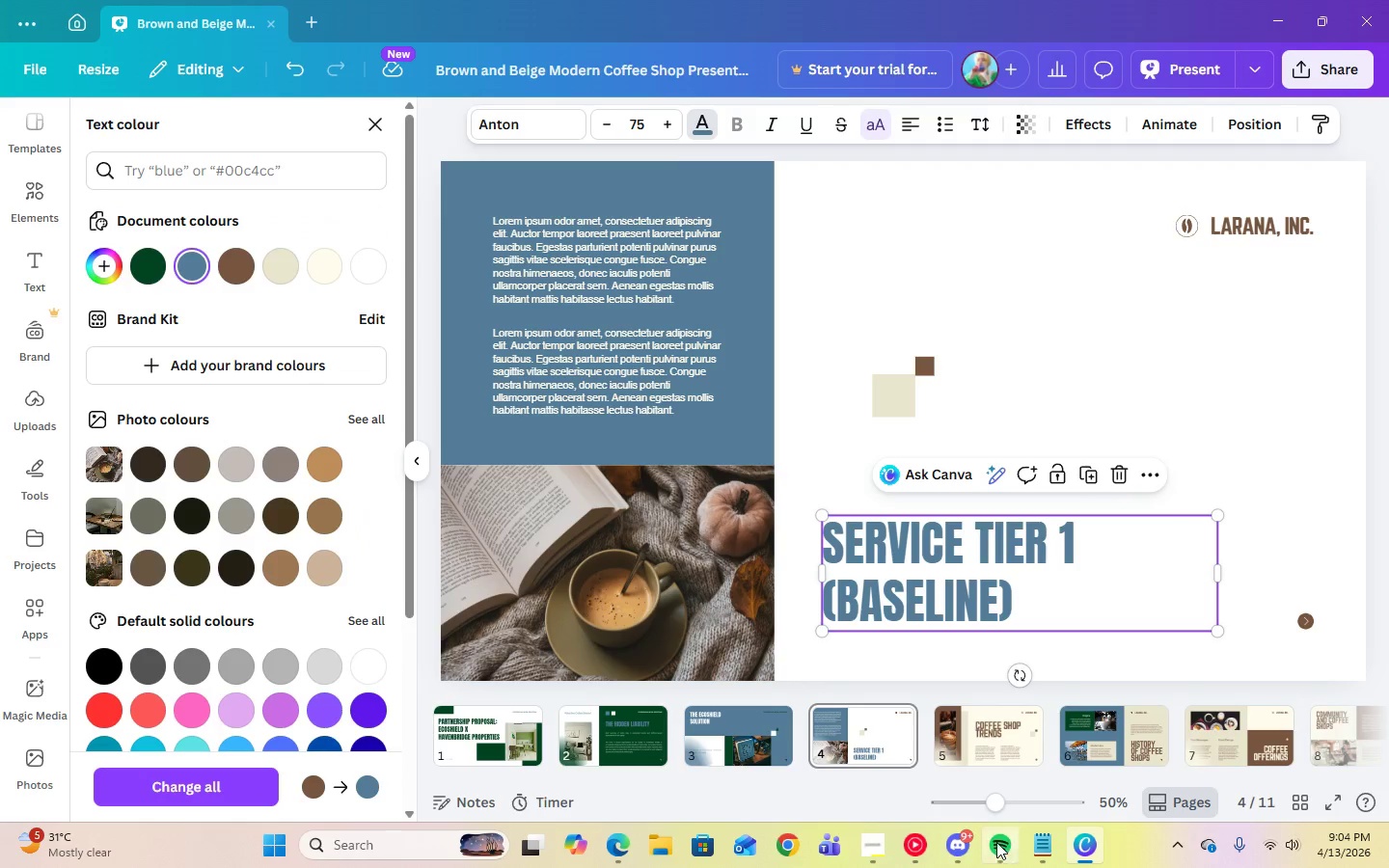 
wait(5.27)
 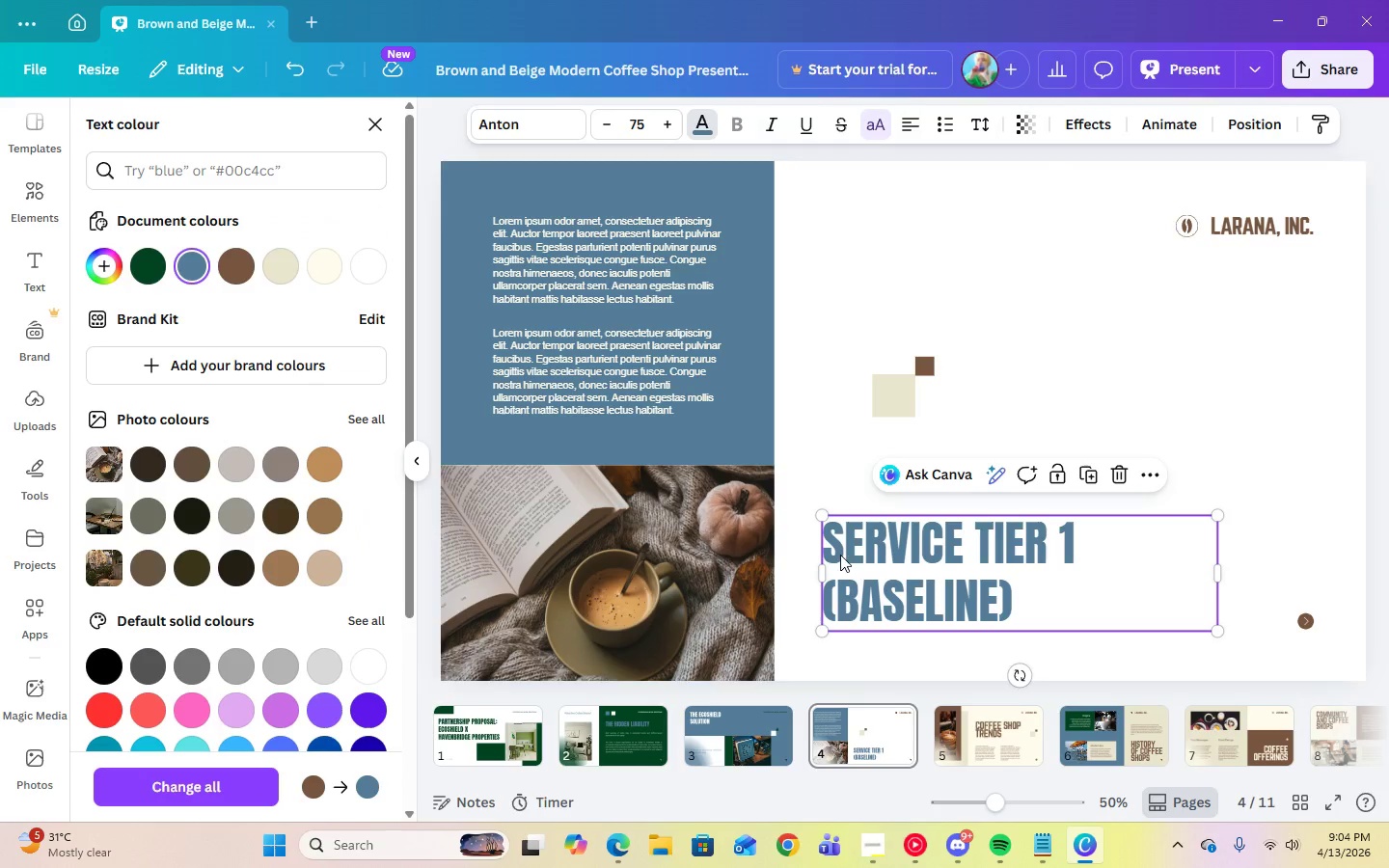 
double_click([609, 400])
 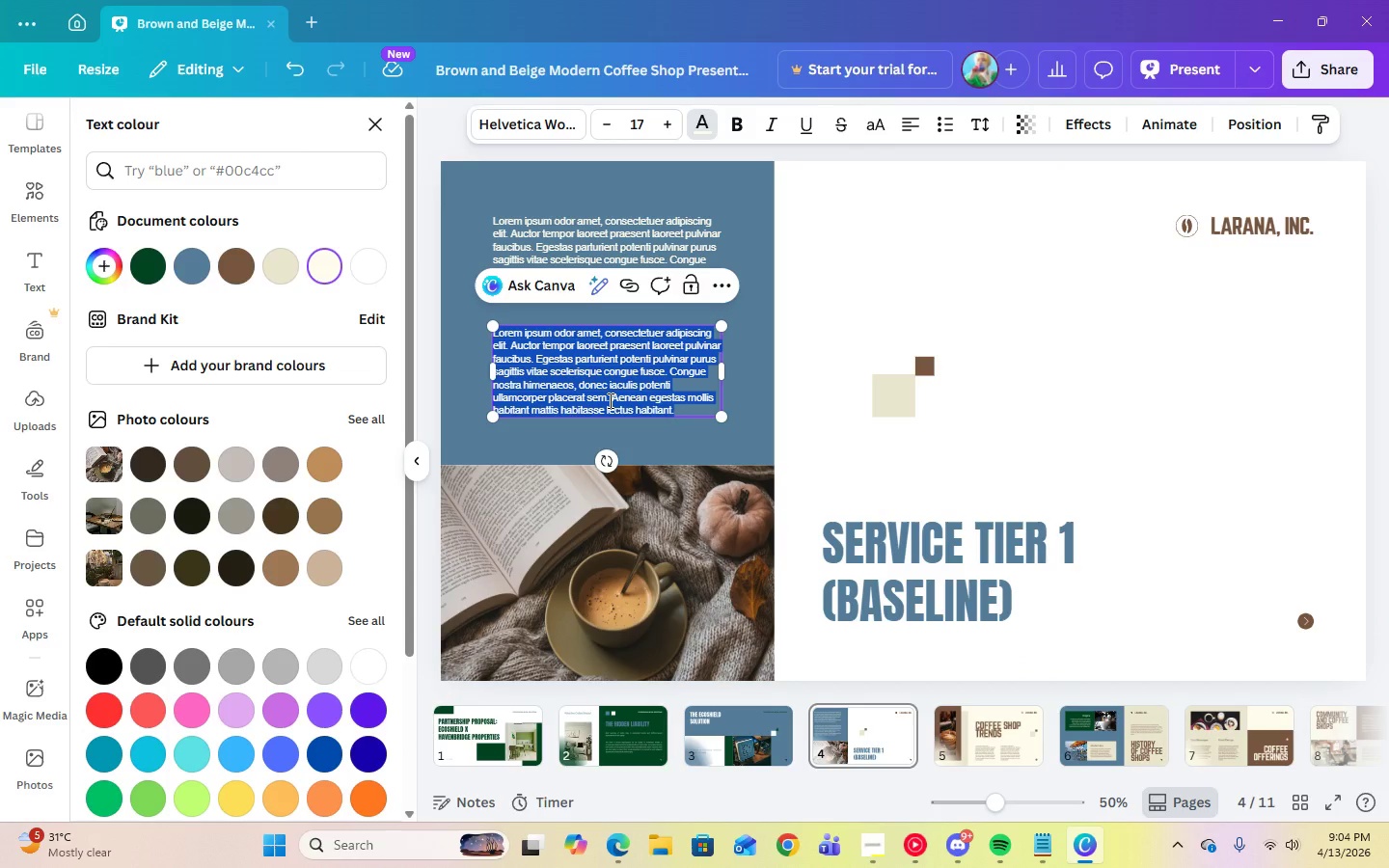 
key(Control+V)
 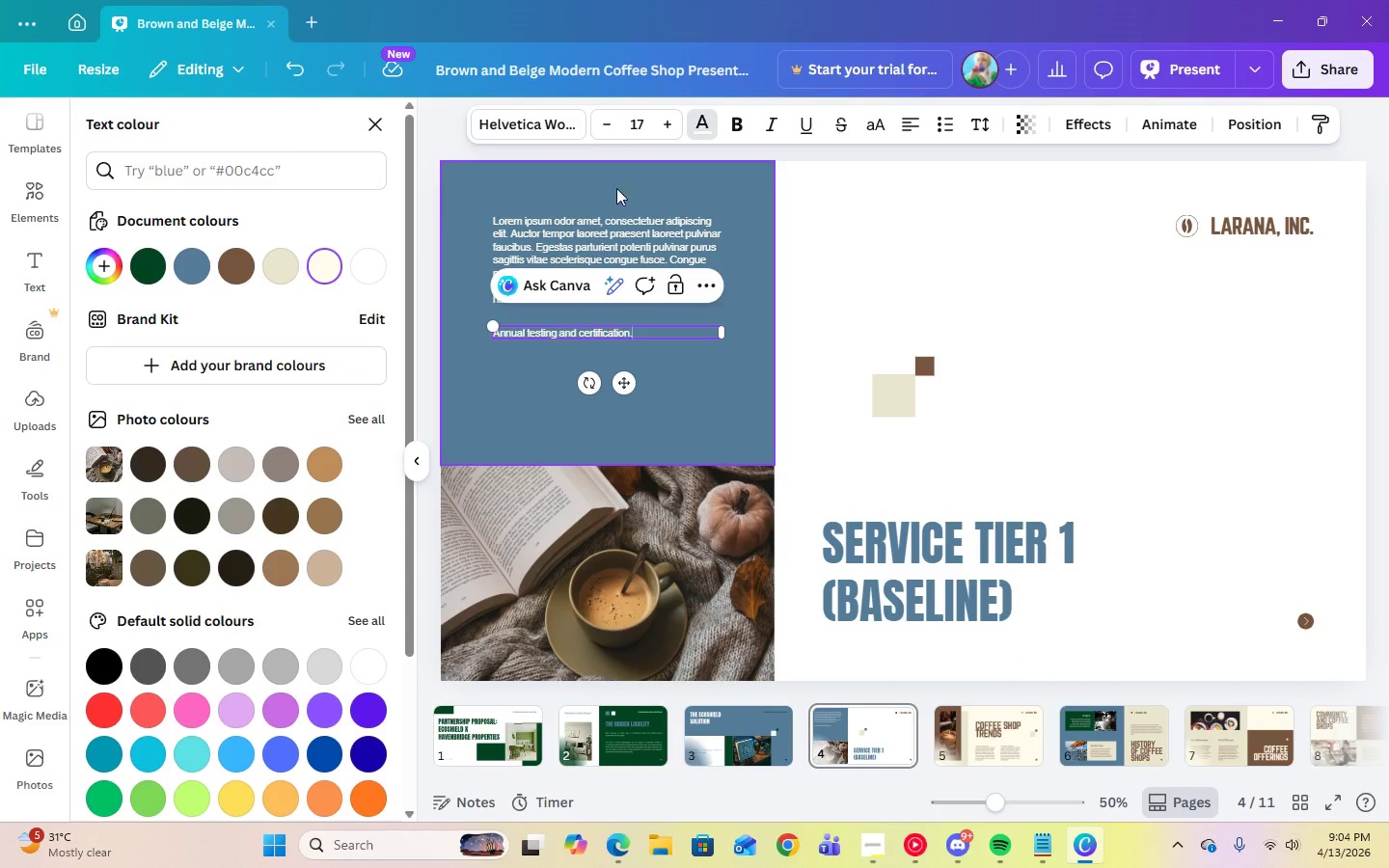 
left_click([587, 220])
 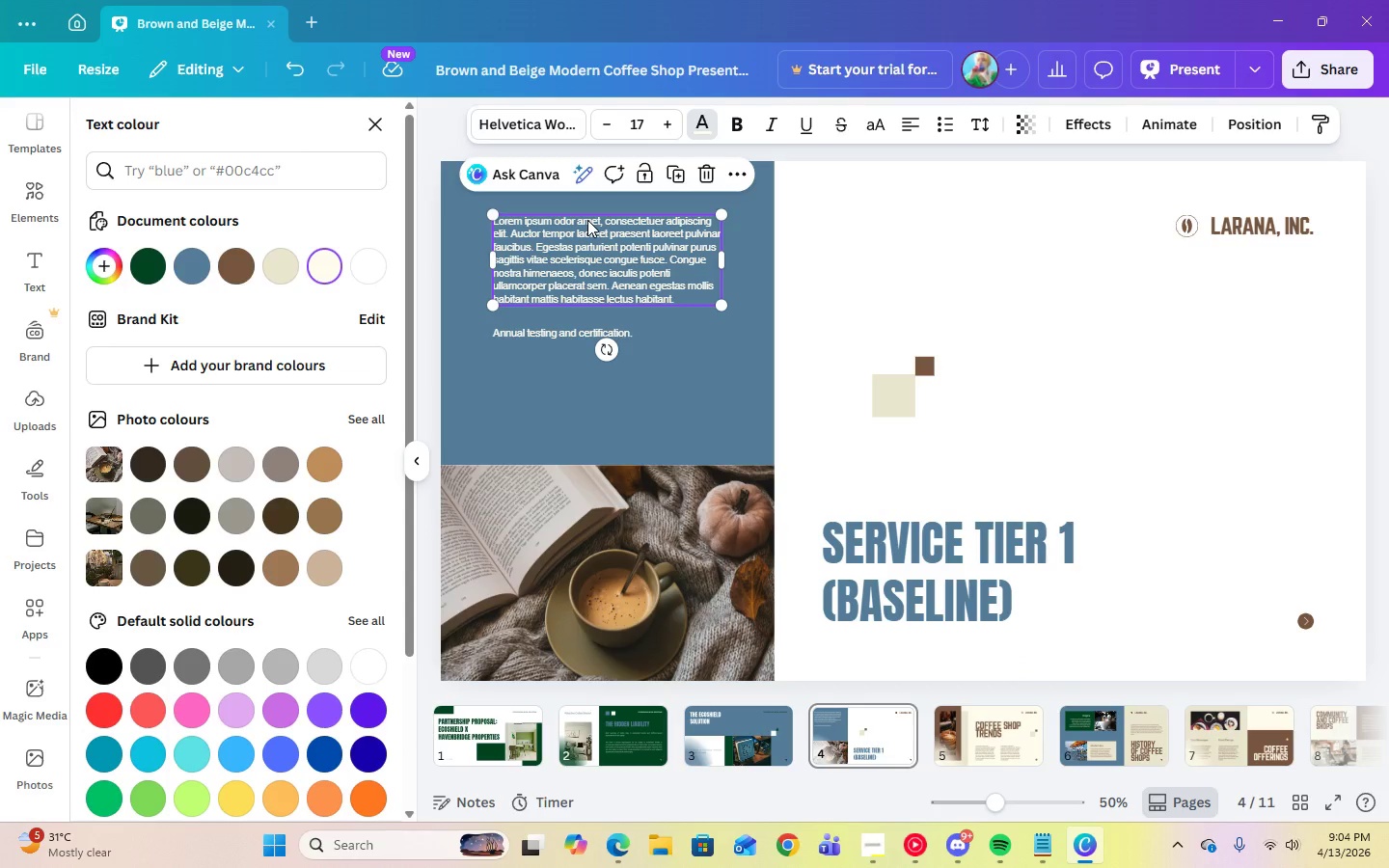 
key(Delete)
 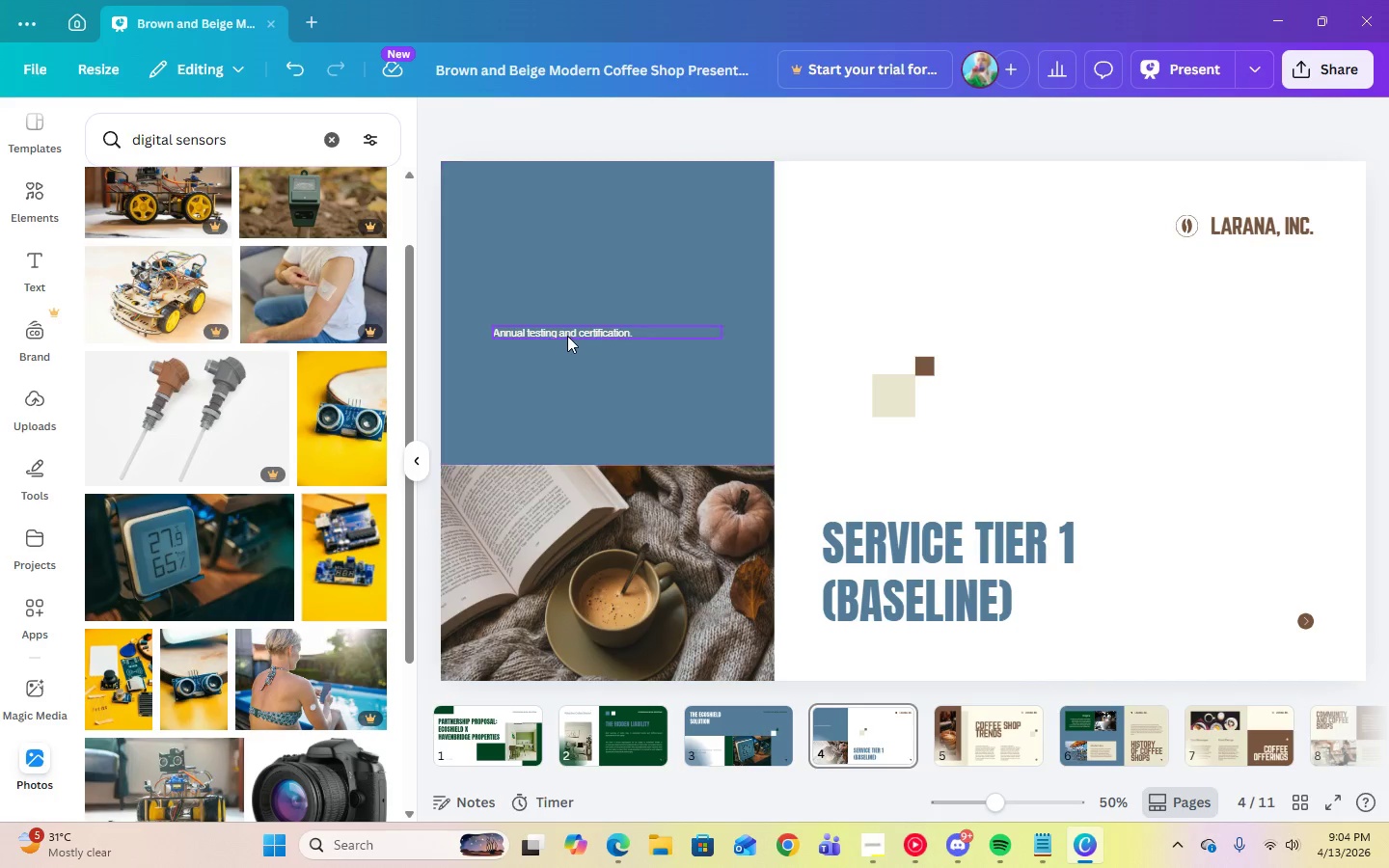 
left_click([567, 336])
 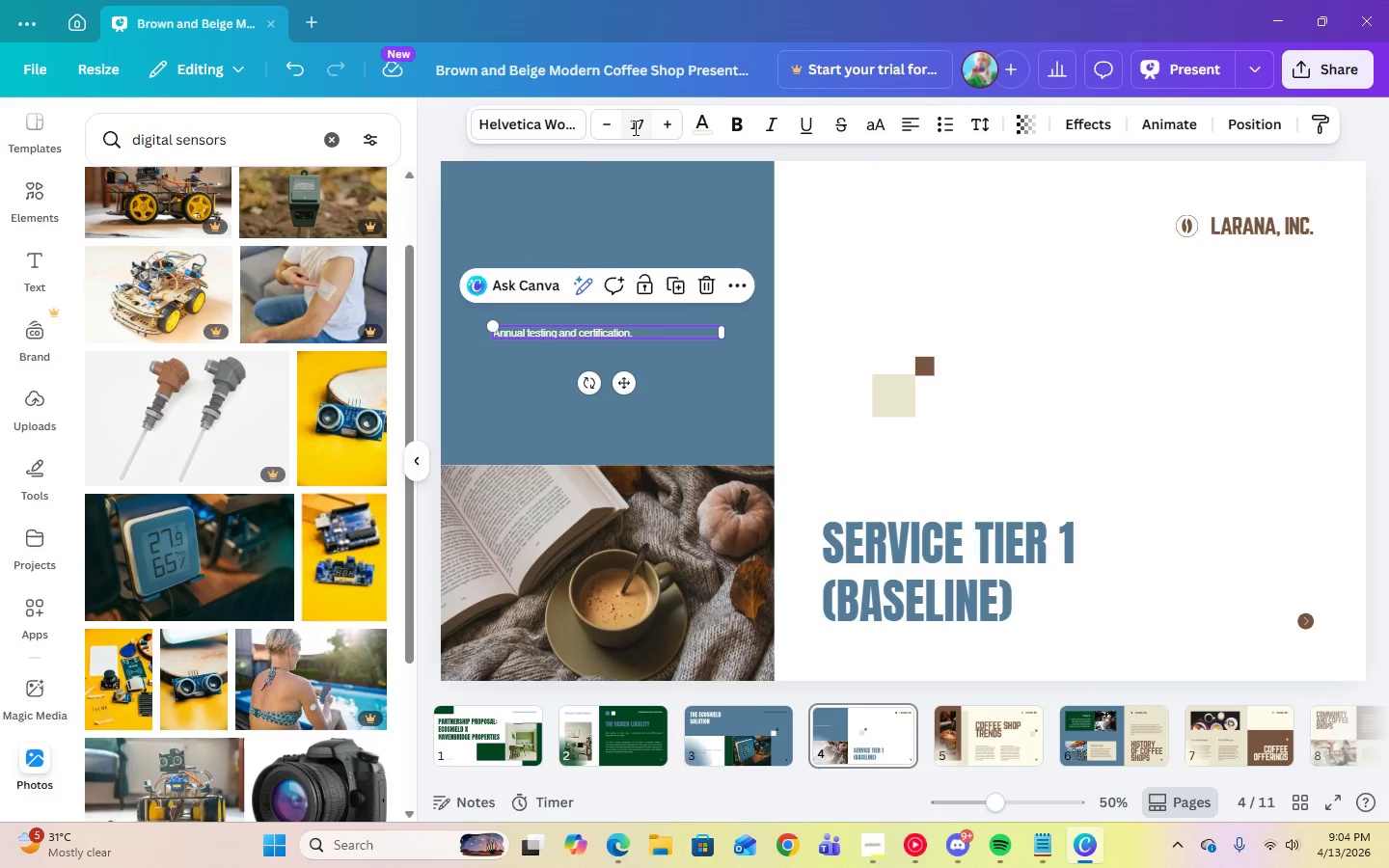 
left_click([634, 127])
 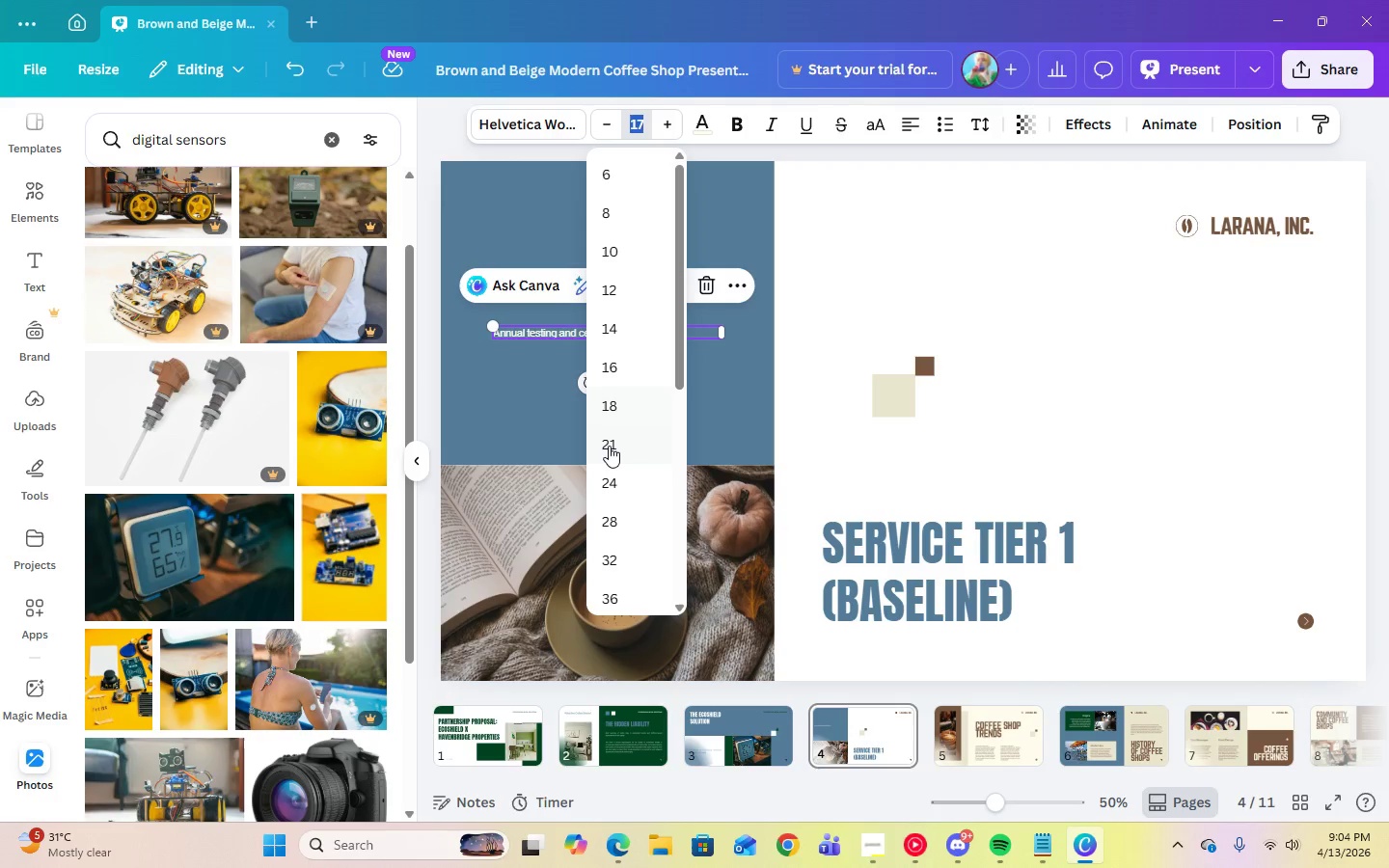 
left_click([608, 451])
 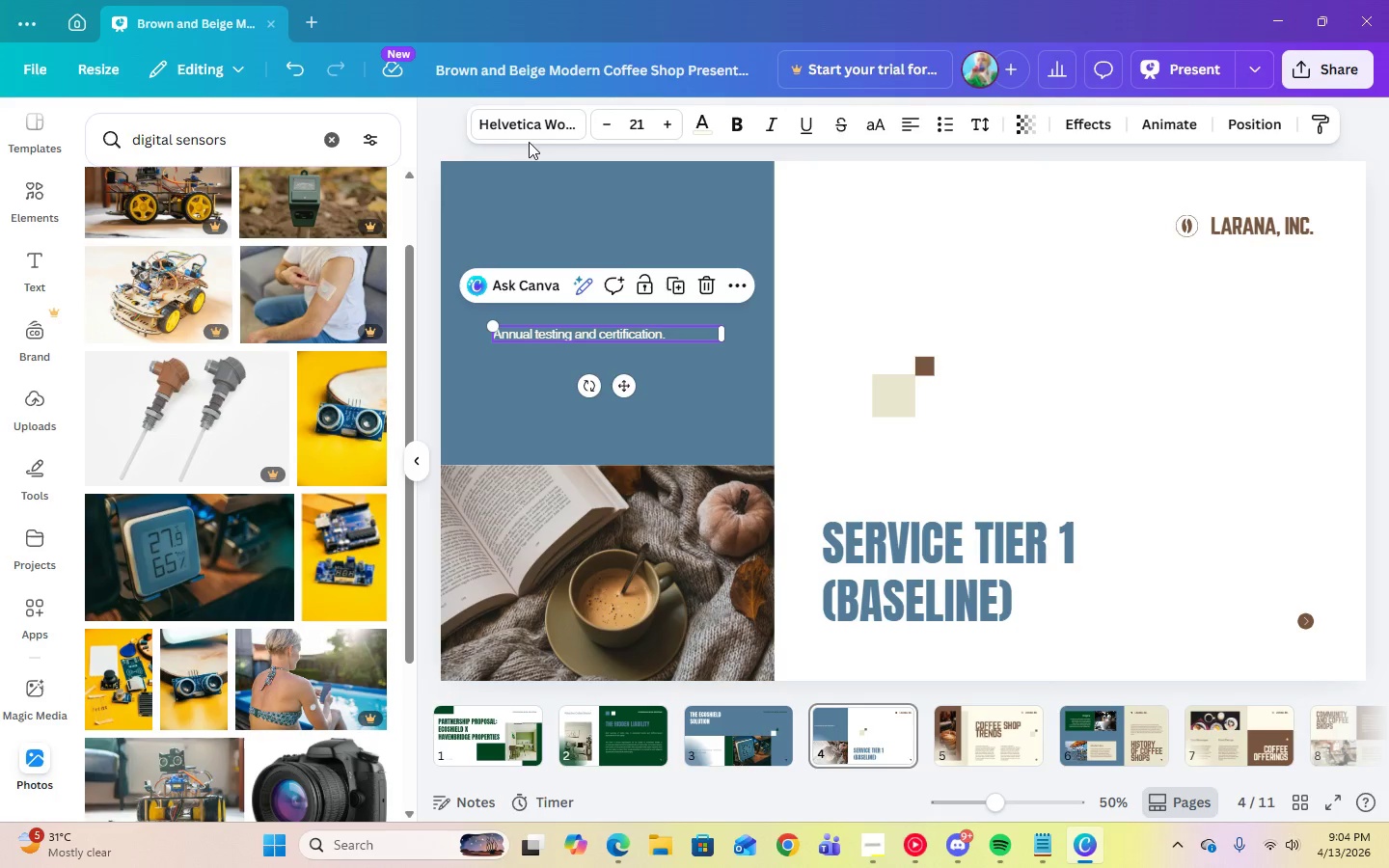 
left_click([533, 130])
 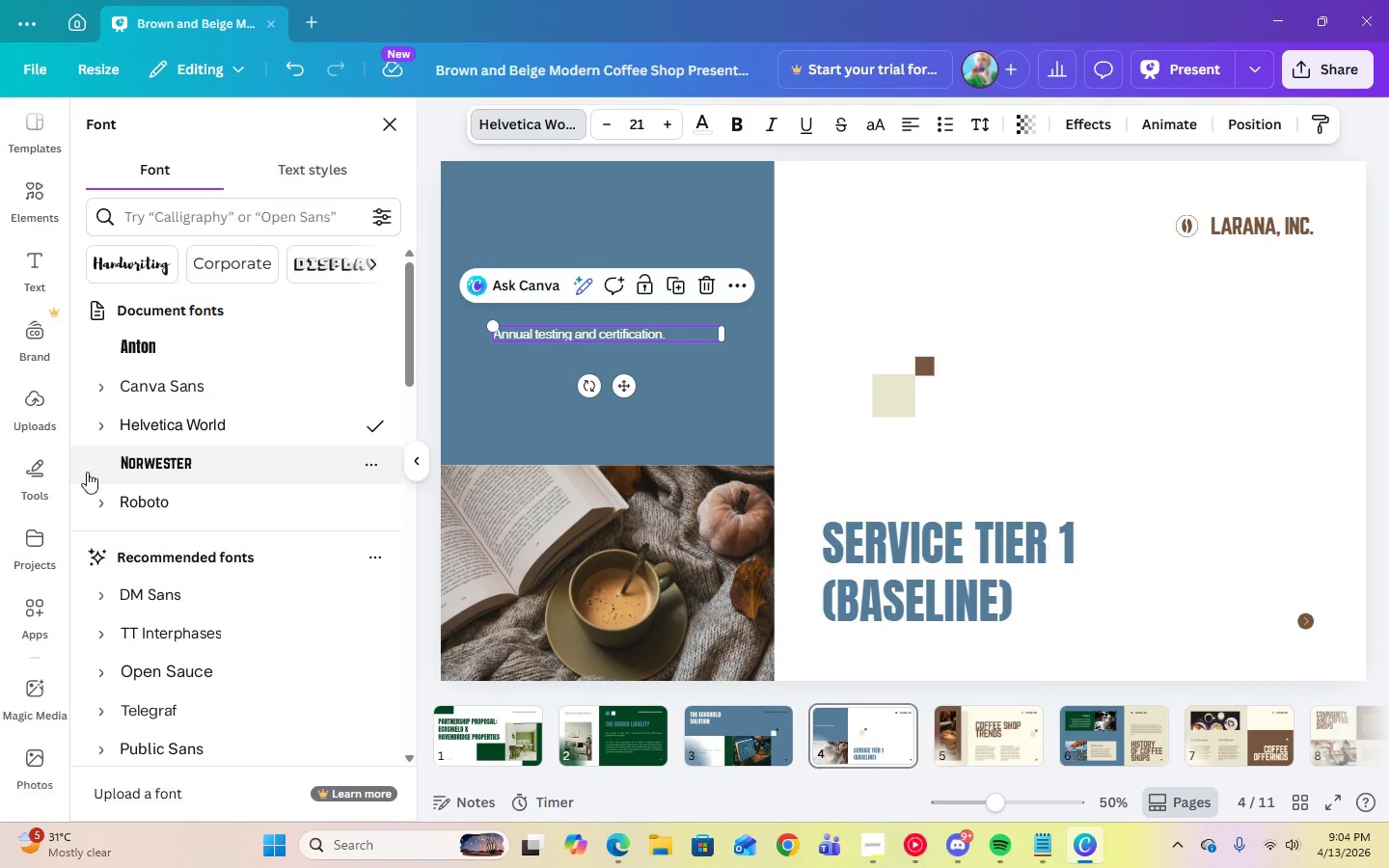 
left_click([100, 501])
 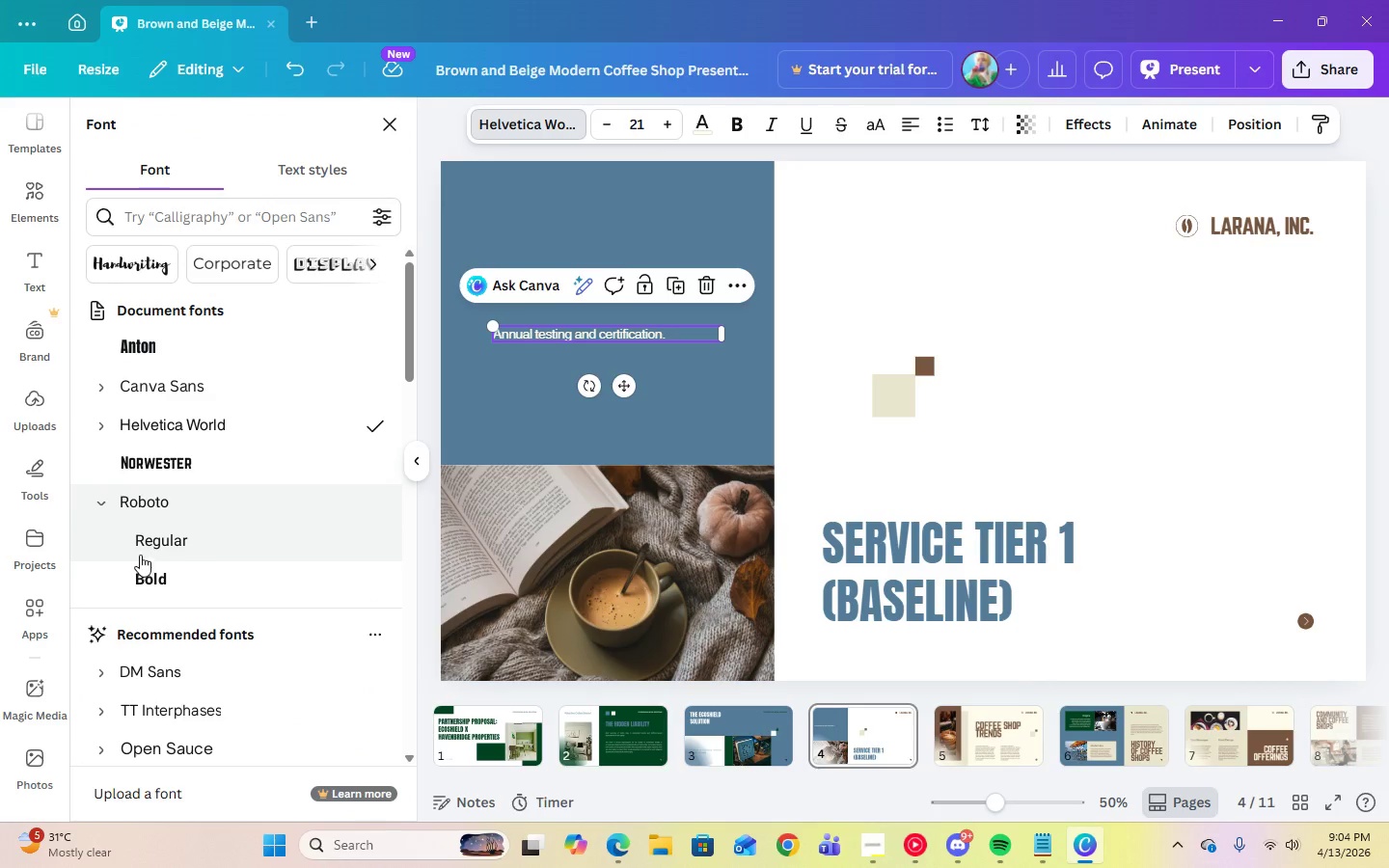 
left_click([141, 537])
 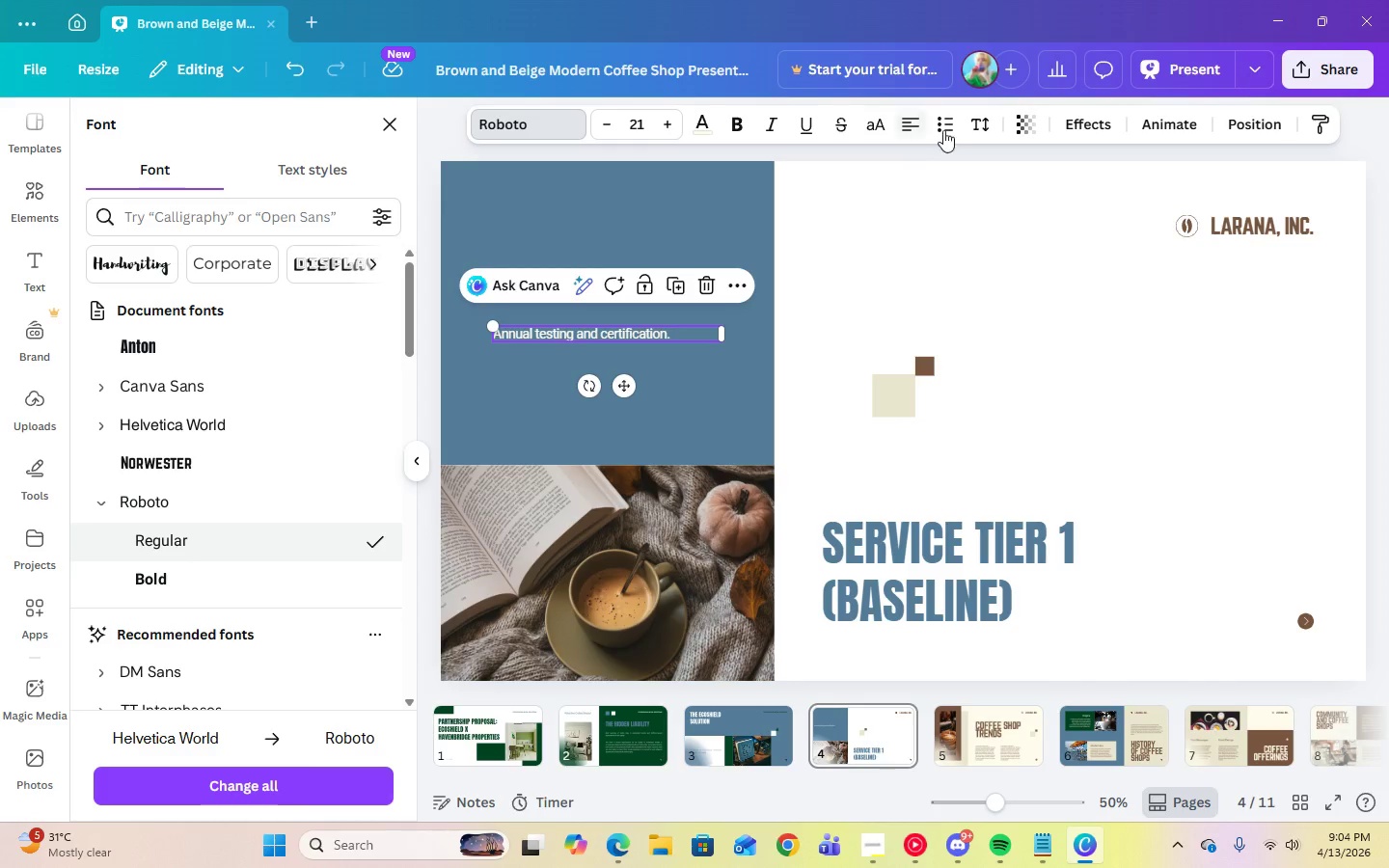 
left_click([981, 128])
 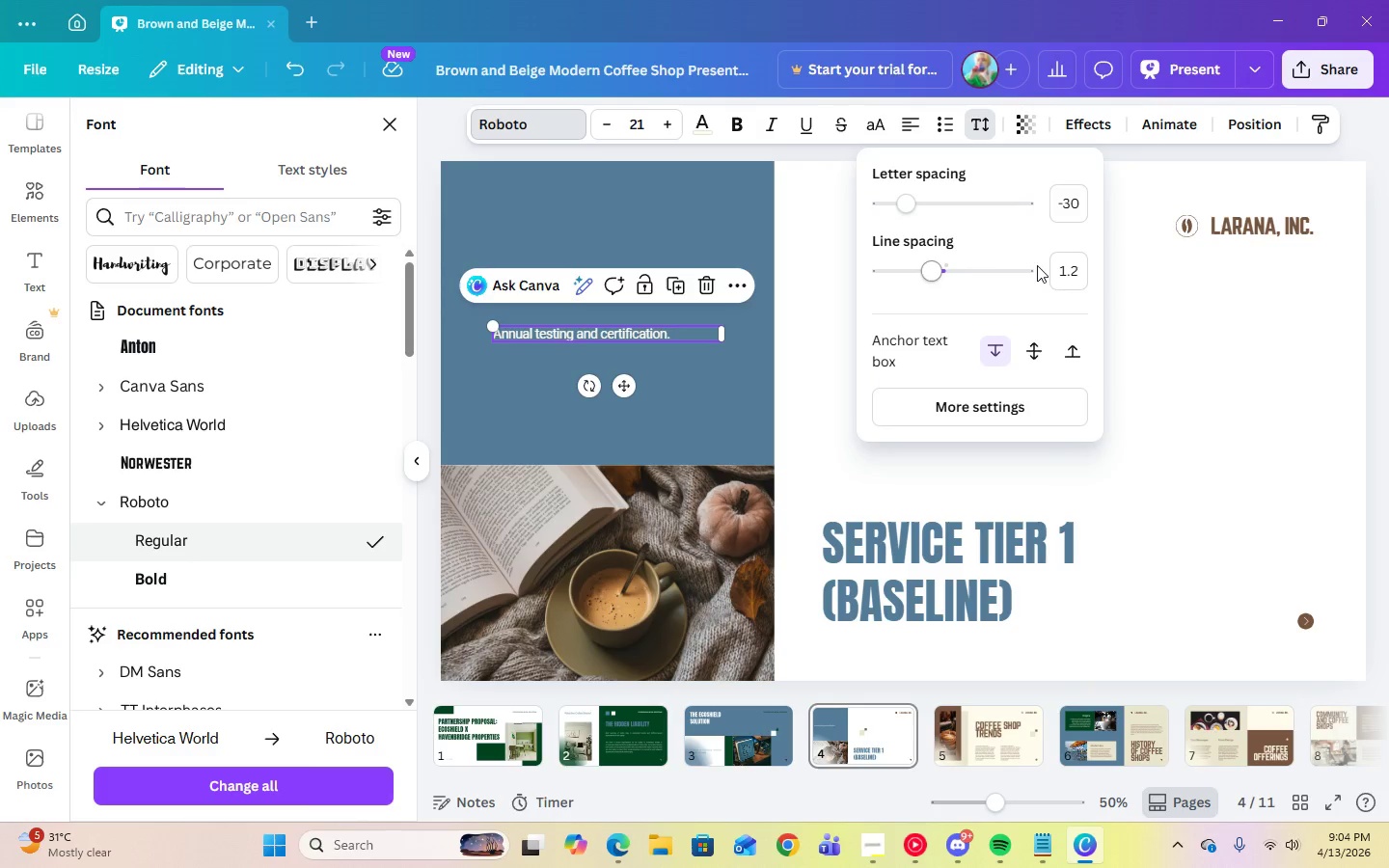 
left_click([1056, 275])
 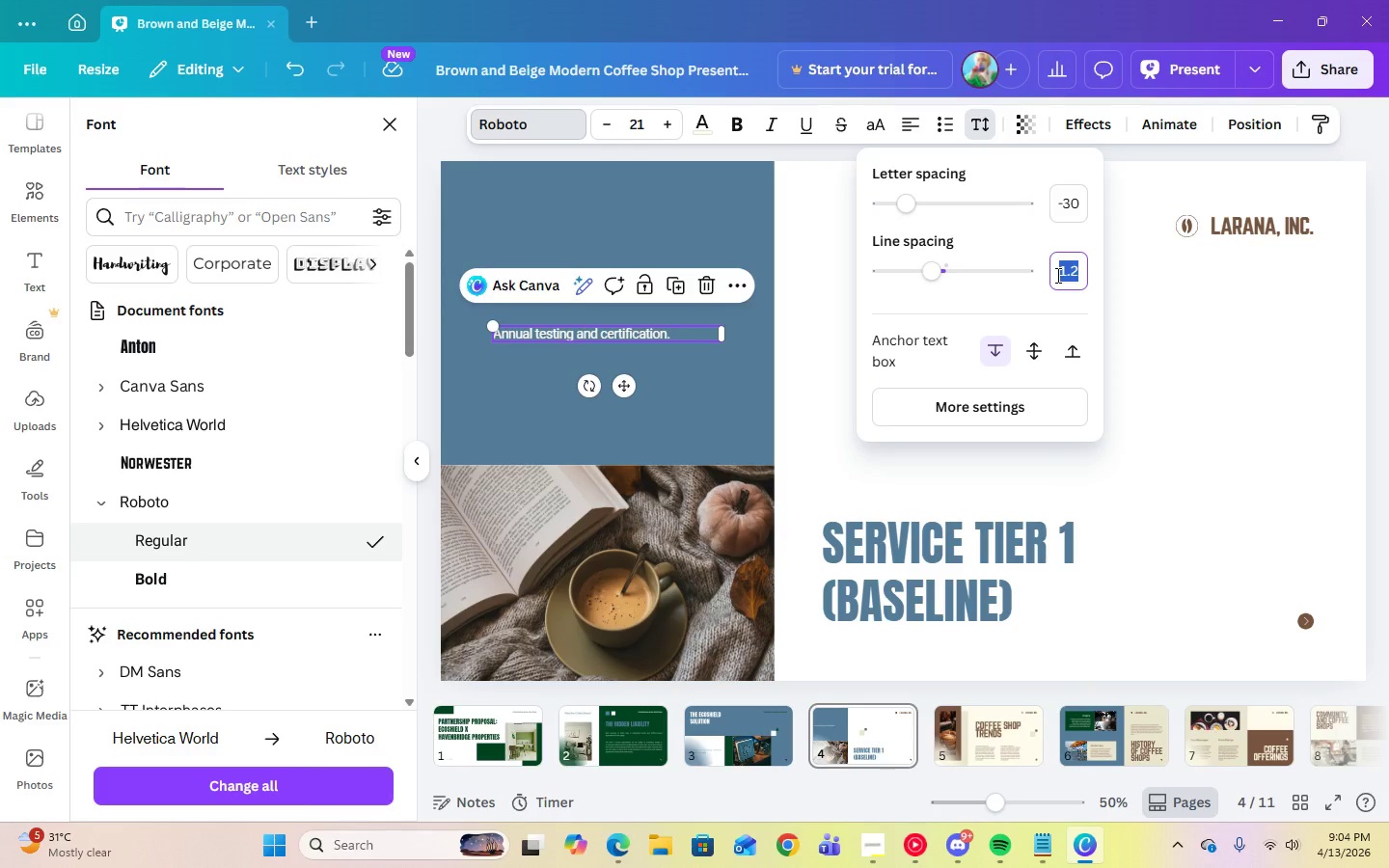 
key(Numpad1)
 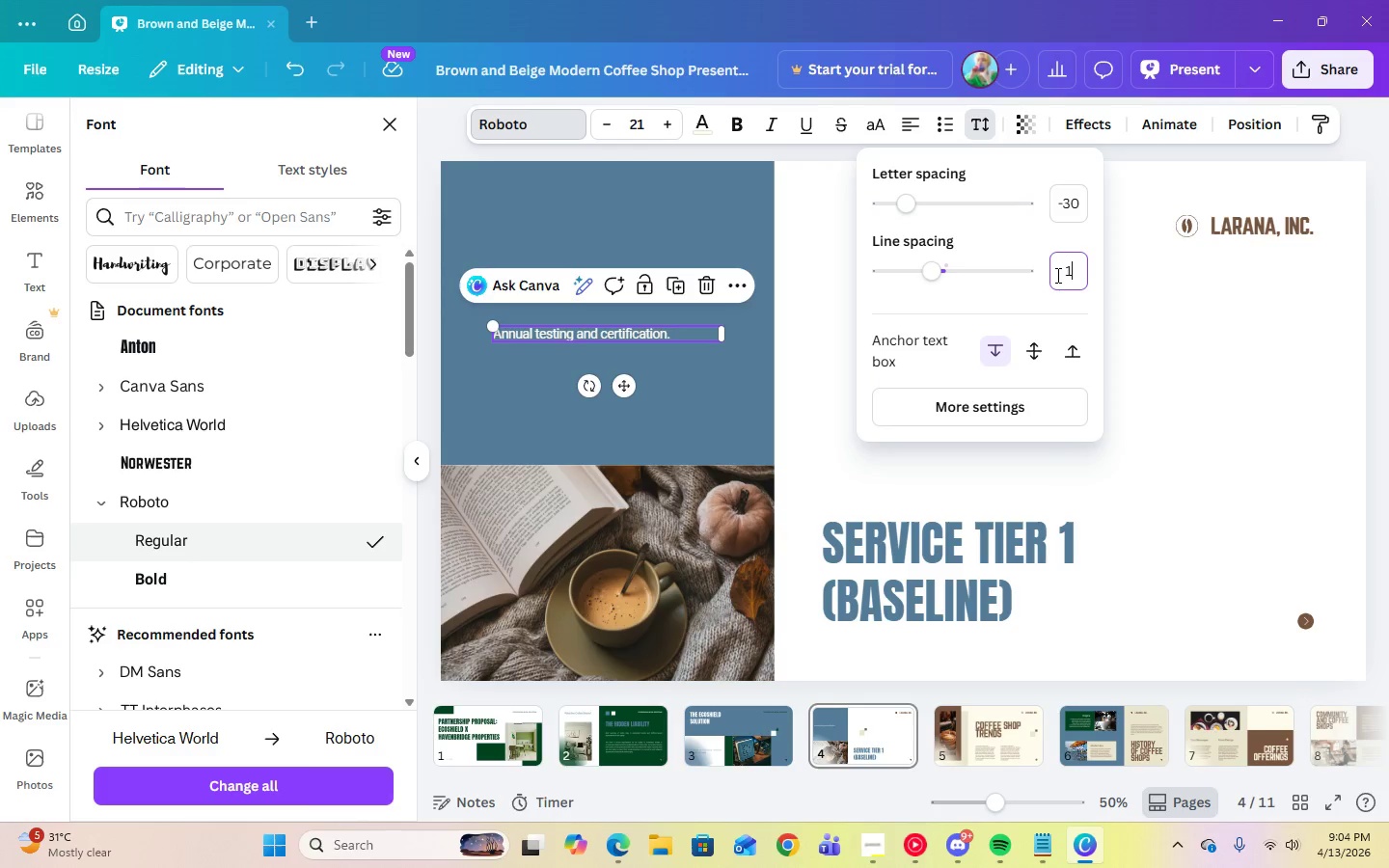 
key(Period)
 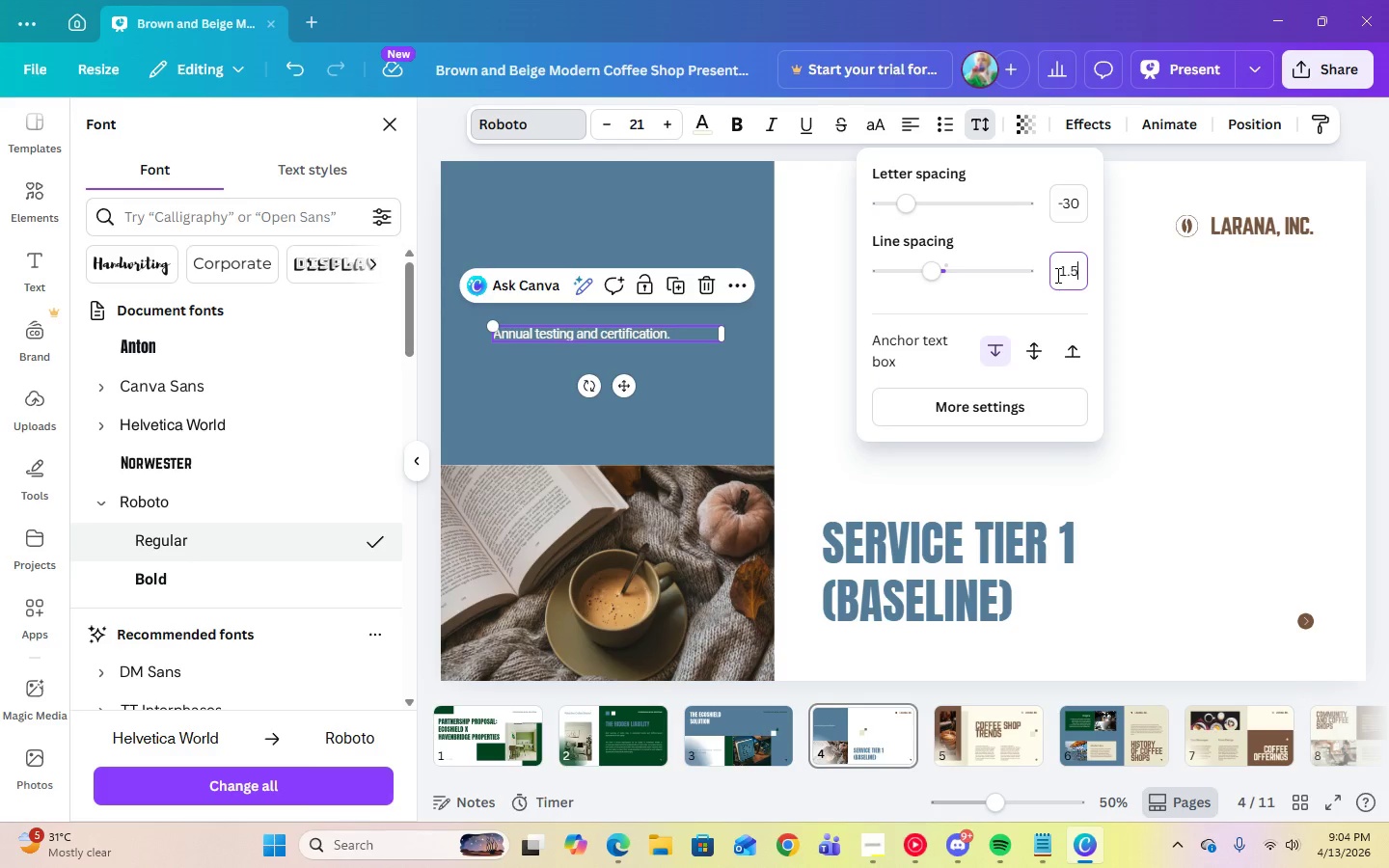 
key(Numpad5)
 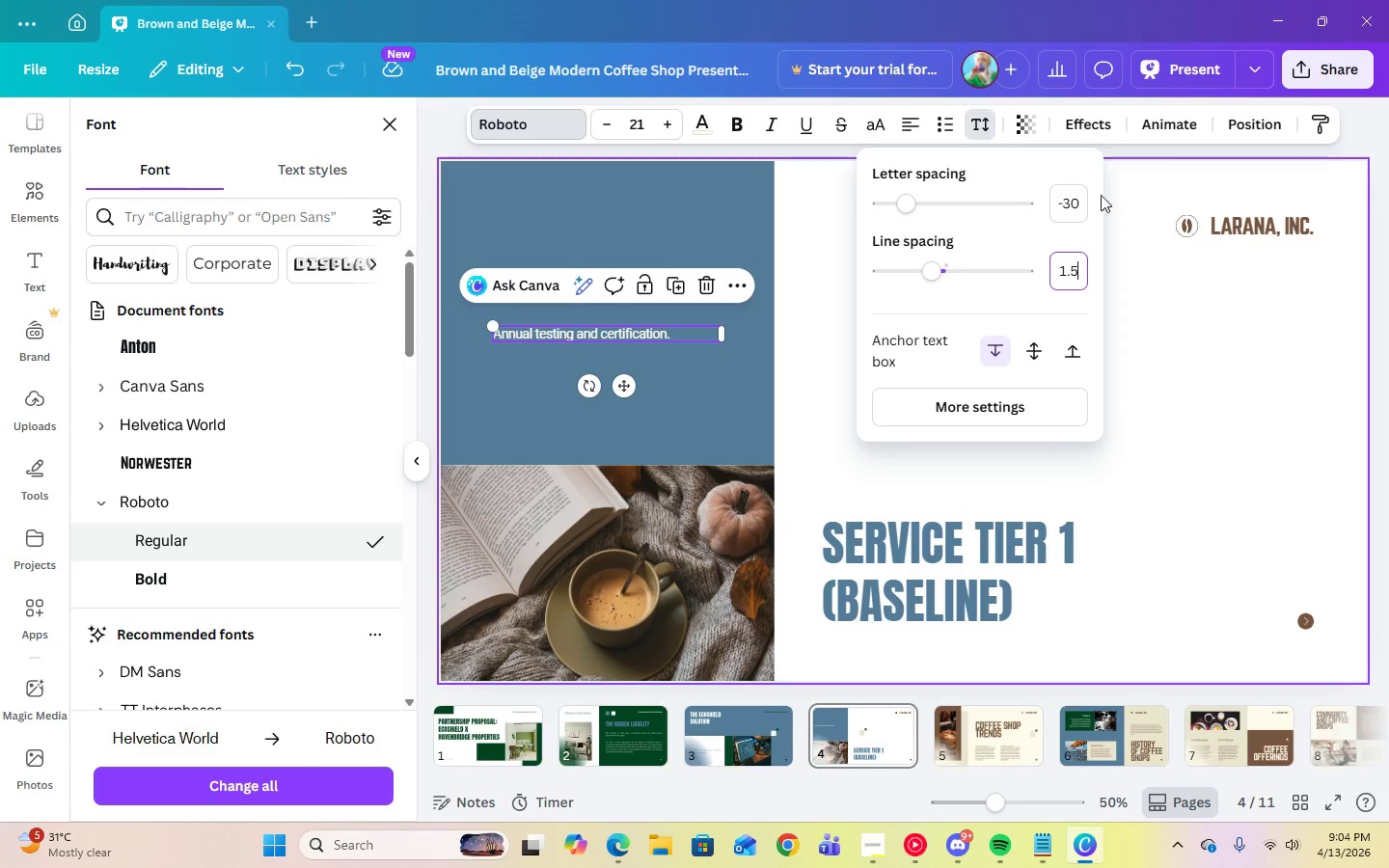 
left_click([1069, 201])
 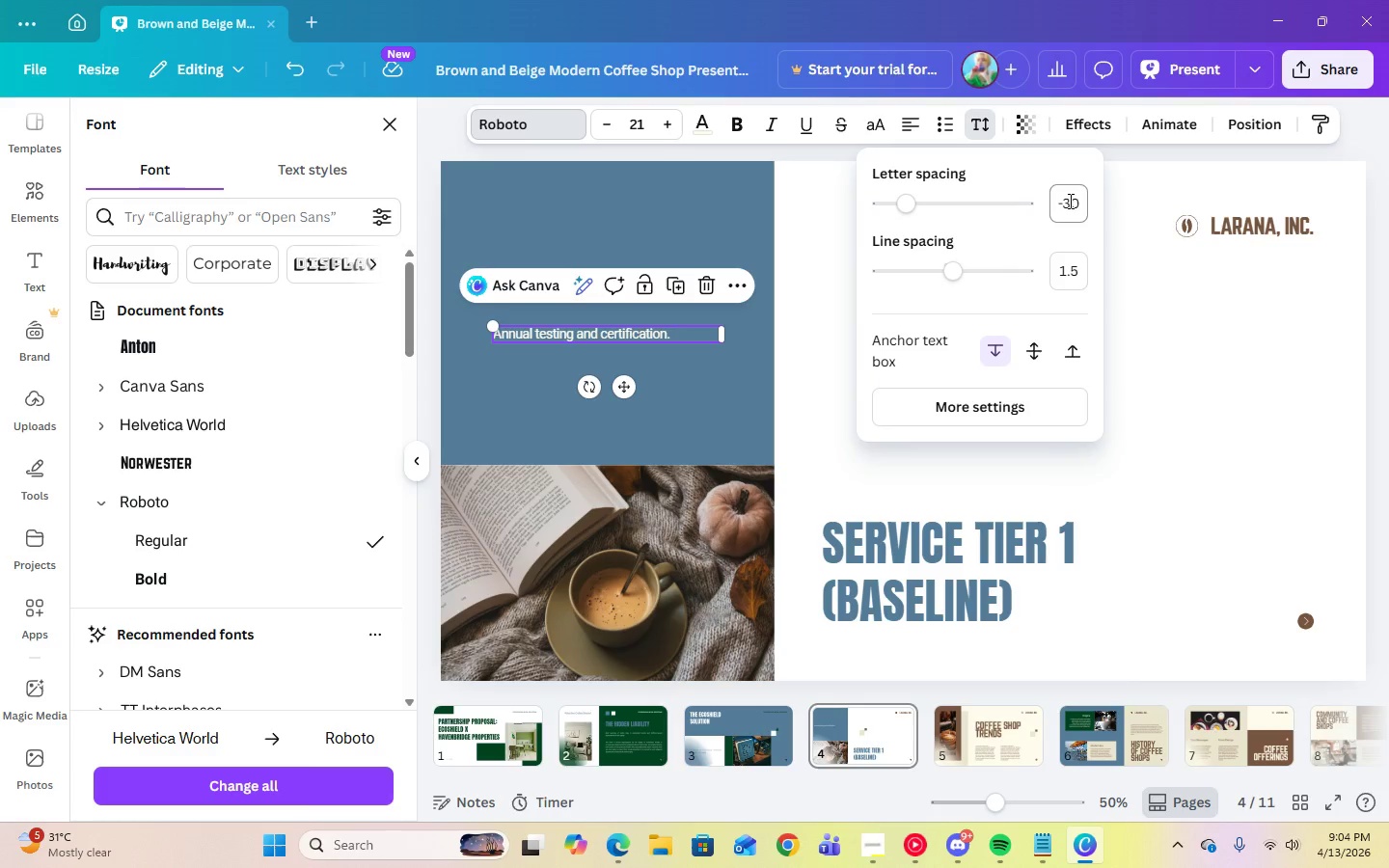 
left_click([1069, 201])
 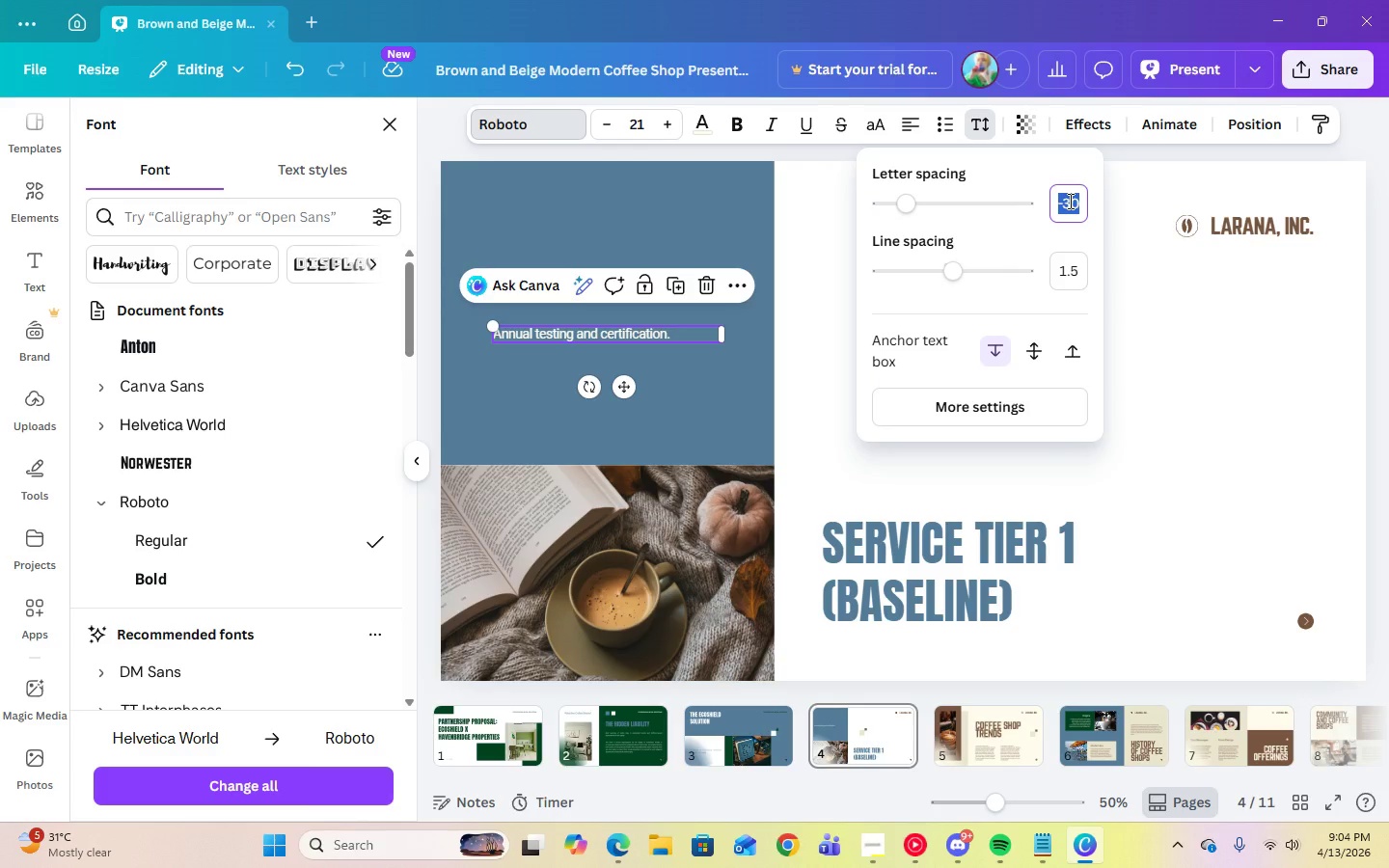 
key(Numpad0)
 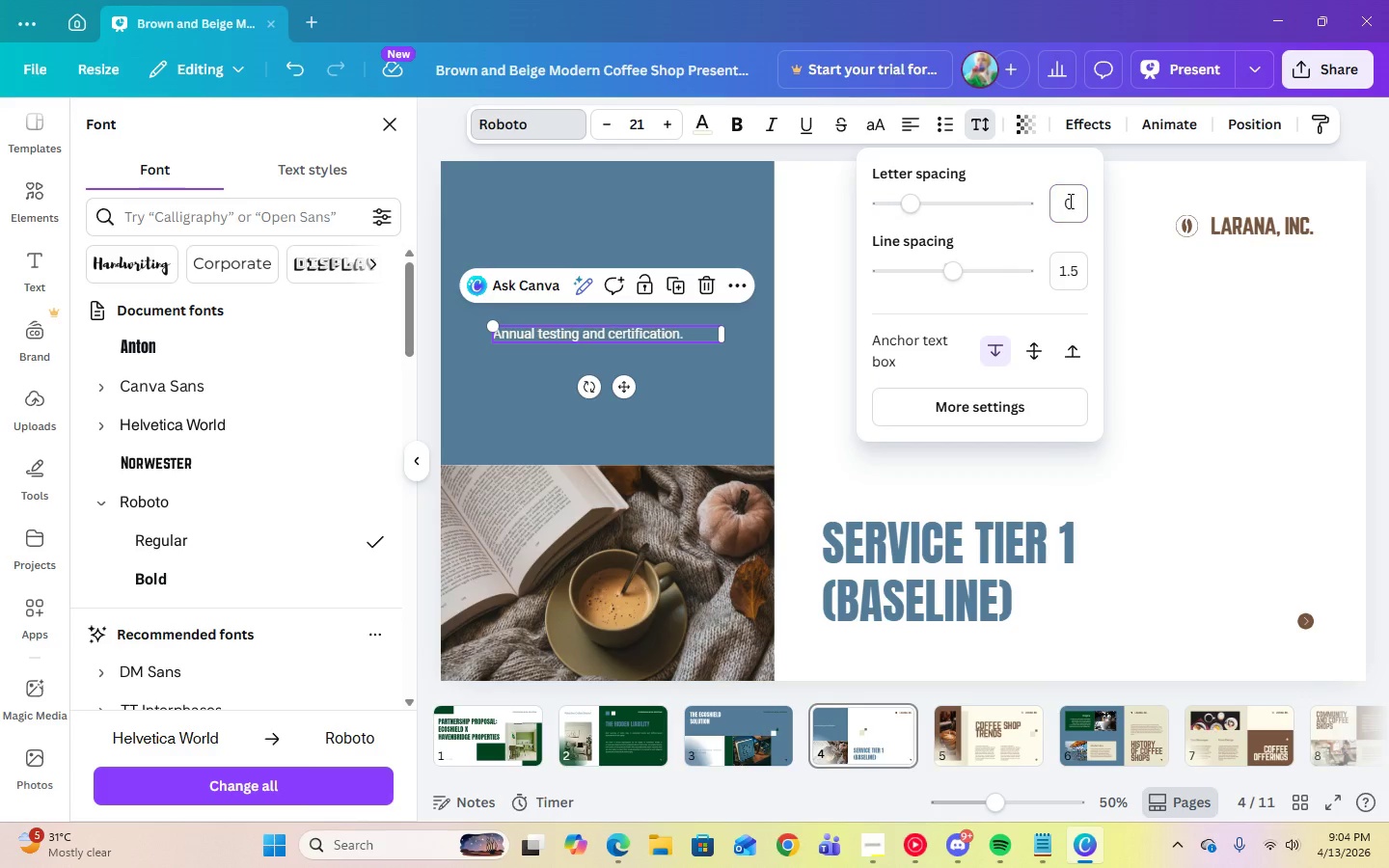 
key(Enter)
 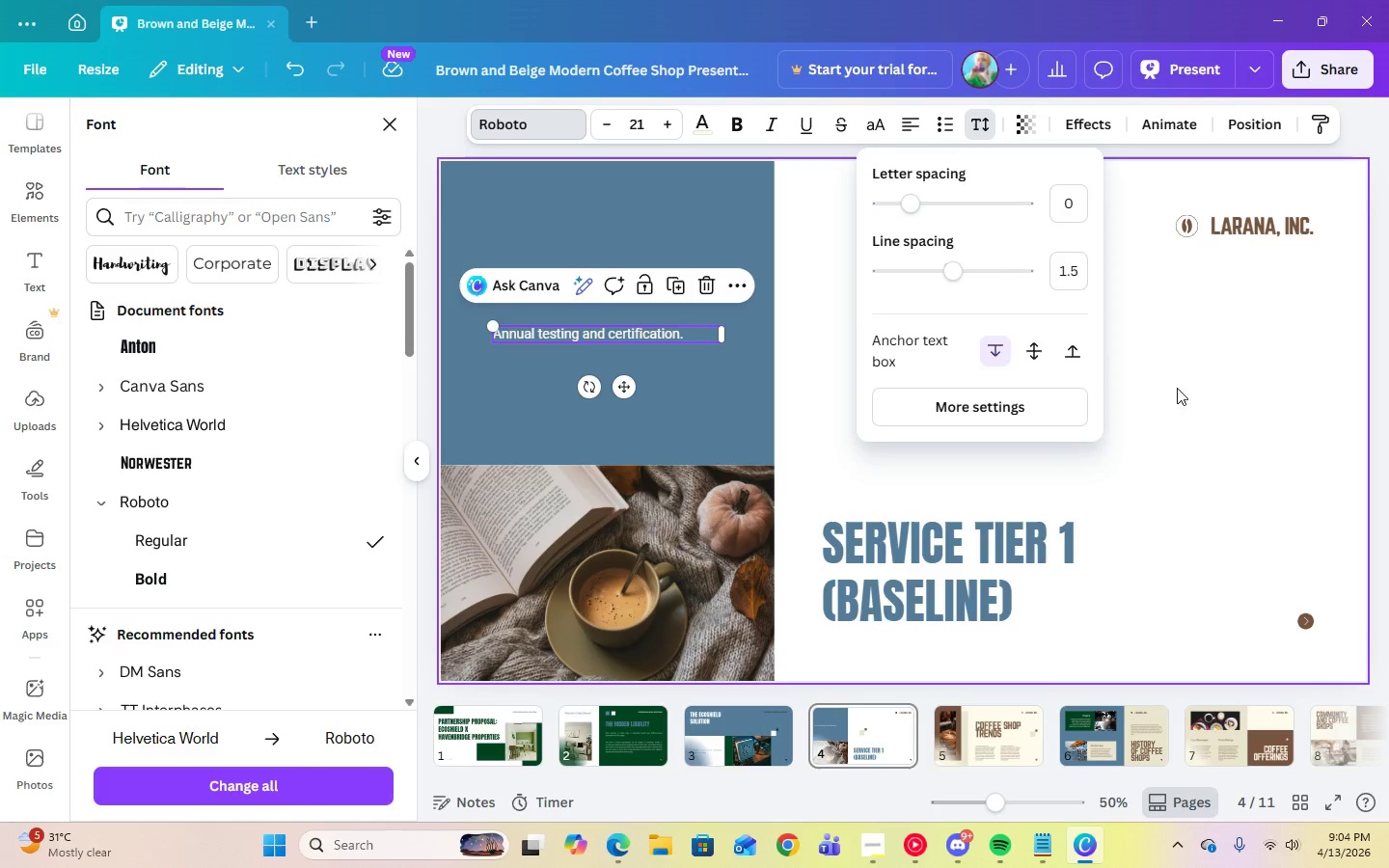 
left_click([1185, 390])
 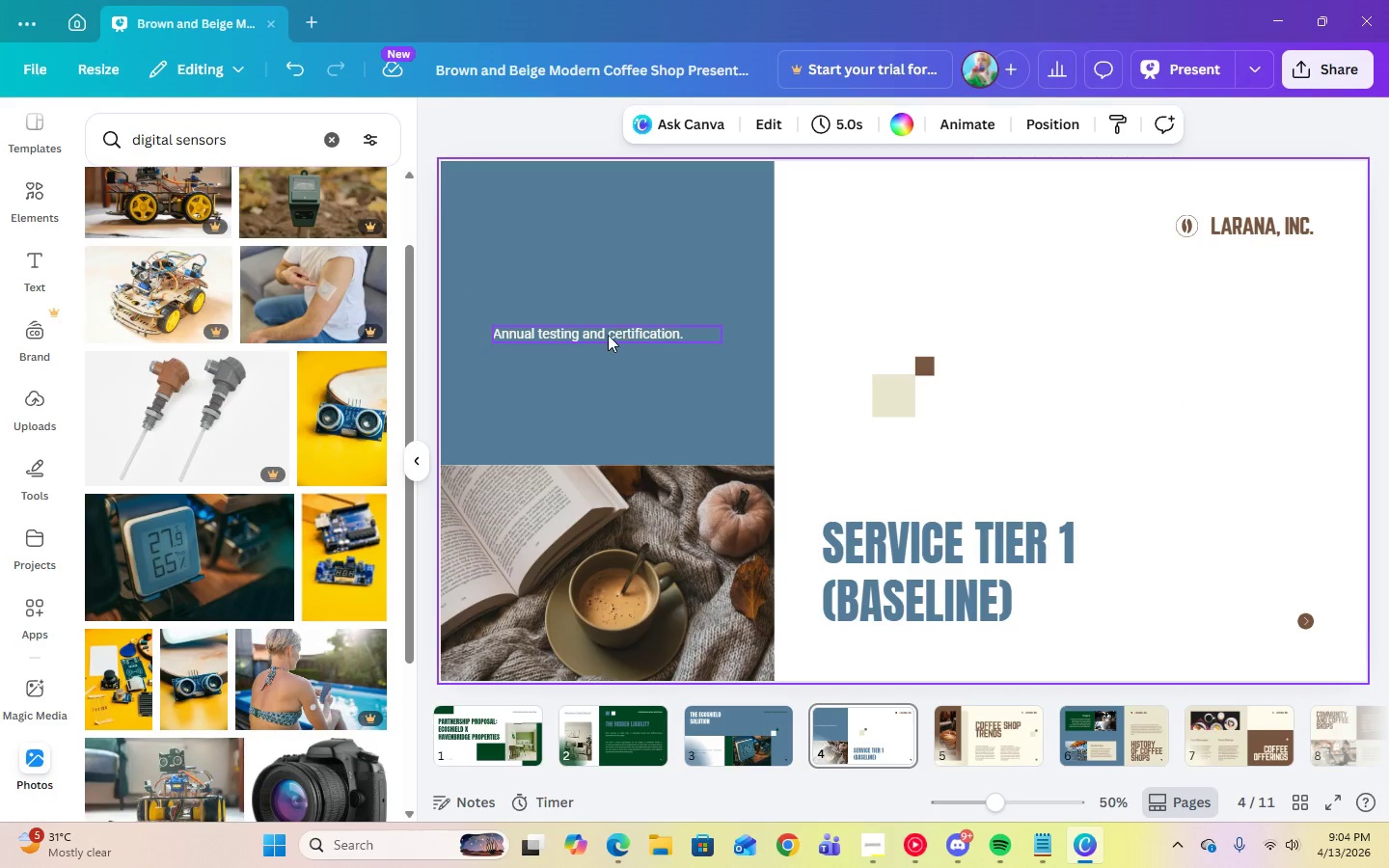 
left_click([607, 335])
 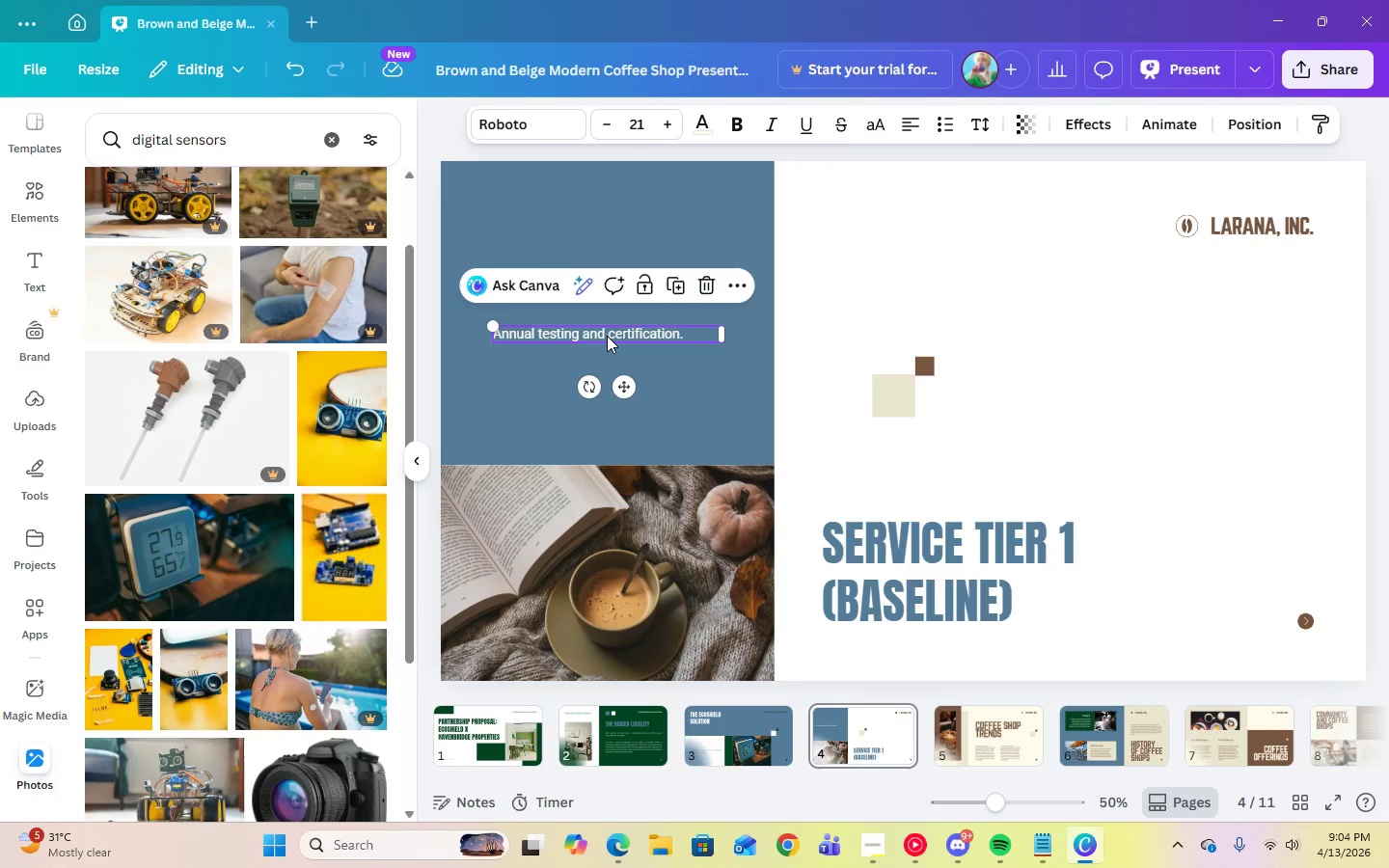 
left_click_drag(start_coordinate=[607, 335], to_coordinate=[606, 349])
 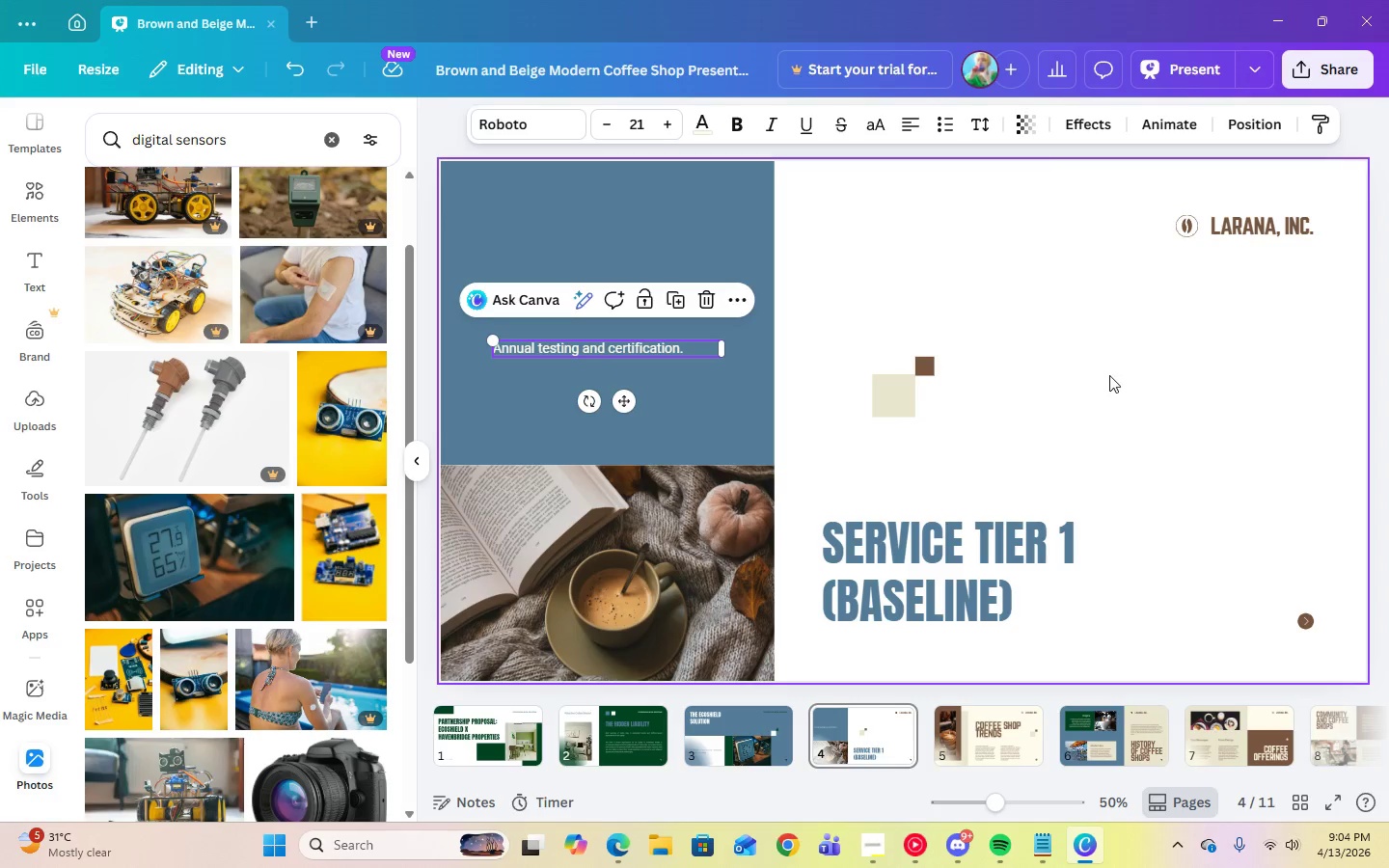 
left_click([1109, 375])
 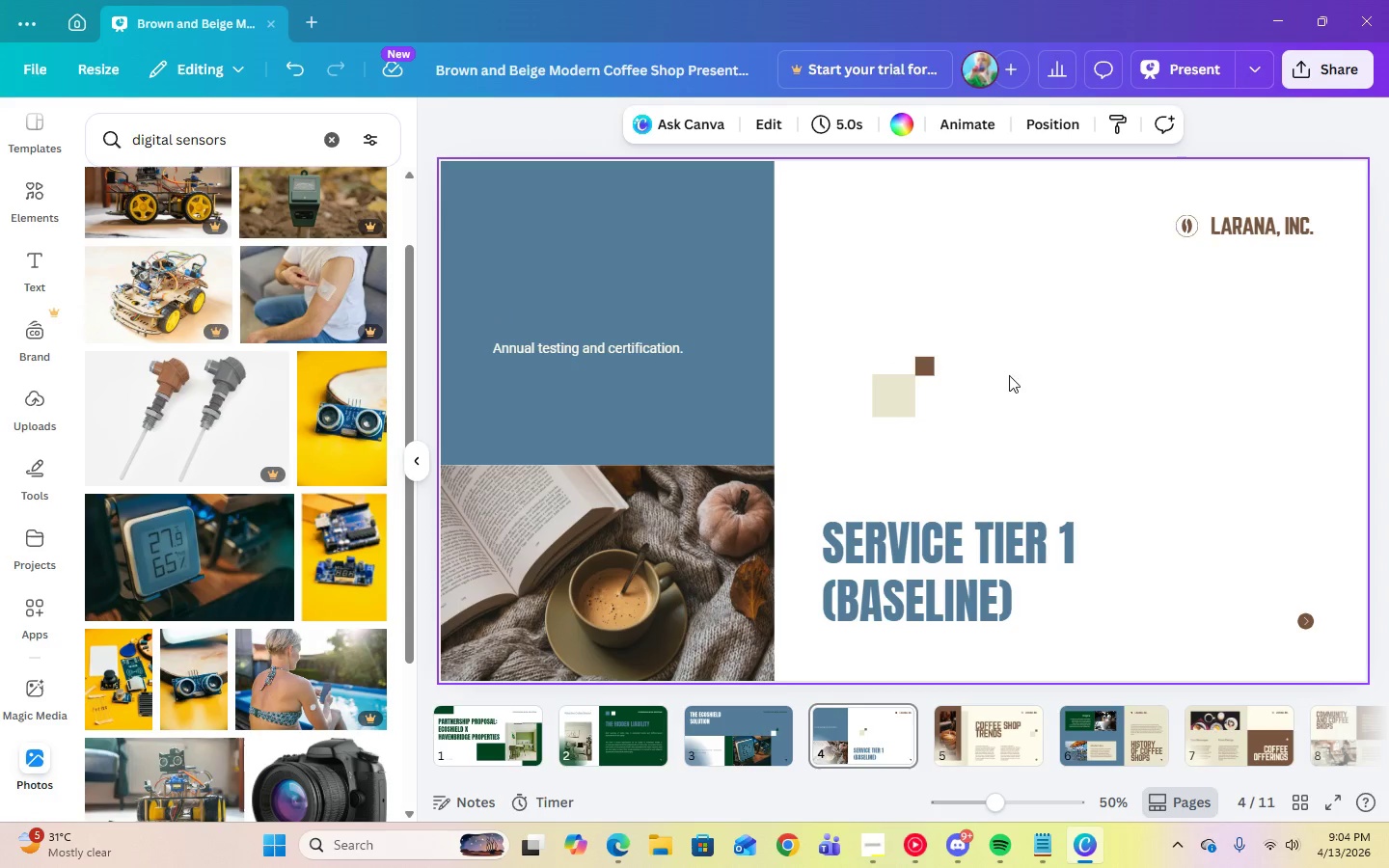 
left_click([1212, 339])
 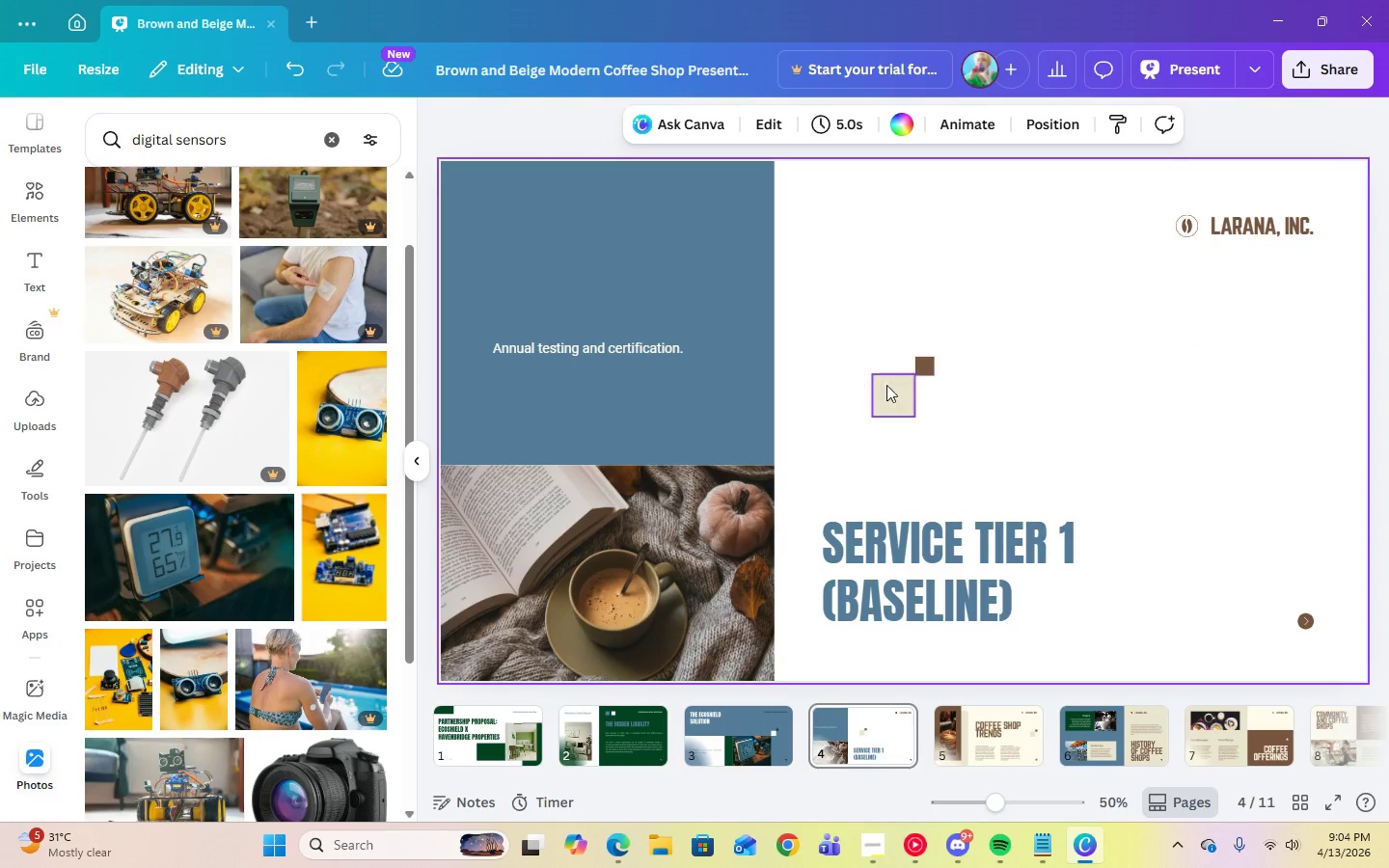 
left_click([906, 389])
 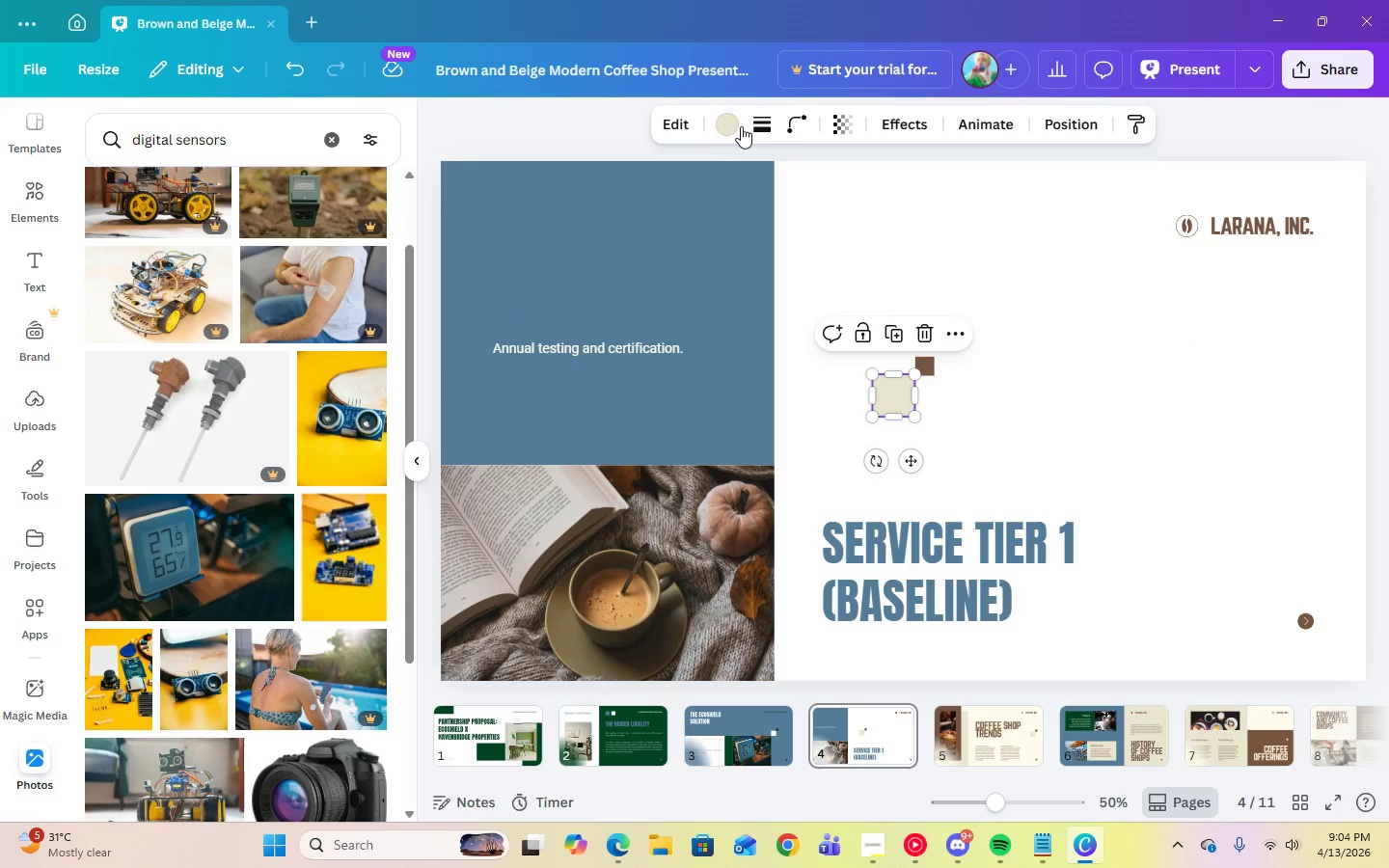 
left_click([728, 124])
 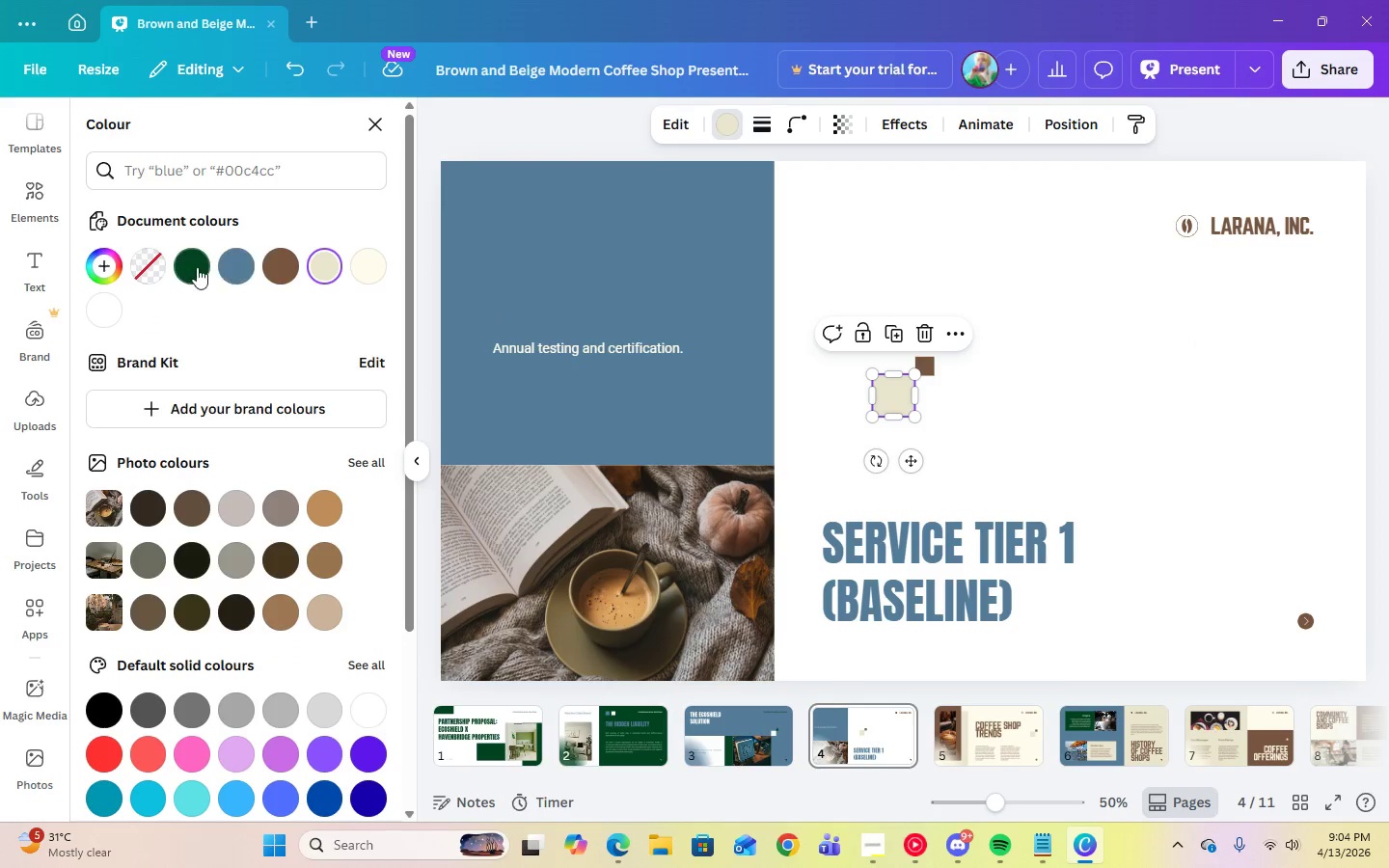 
left_click([242, 269])
 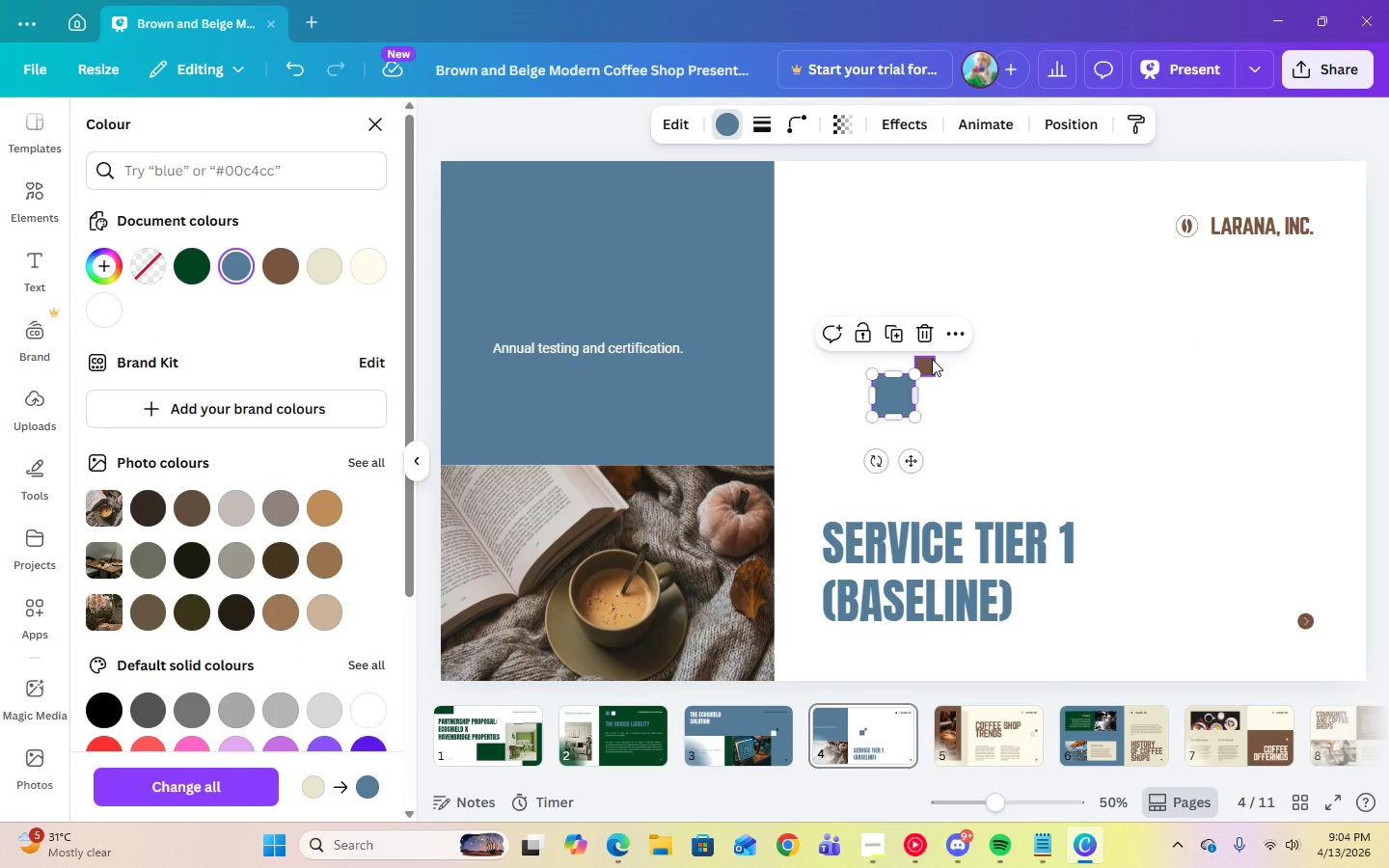 
left_click([932, 359])
 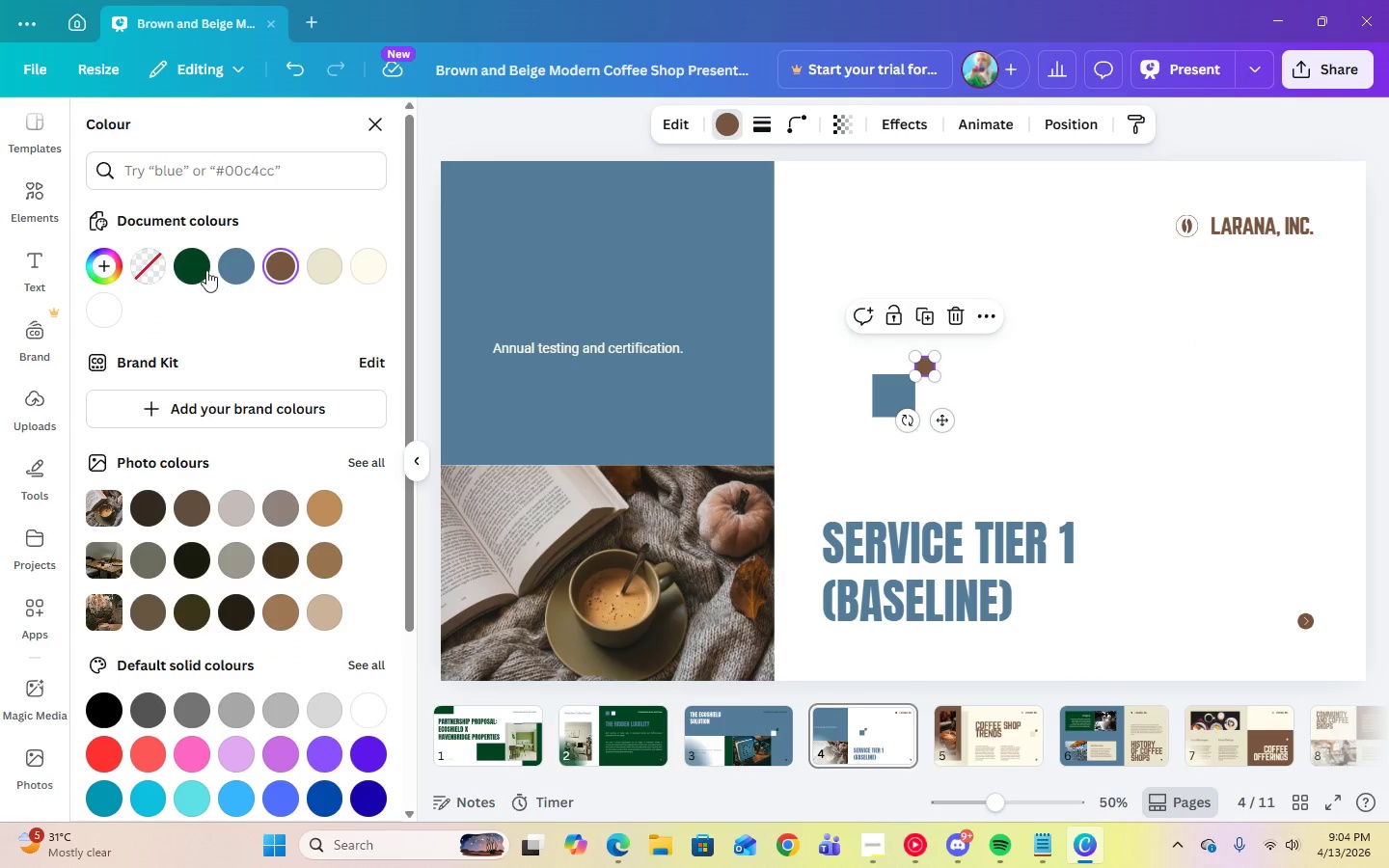 
left_click([197, 265])
 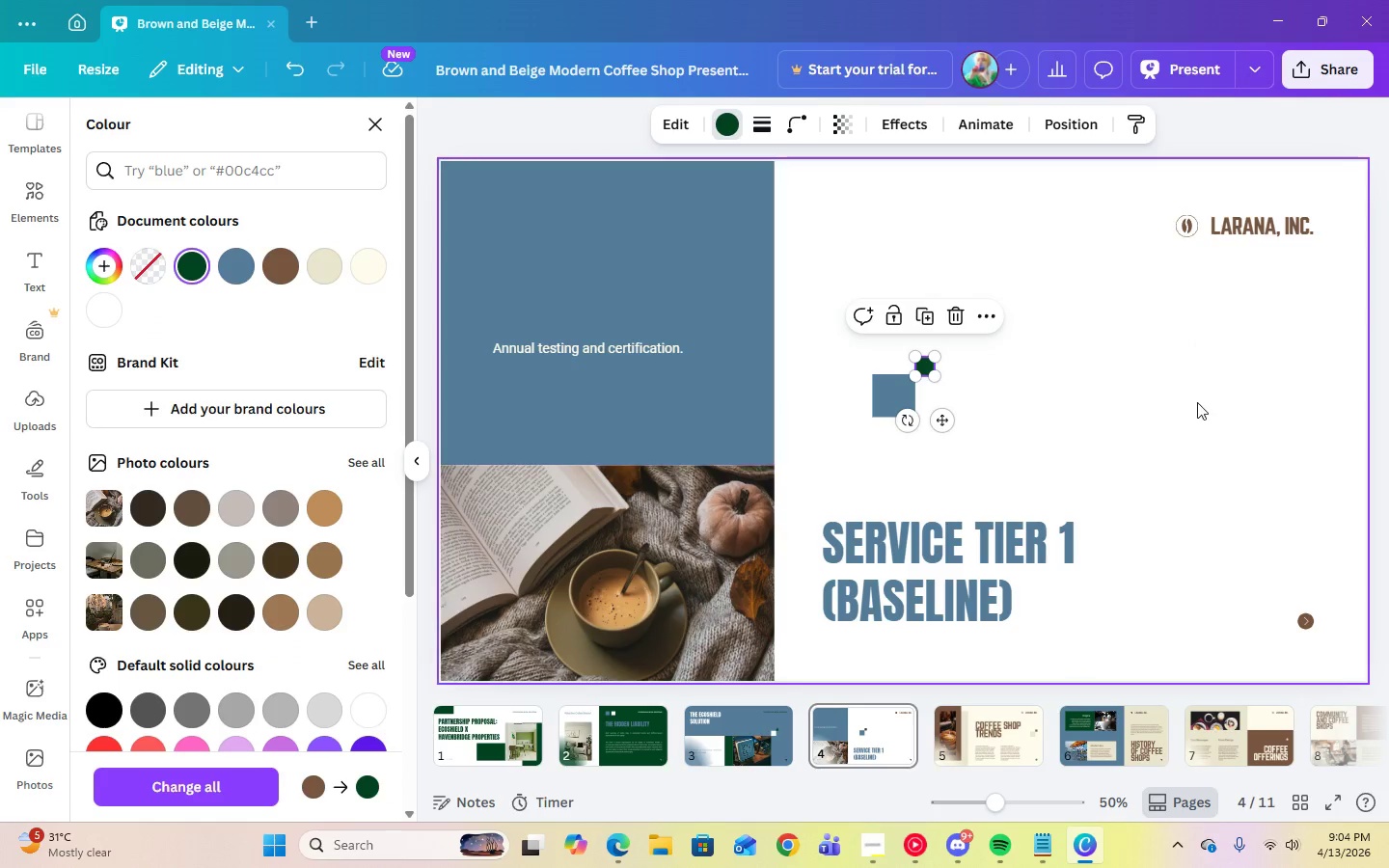 
left_click([1197, 402])
 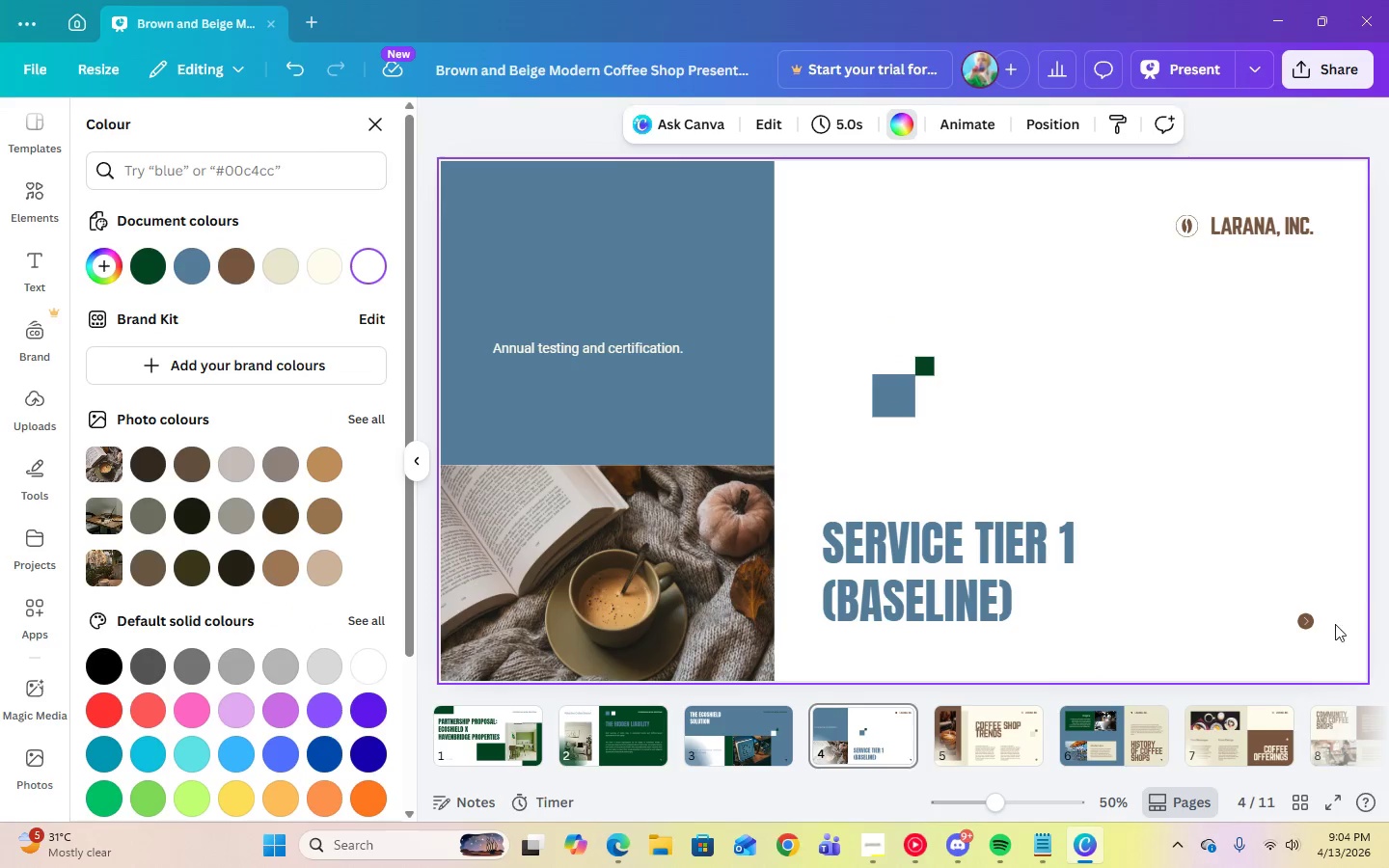 
left_click([1304, 619])
 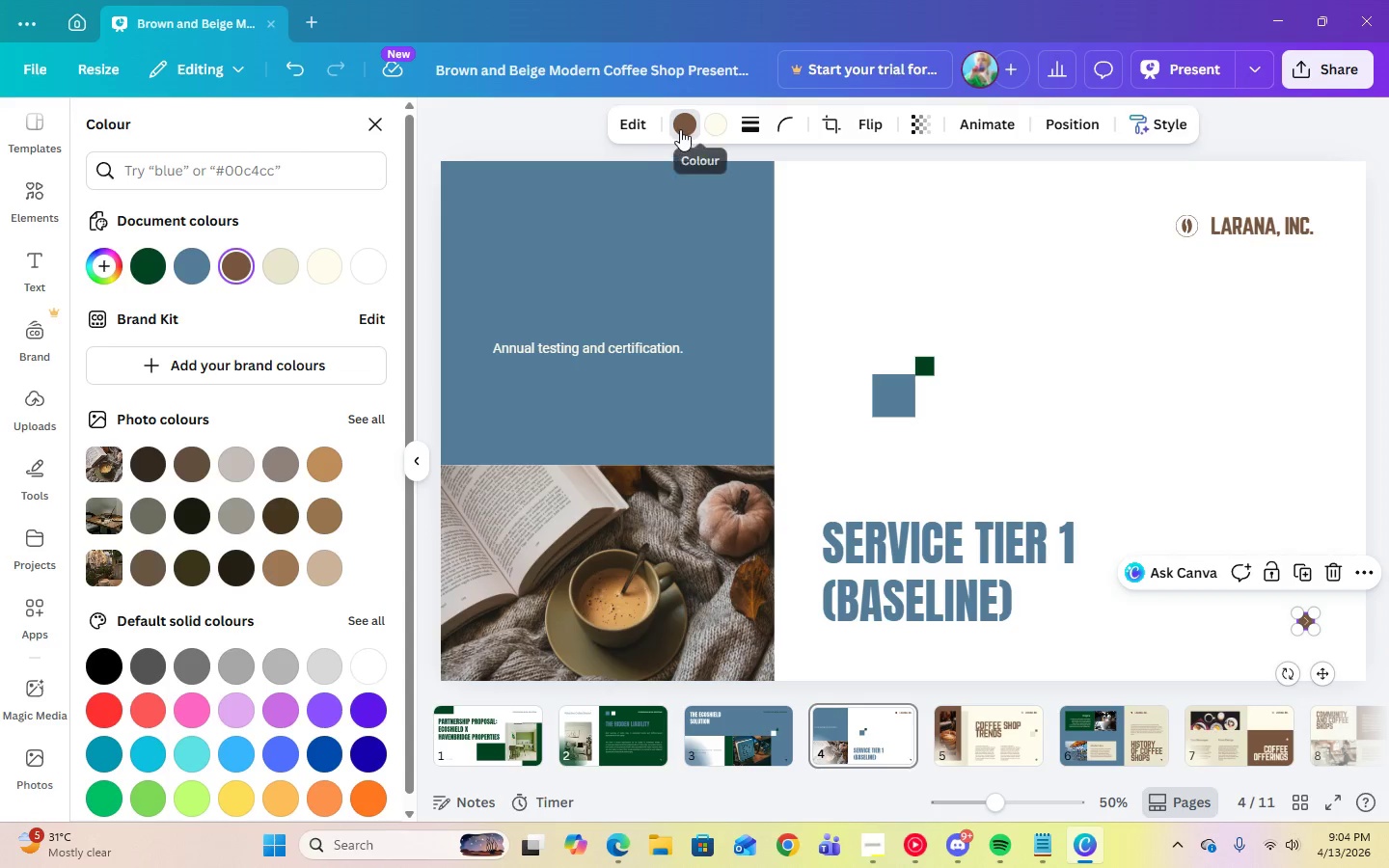 
double_click([680, 129])
 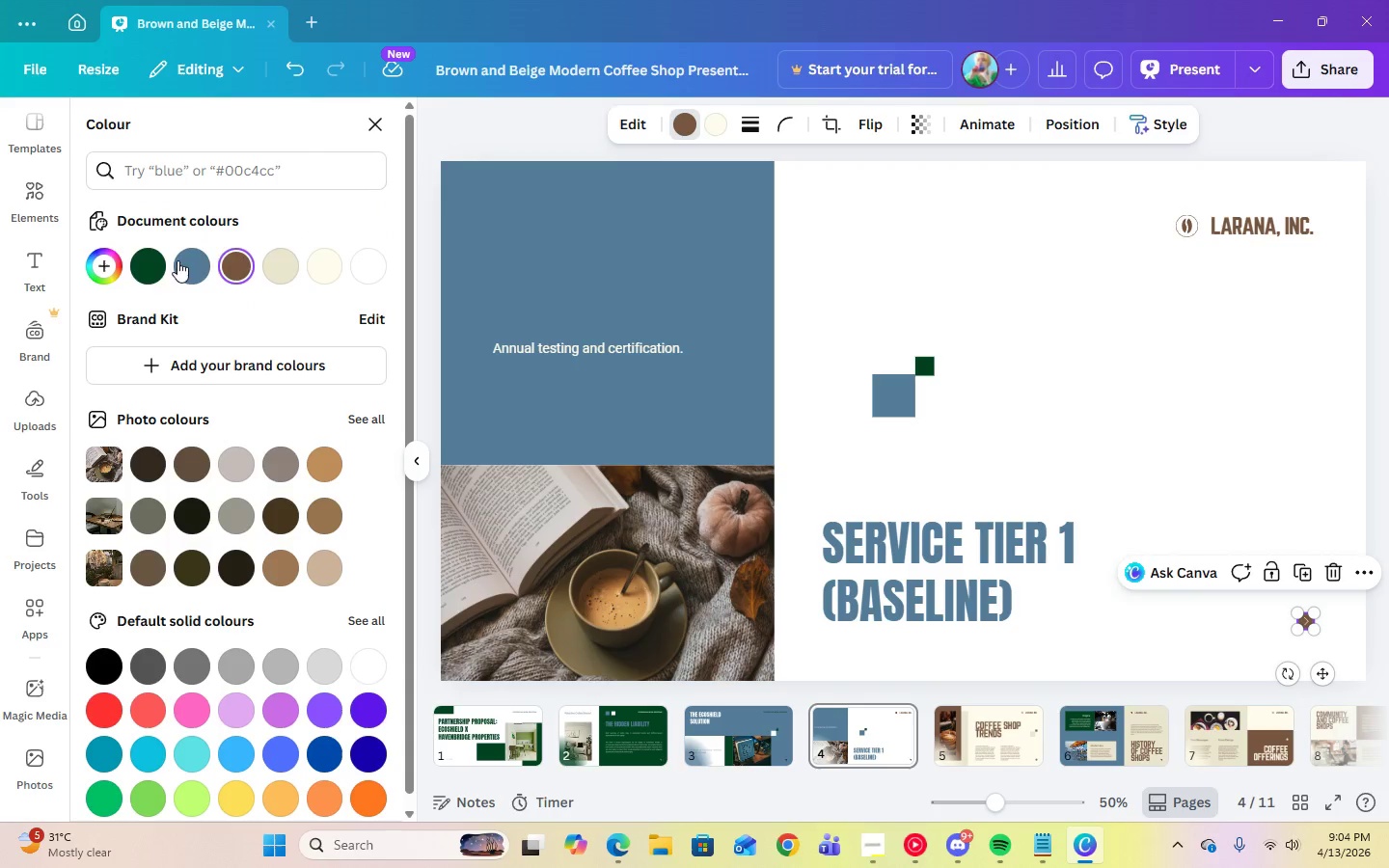 
left_click([157, 273])
 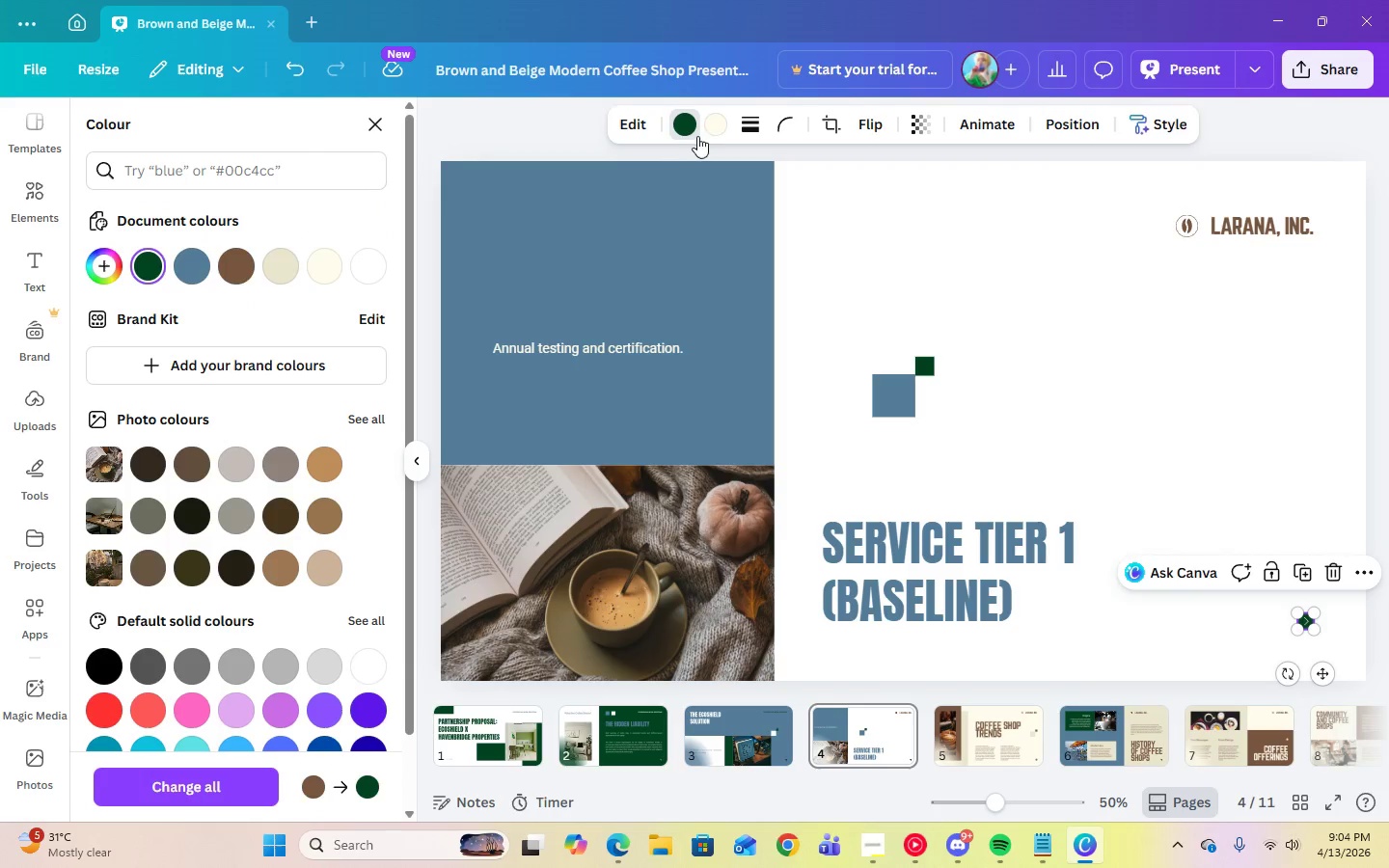 
left_click([709, 131])
 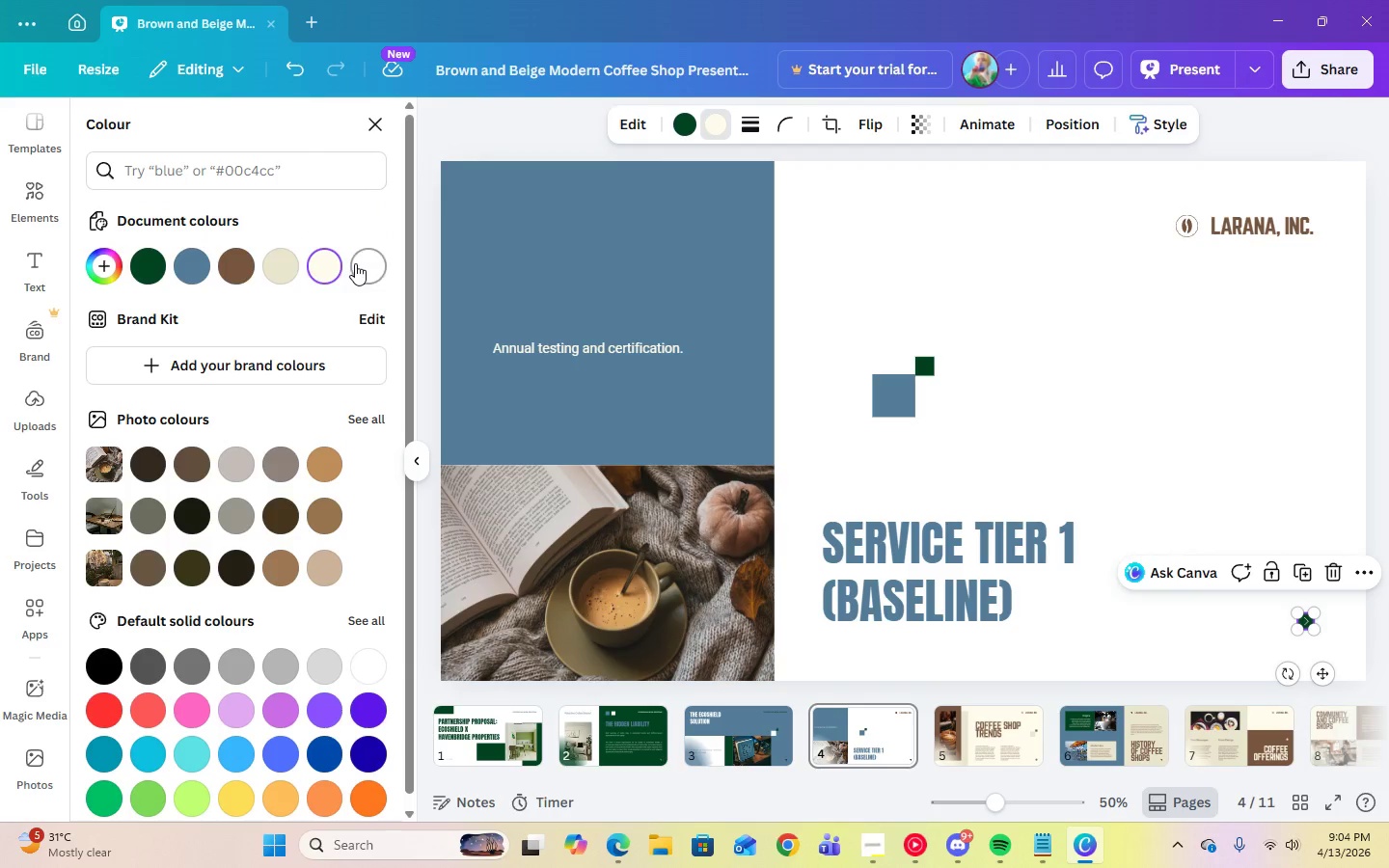 
left_click([357, 263])
 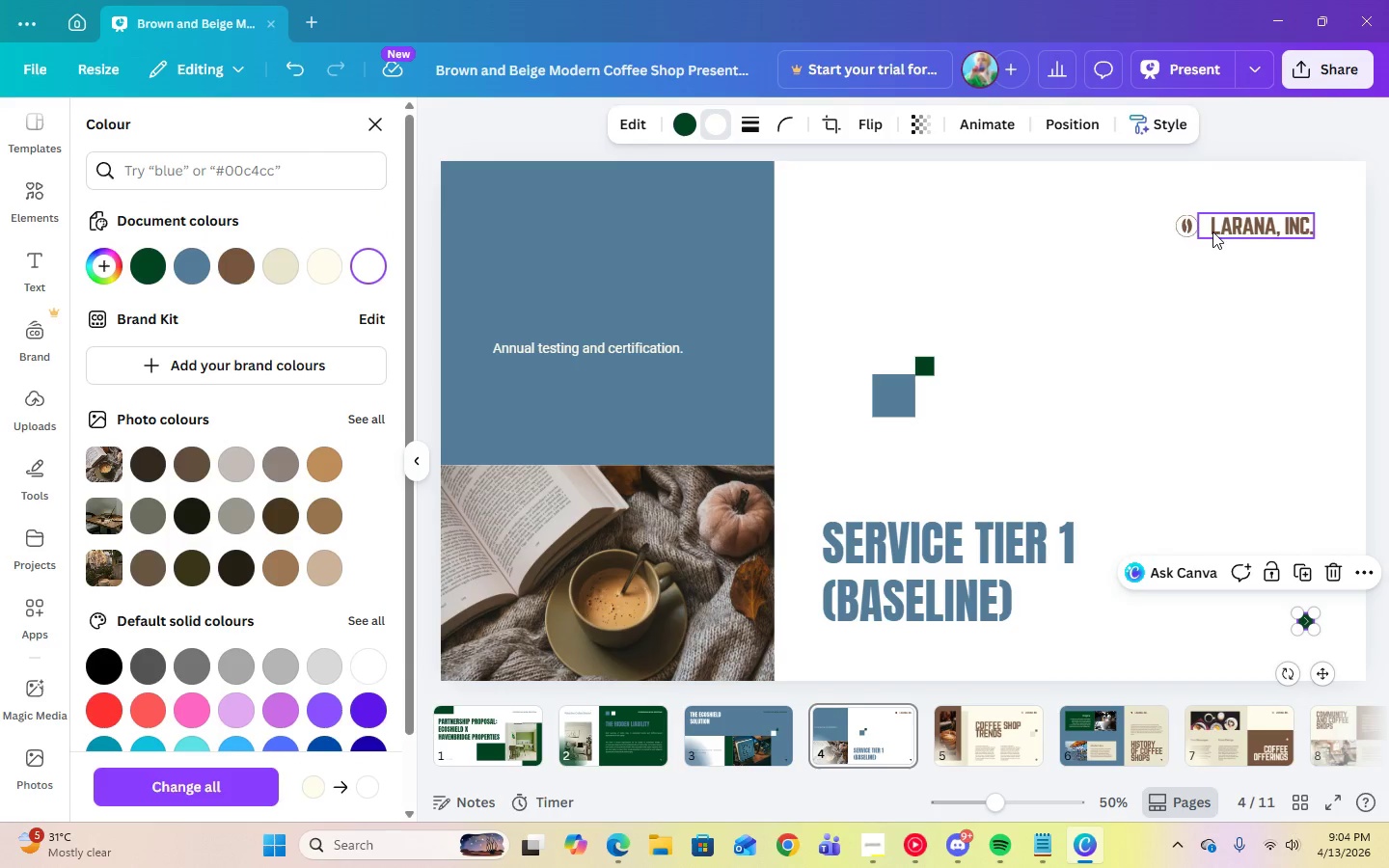 
left_click([1192, 228])
 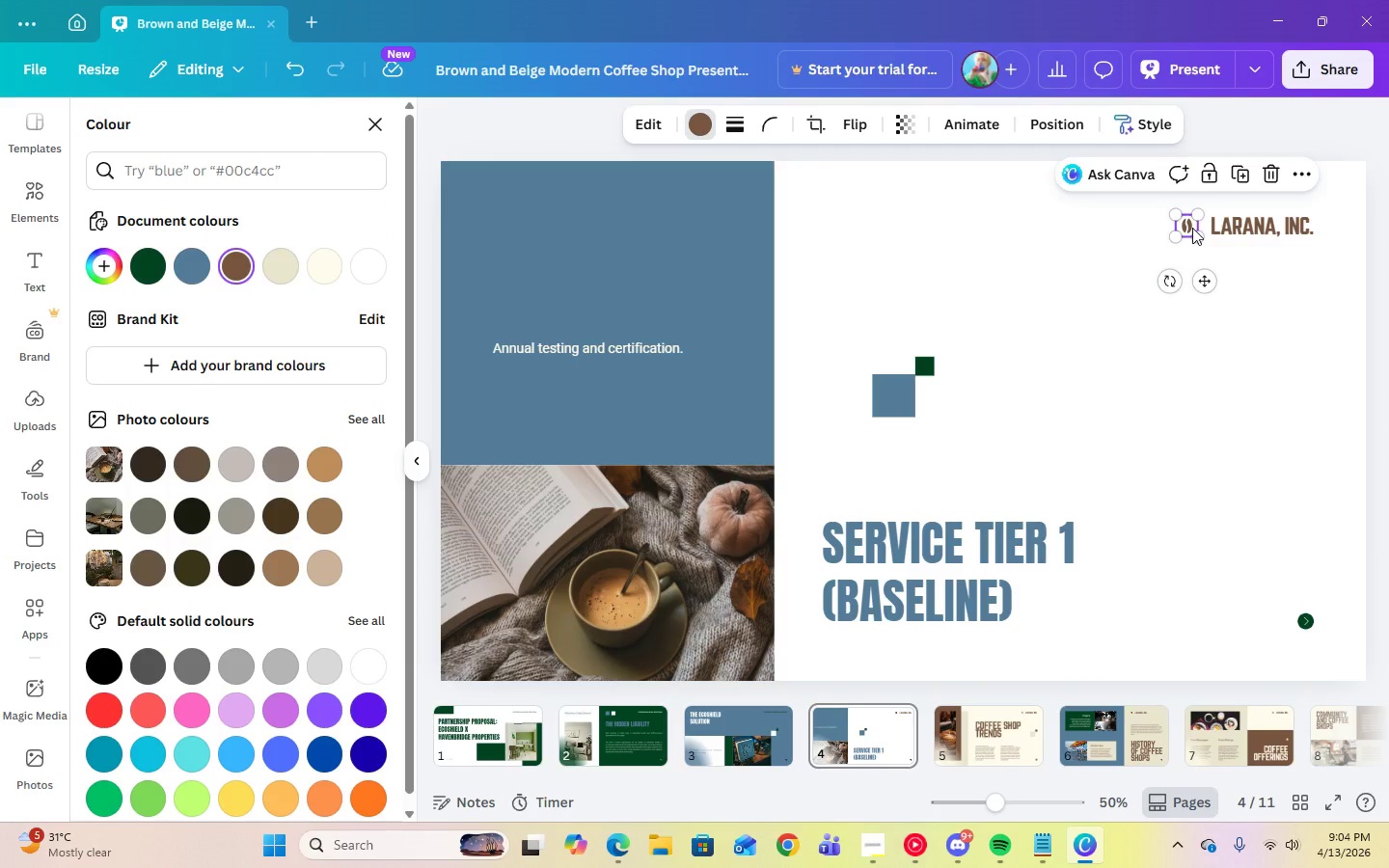 
key(Enter)
 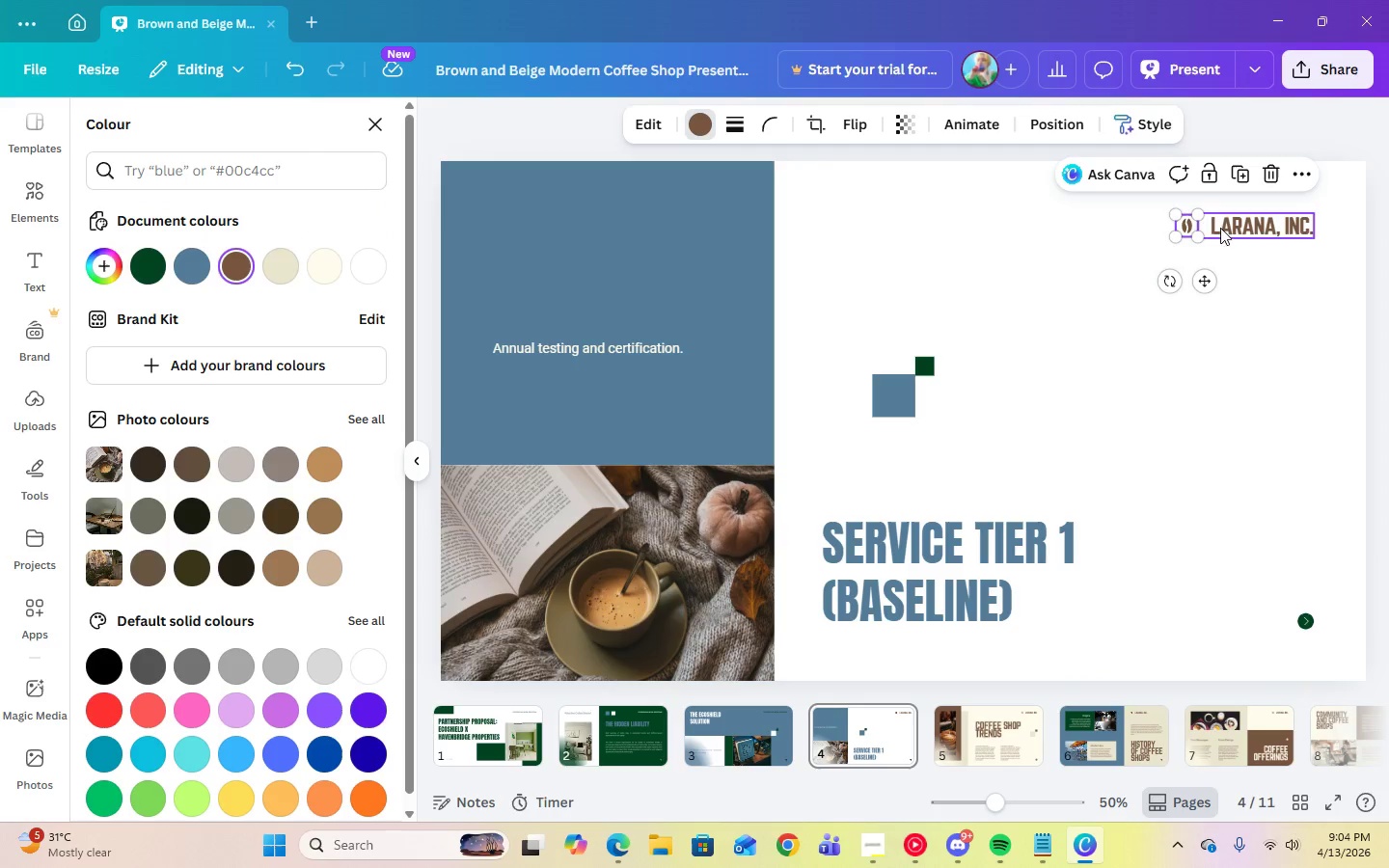 
key(Delete)
 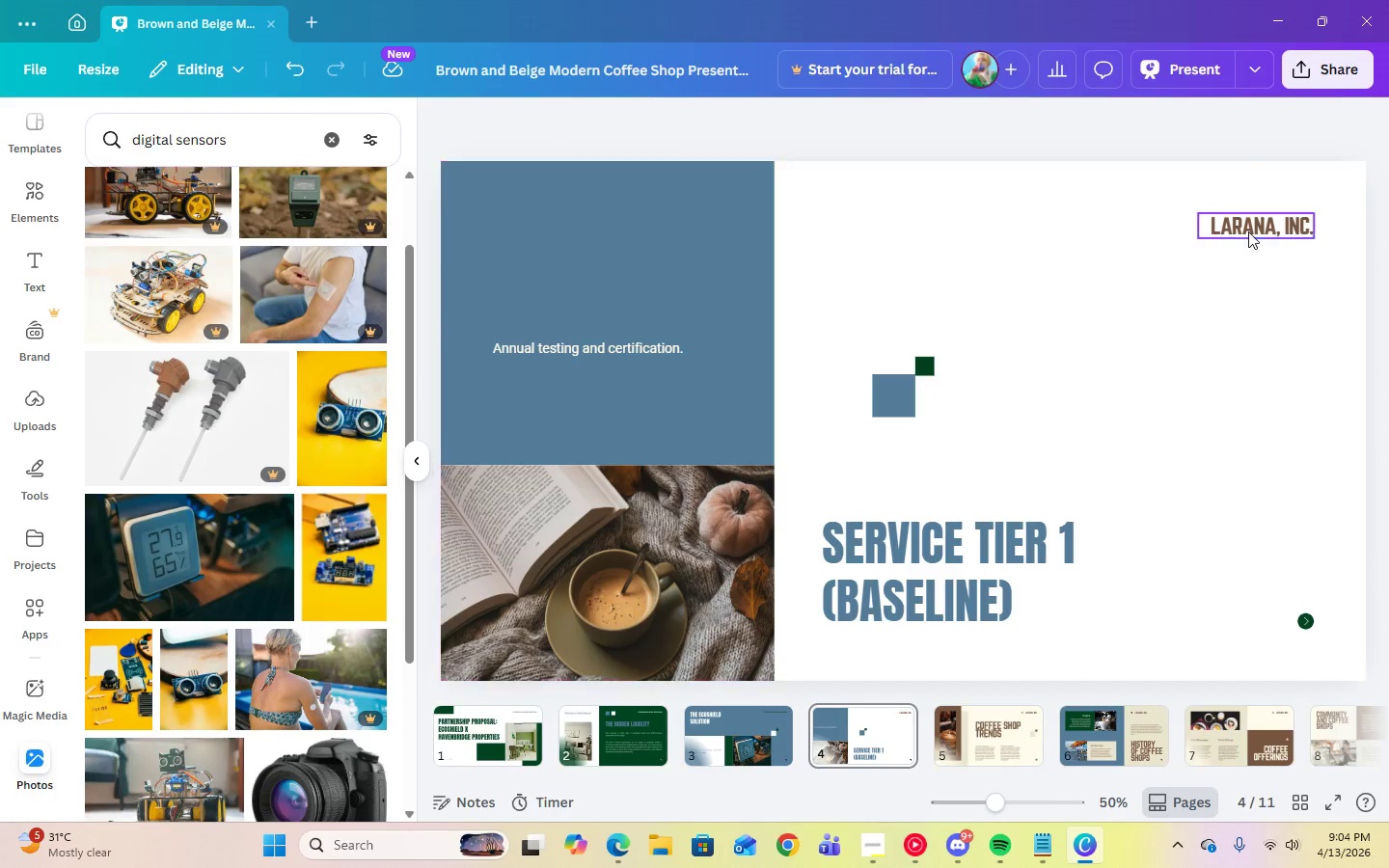 
left_click([1248, 231])
 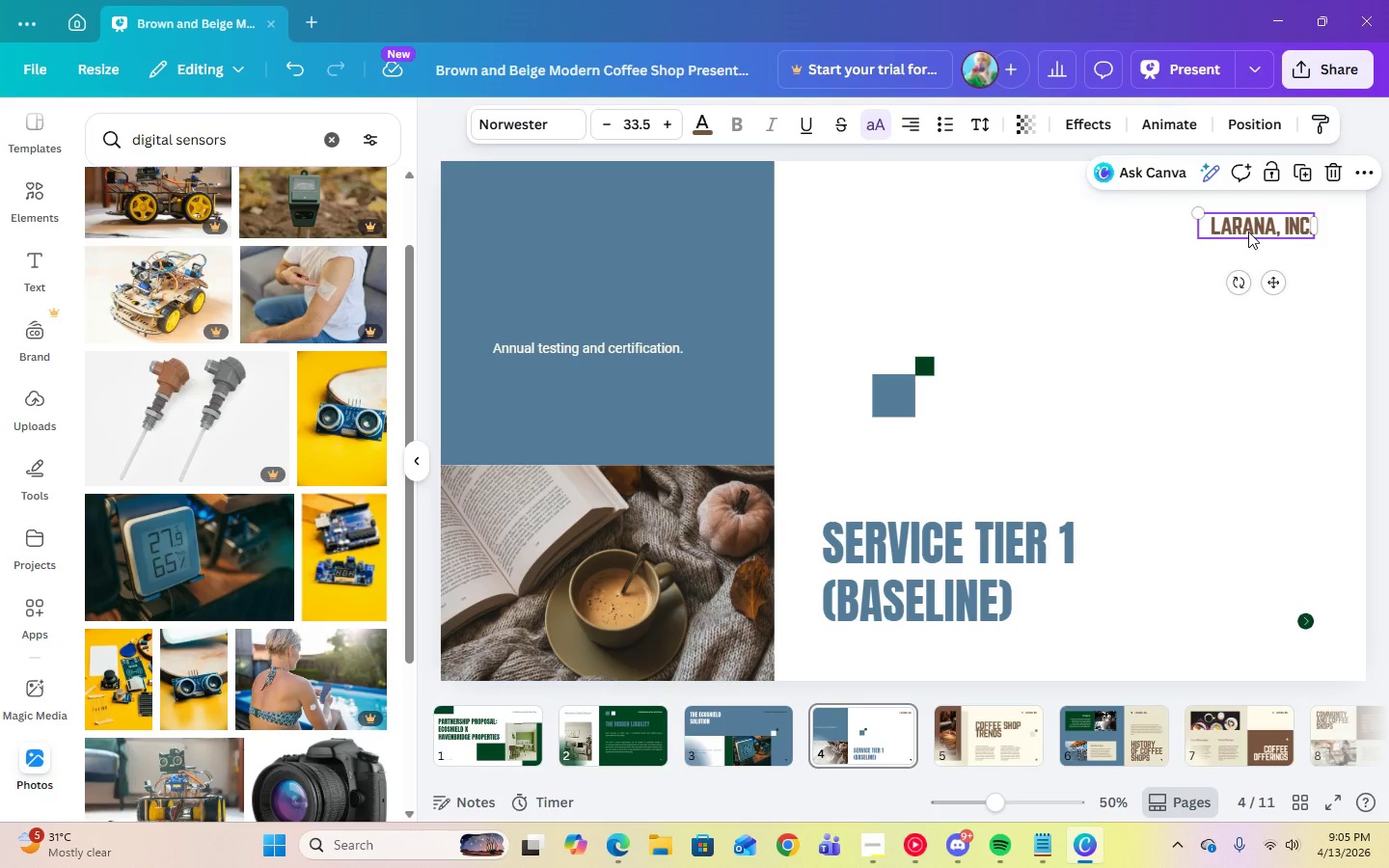 
left_click([1248, 231])
 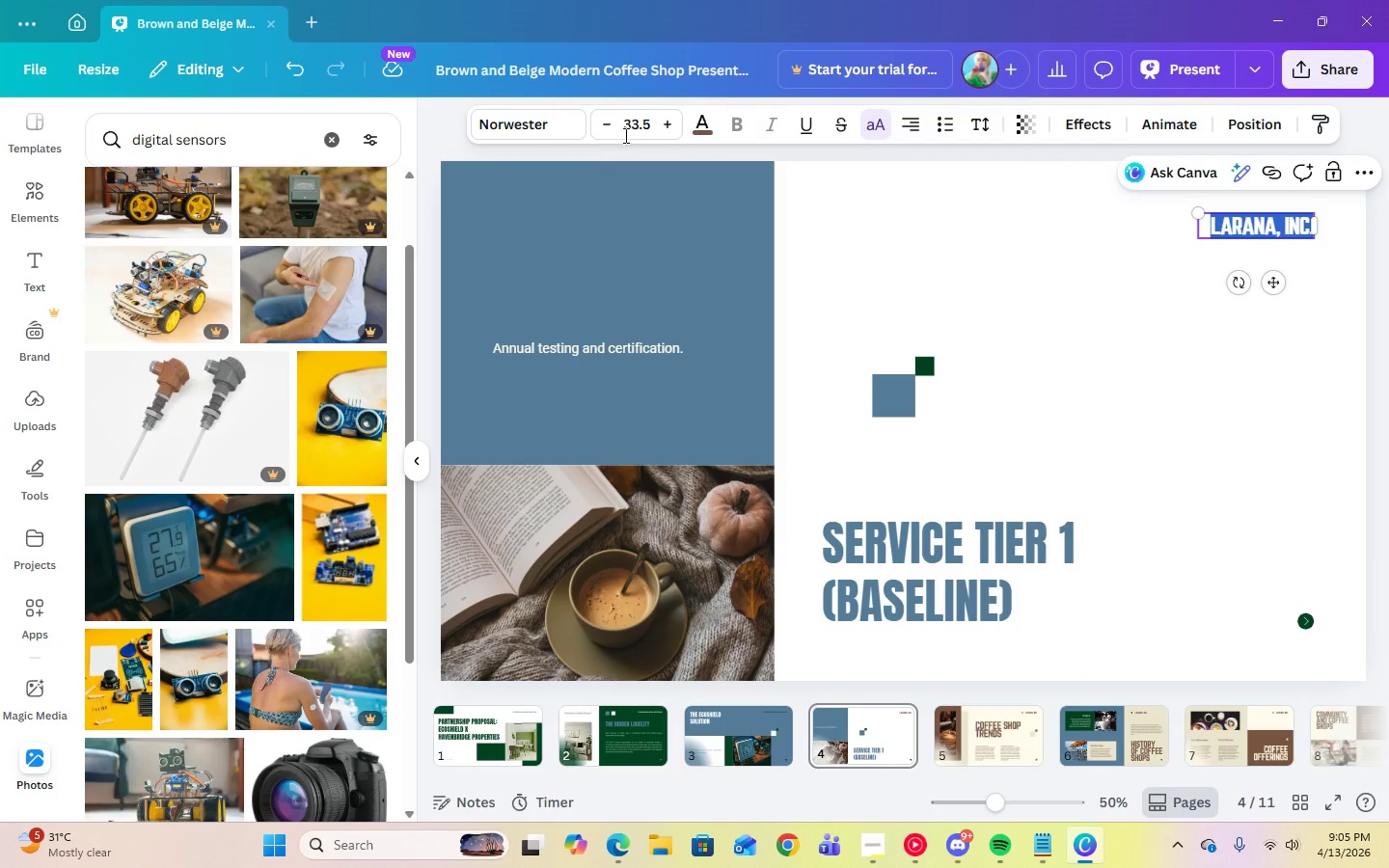 
left_click([646, 132])
 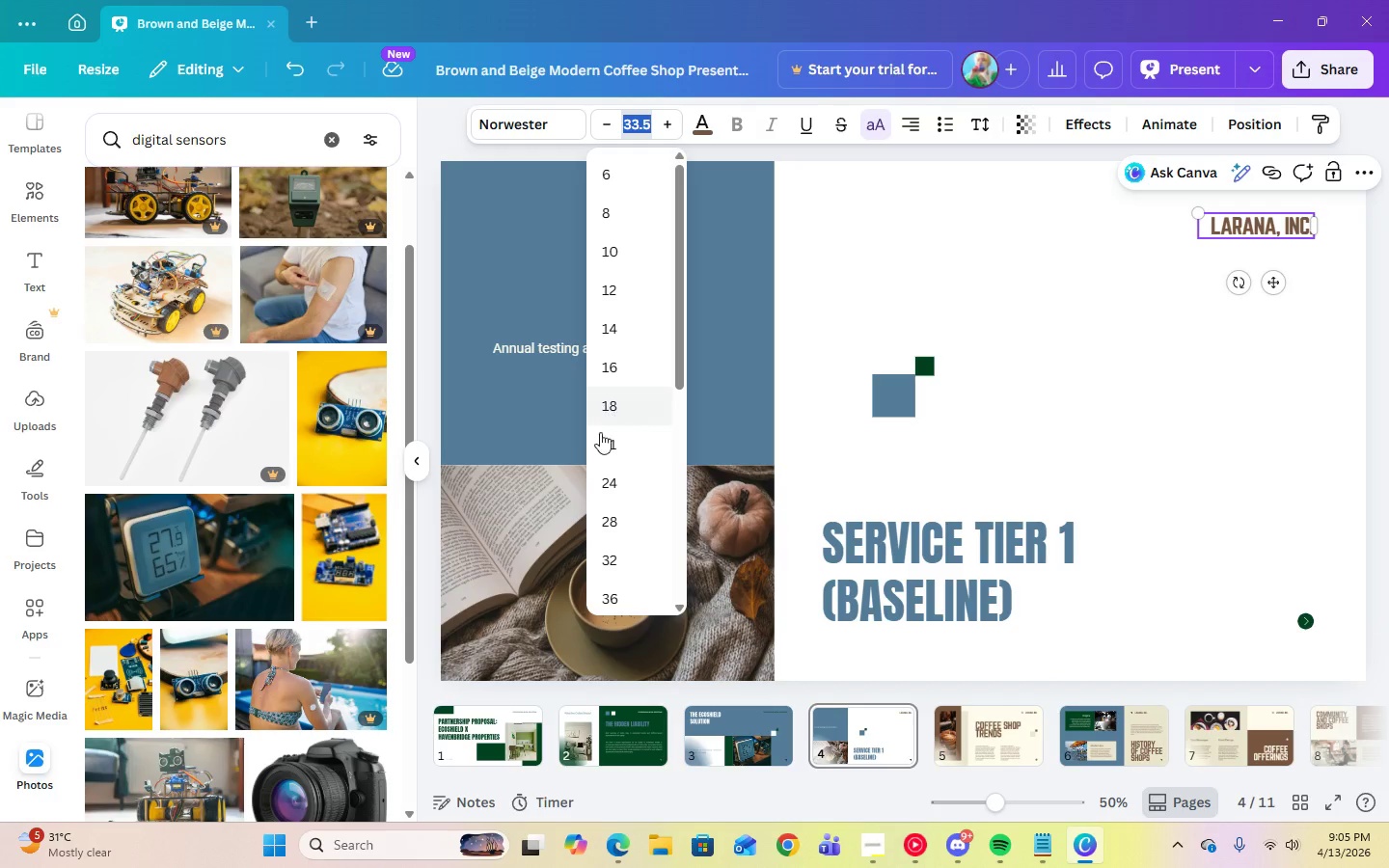 
left_click([610, 441])
 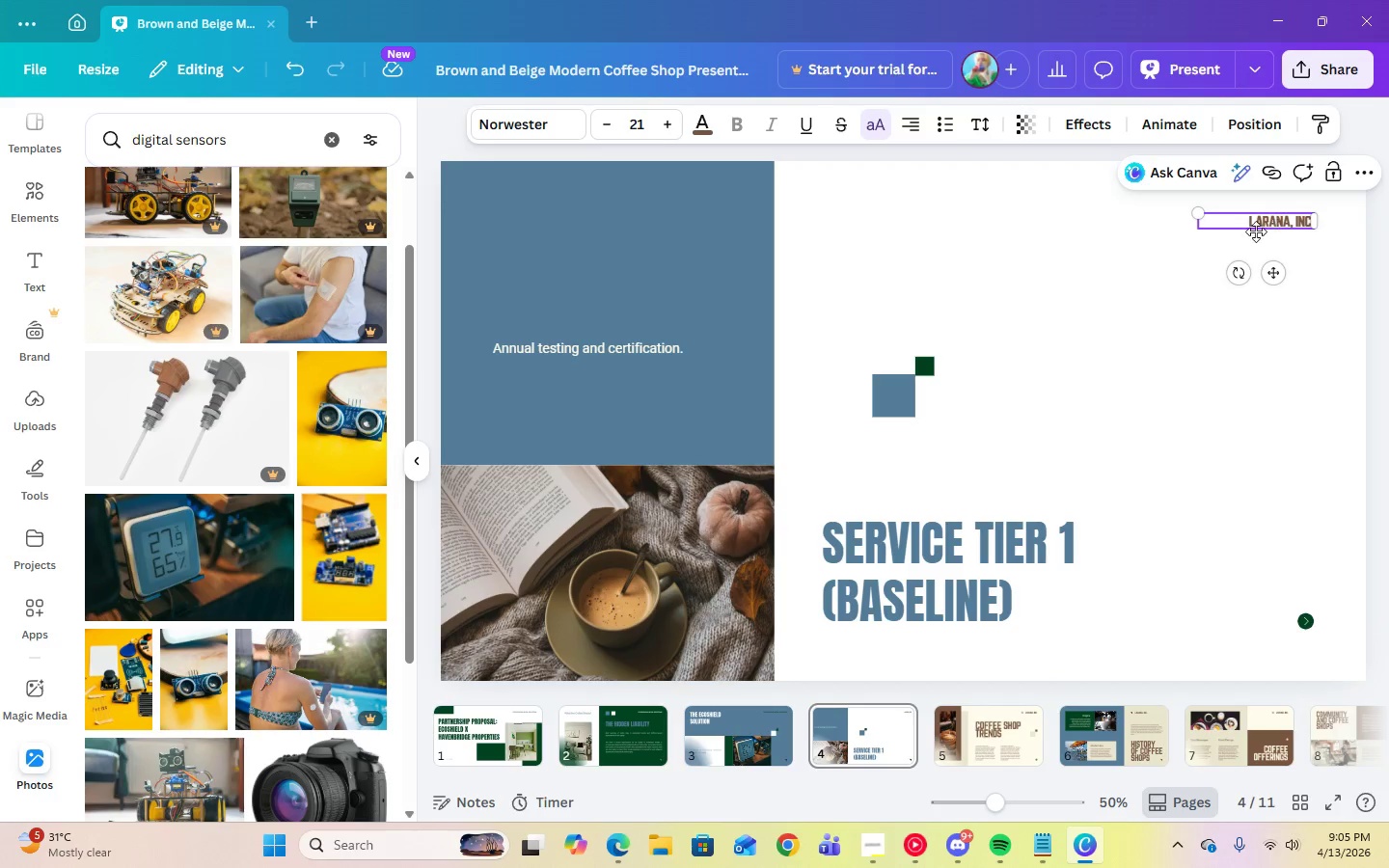 
left_click([1256, 226])
 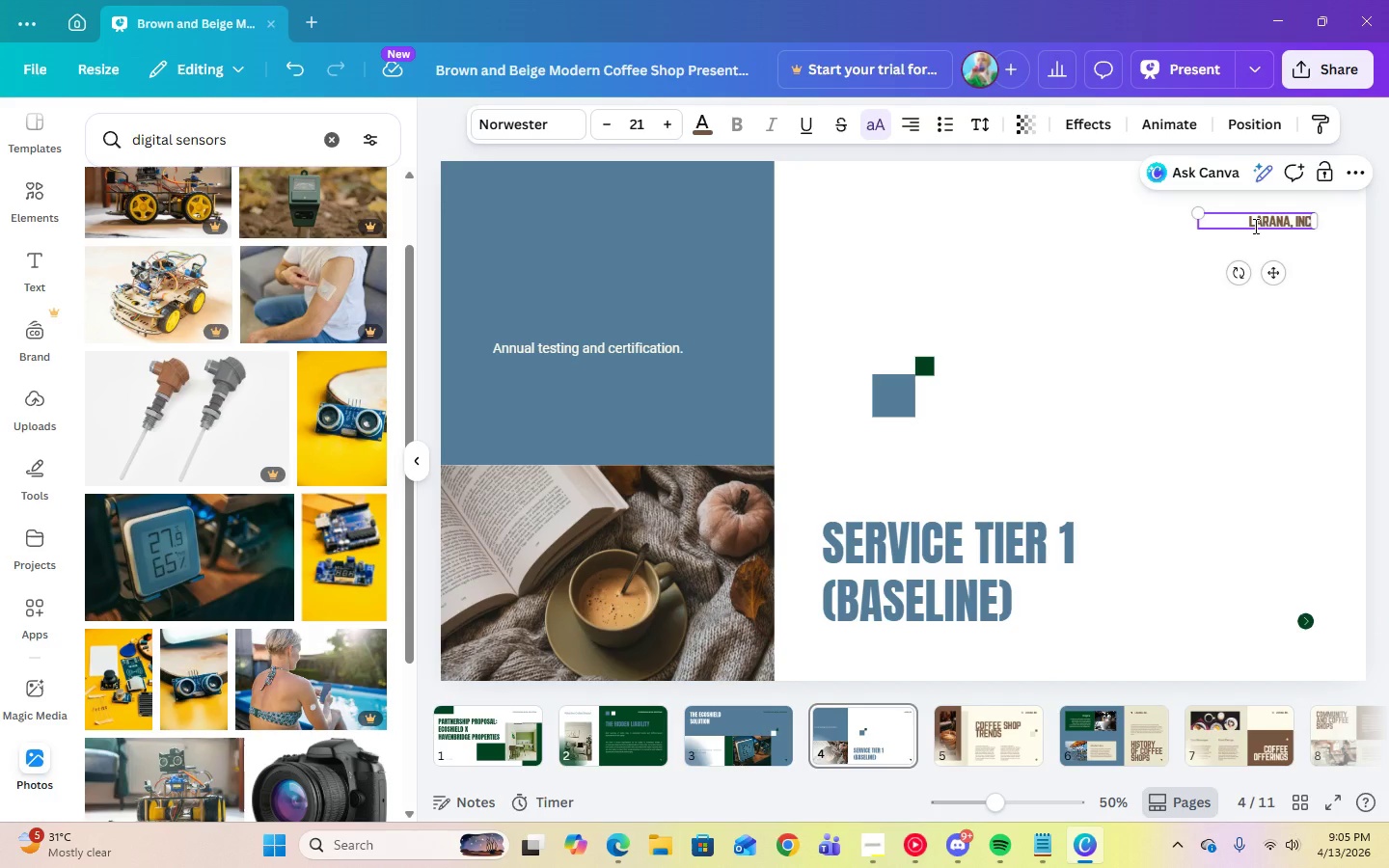 
key(Control+A)
 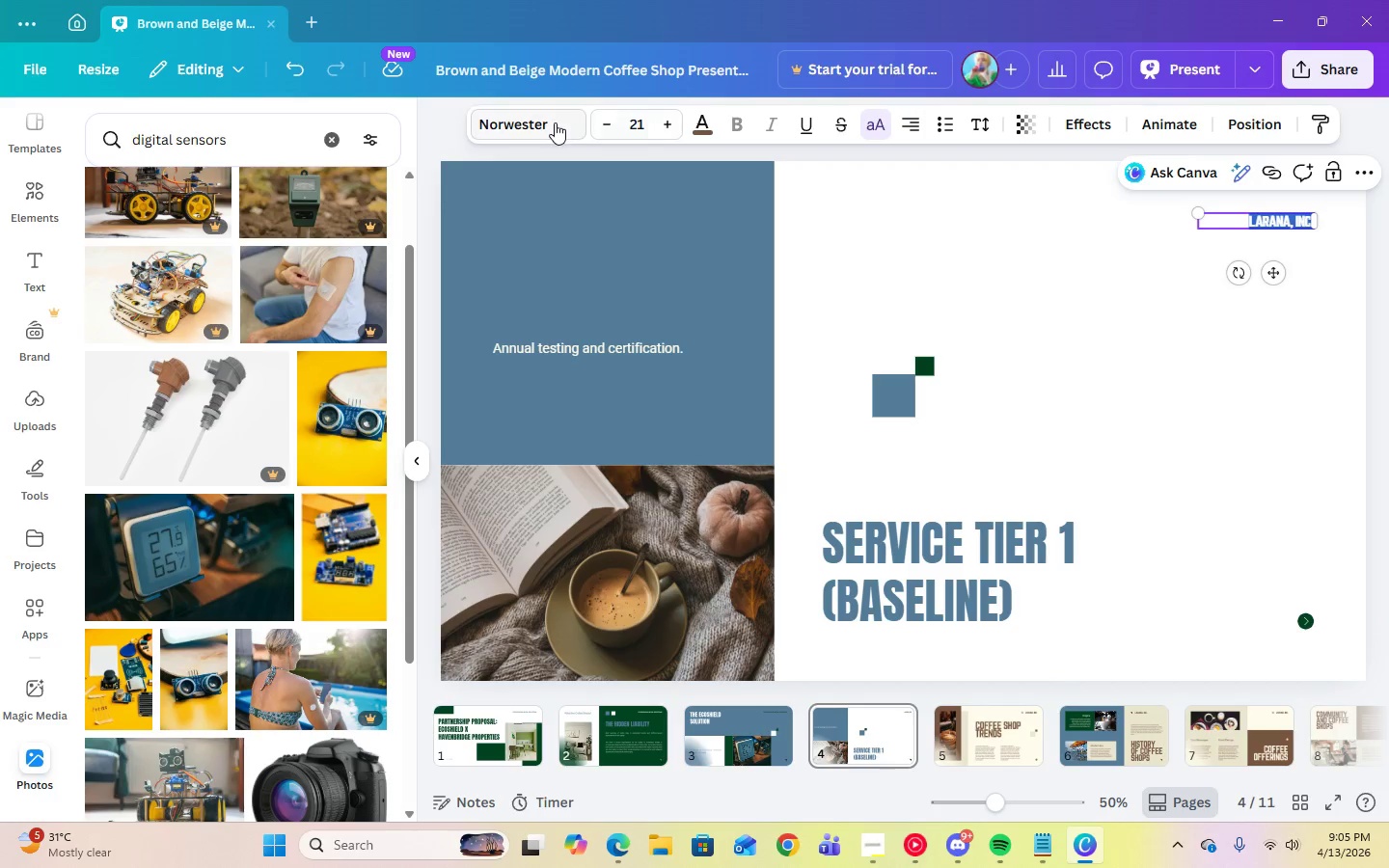 
left_click([553, 123])
 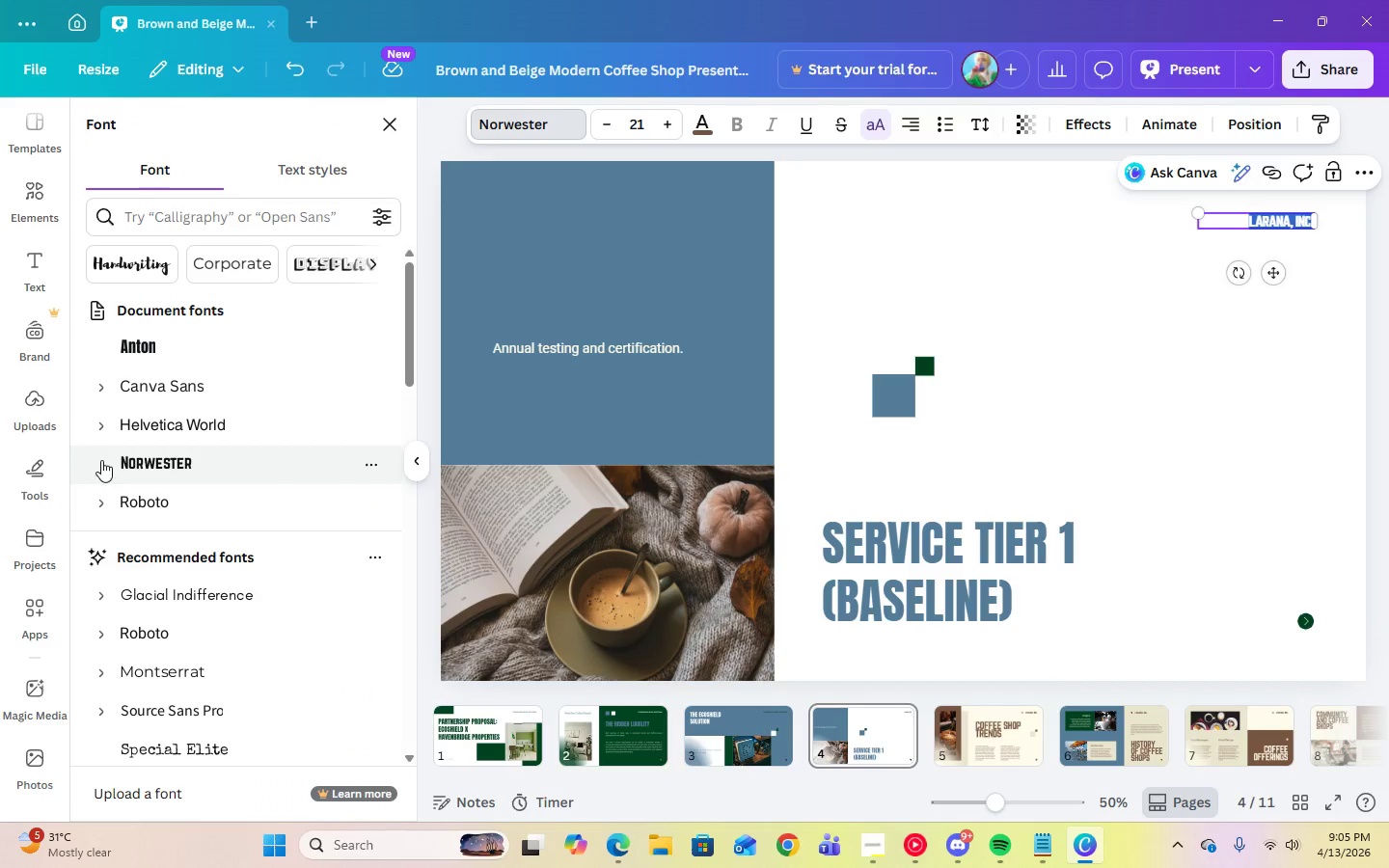 
left_click([97, 508])
 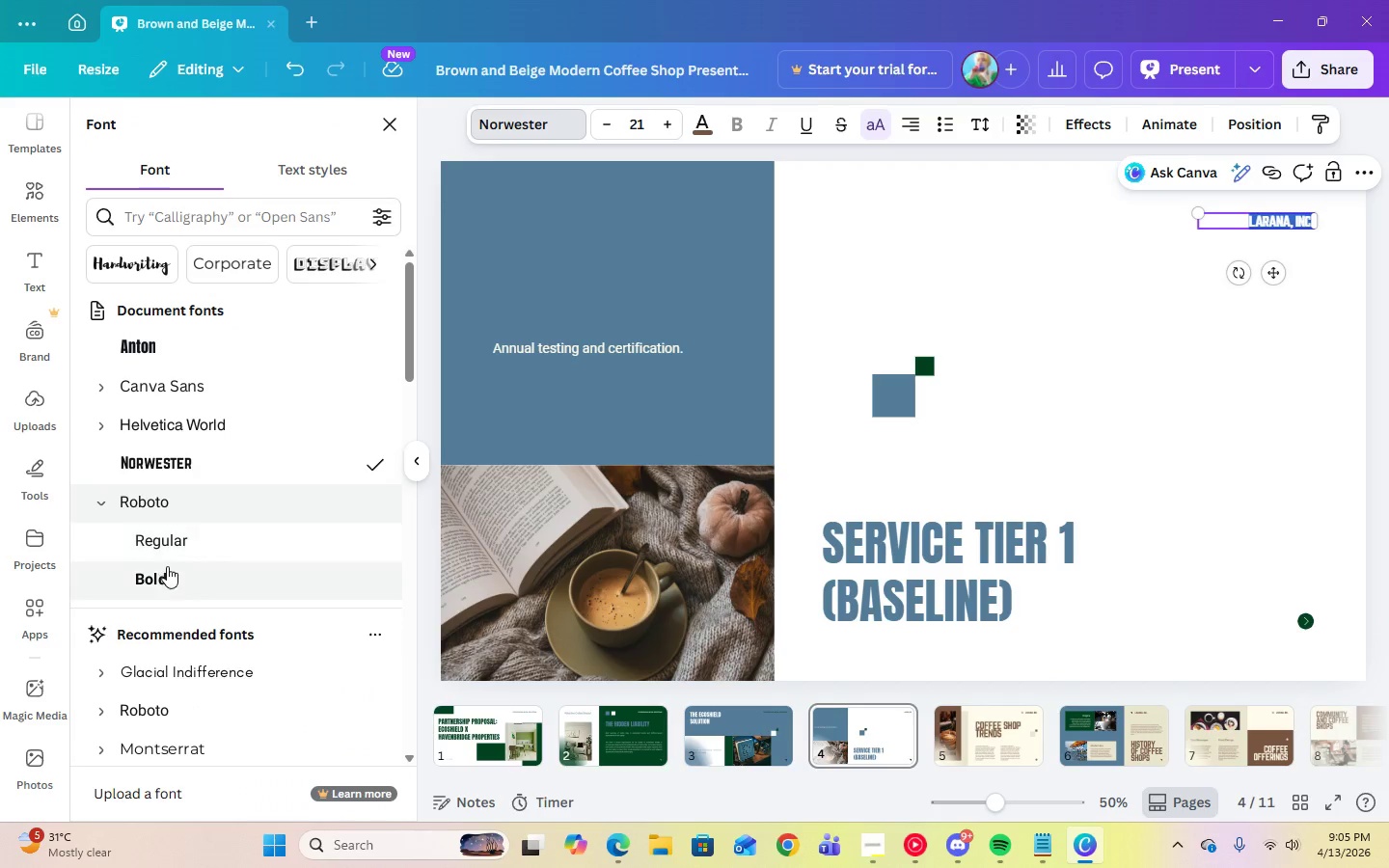 
left_click([167, 578])
 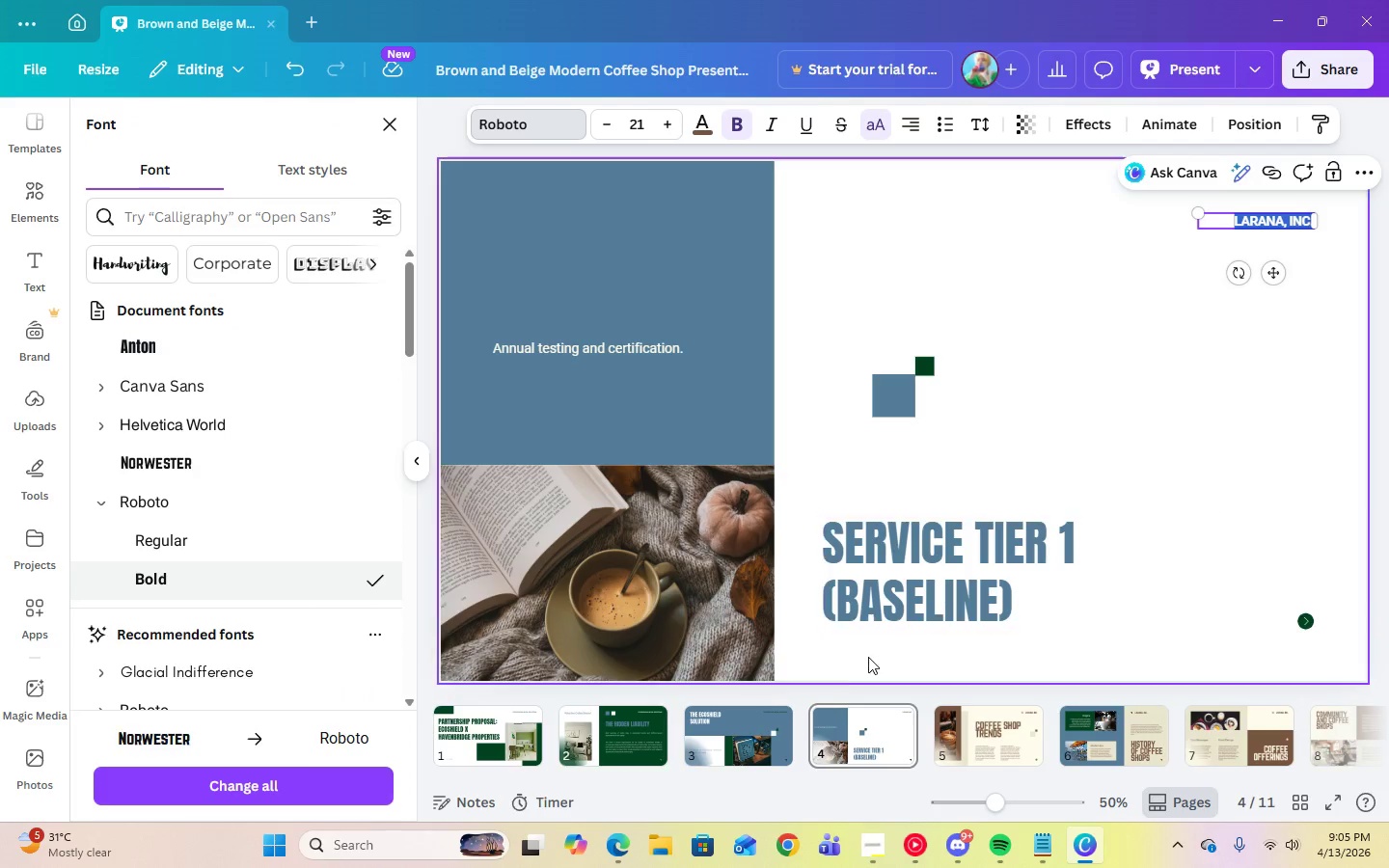 
left_click([747, 713])
 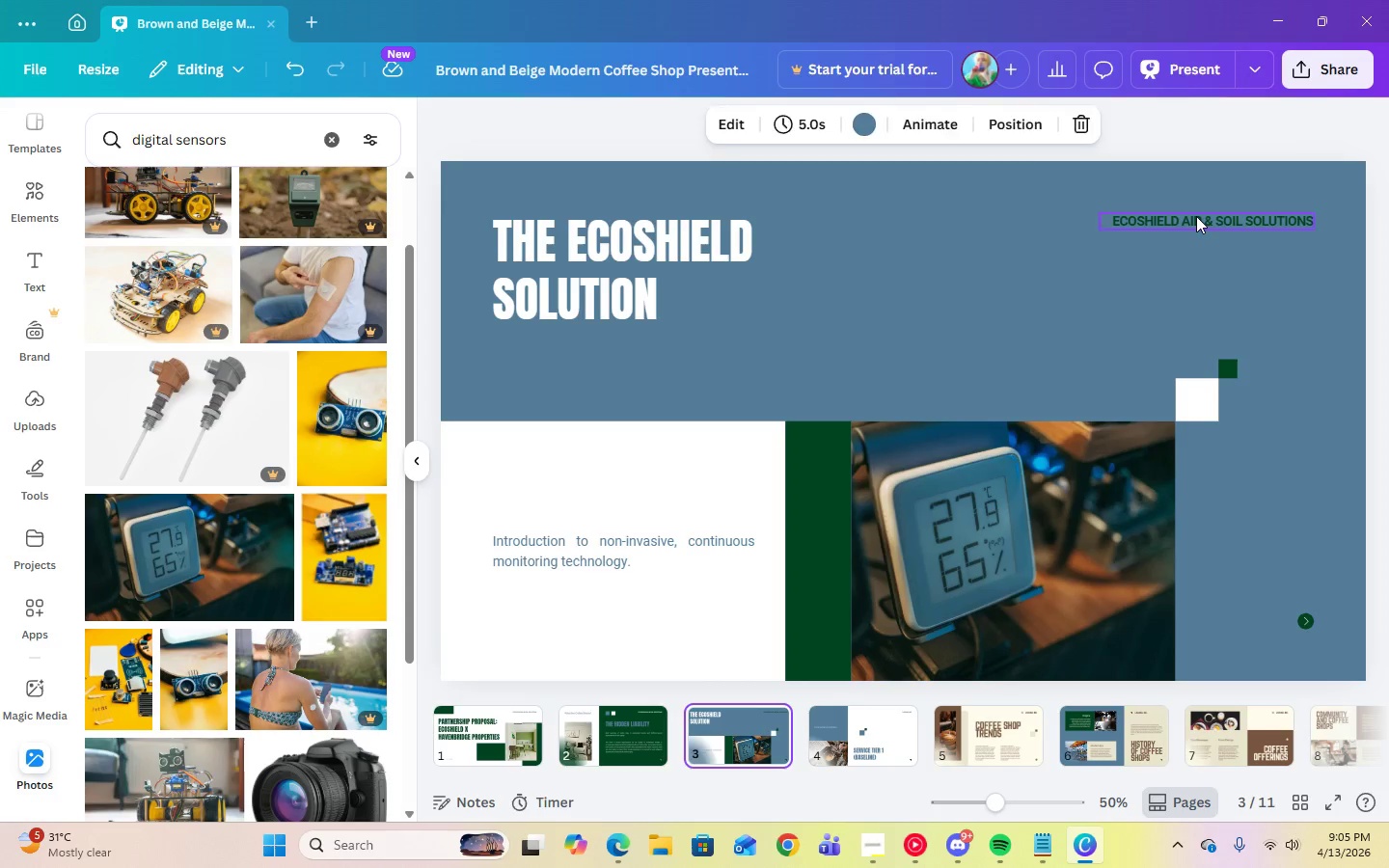 
double_click([1196, 216])
 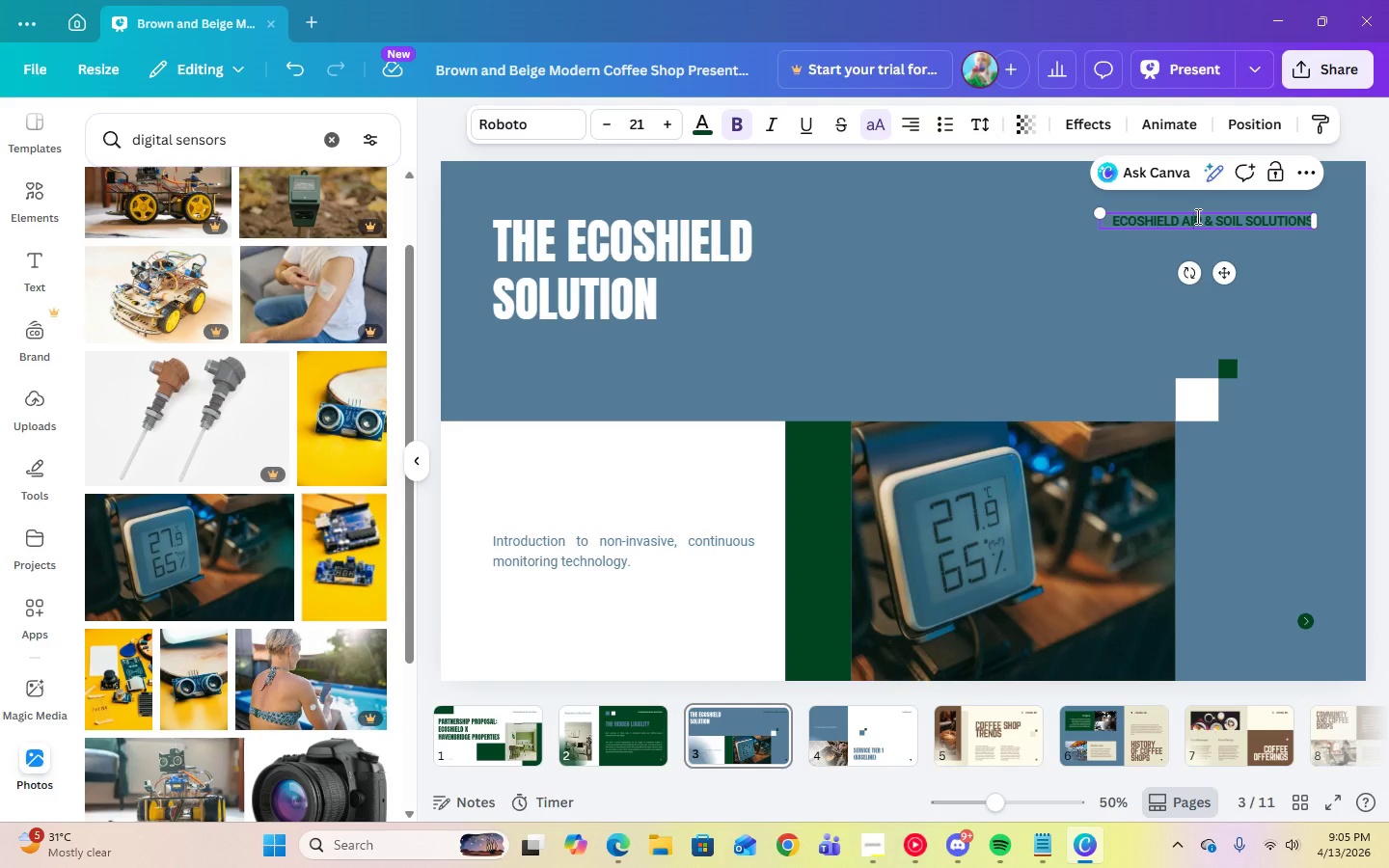 
key(Control+A)
 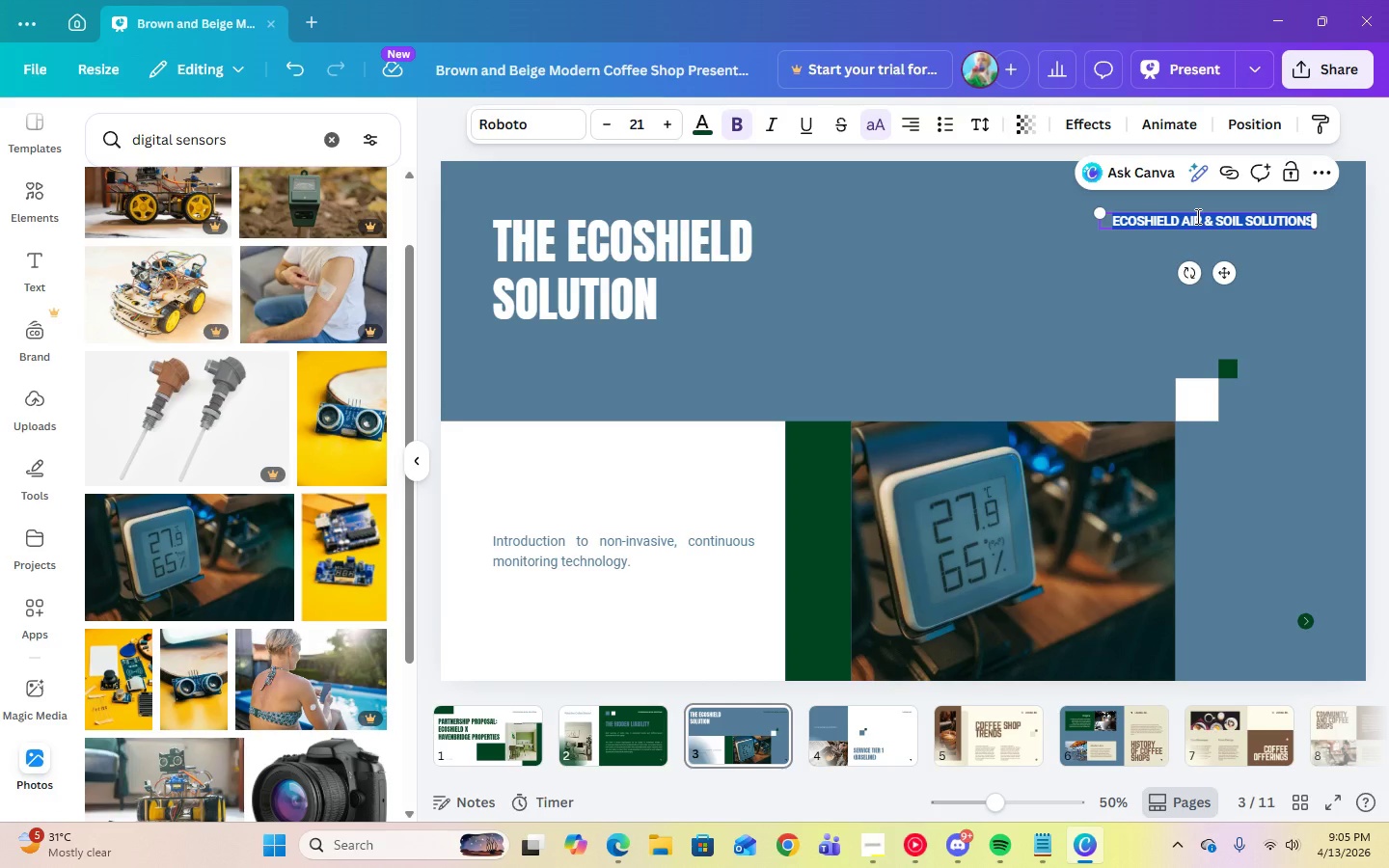 
key(Control+C)
 